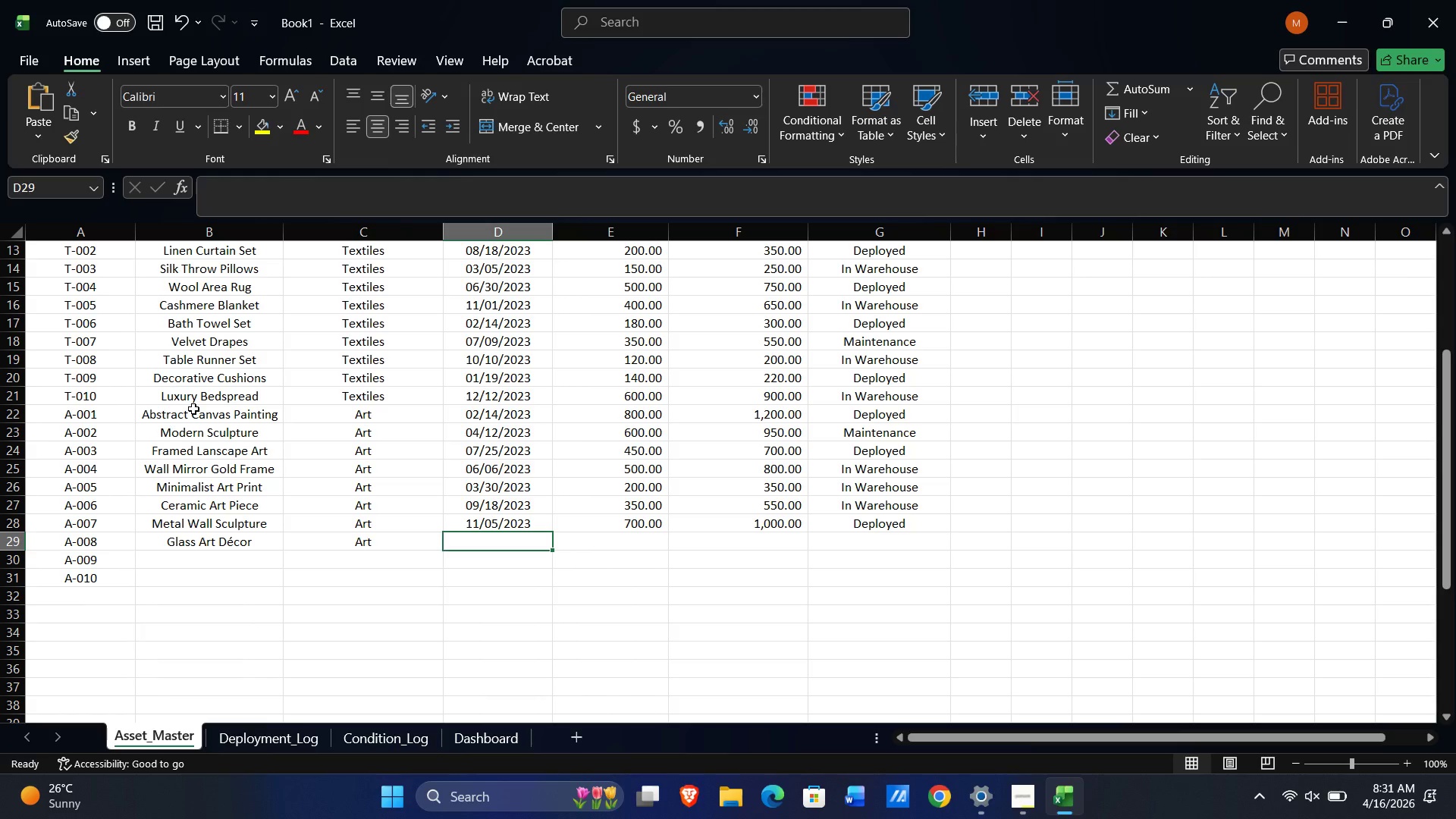 
key(Quote)
 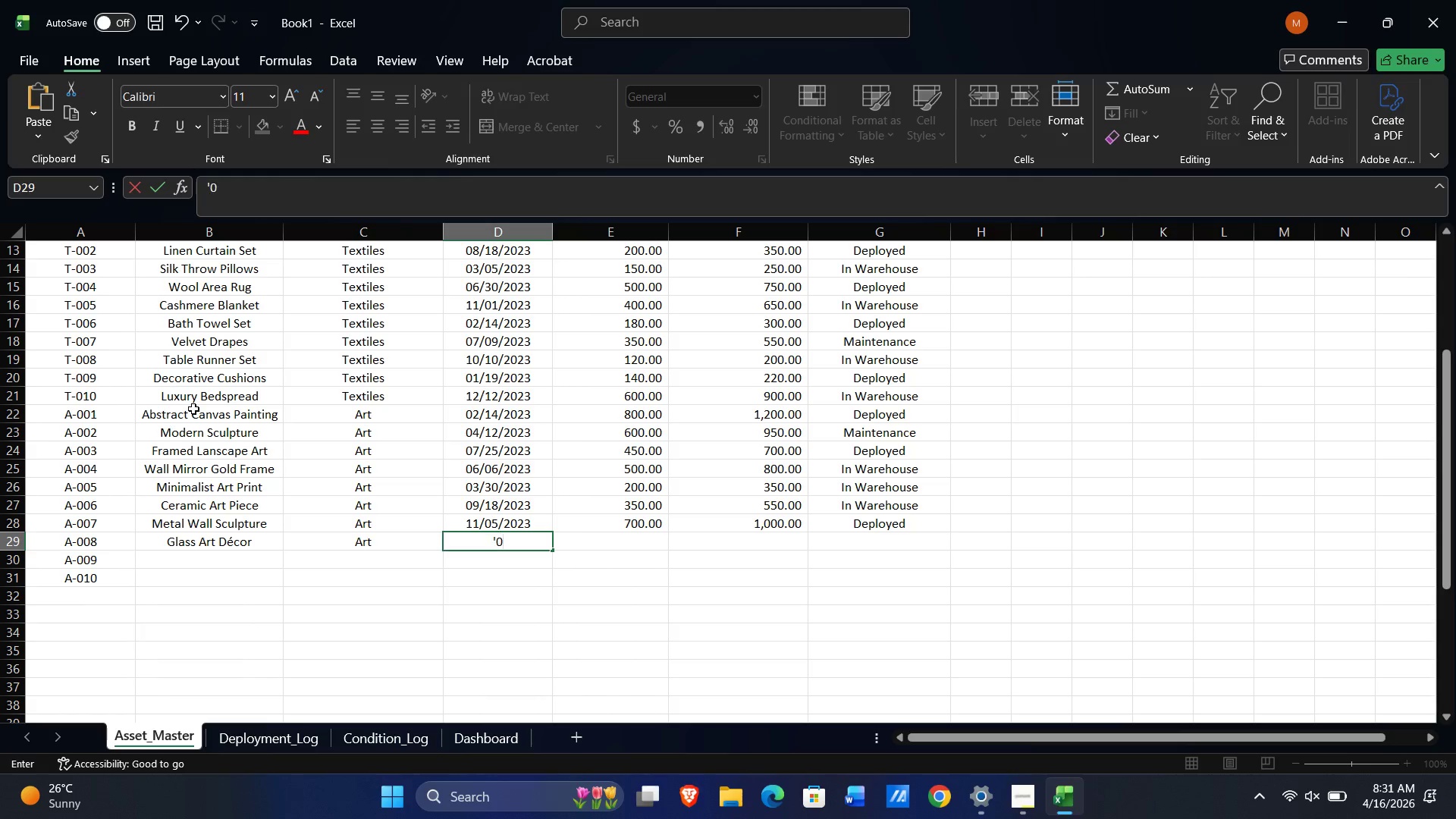 
key(Numpad0)
 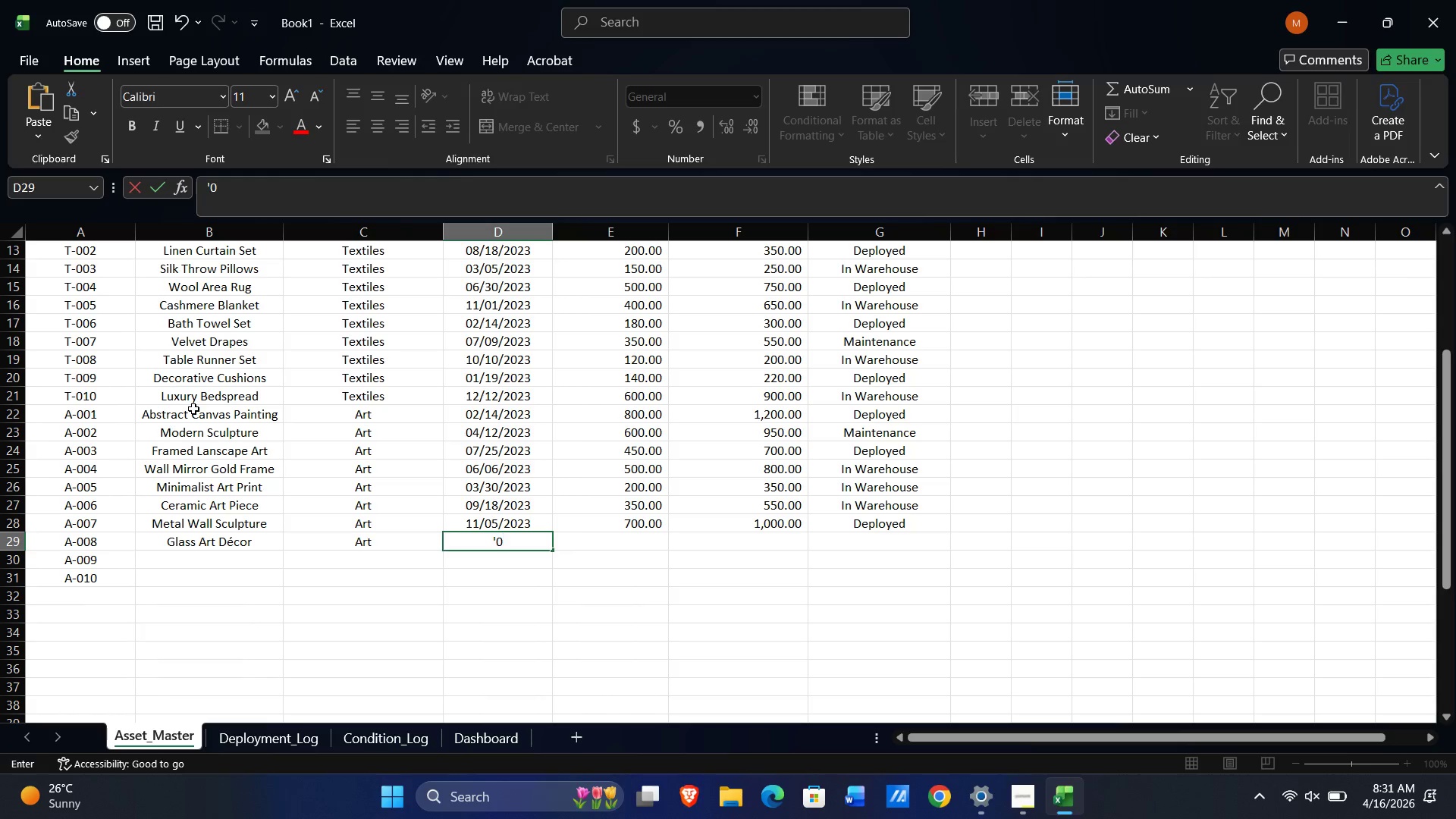 
key(Numpad1)
 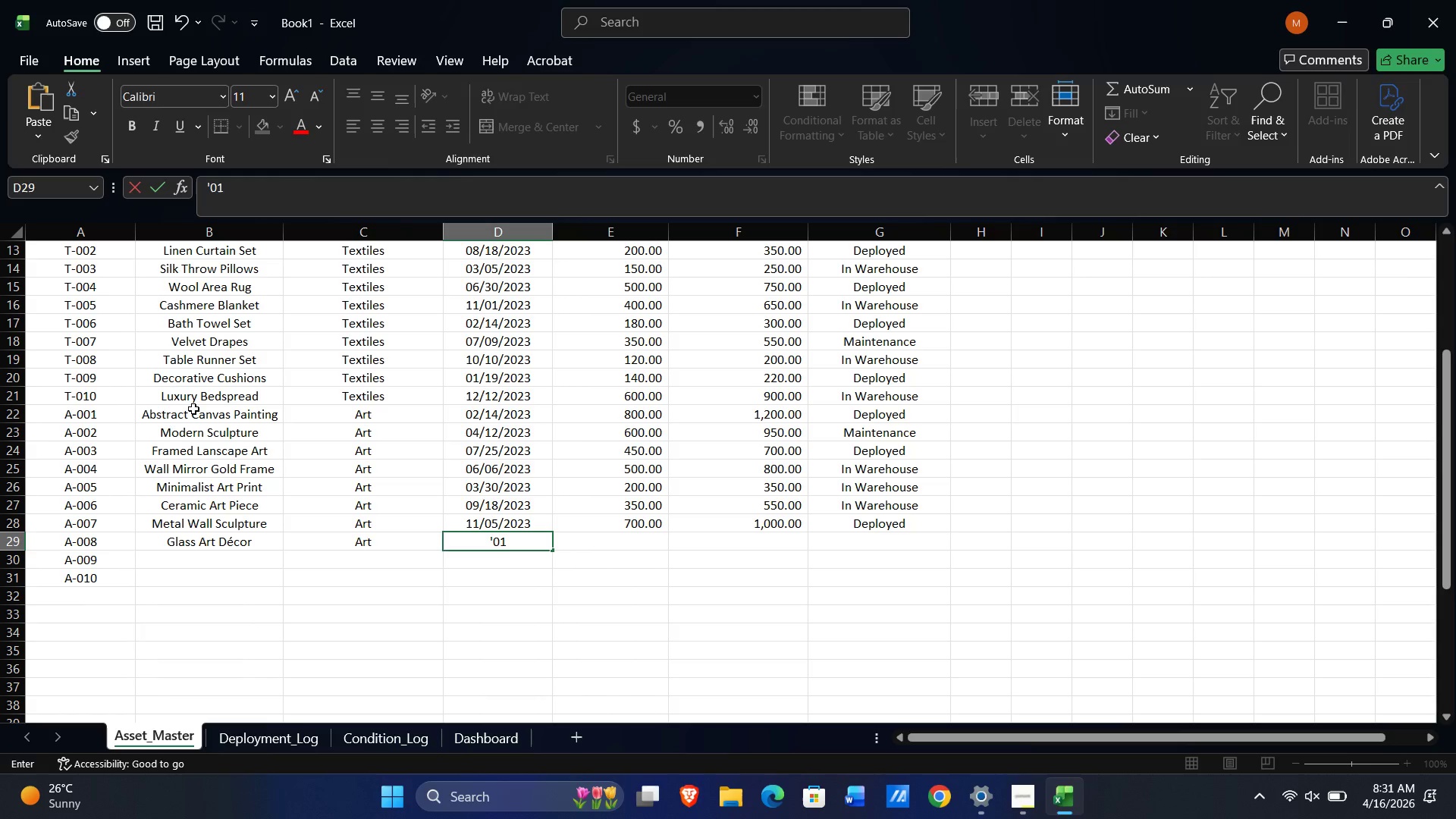 
key(NumpadDivide)
 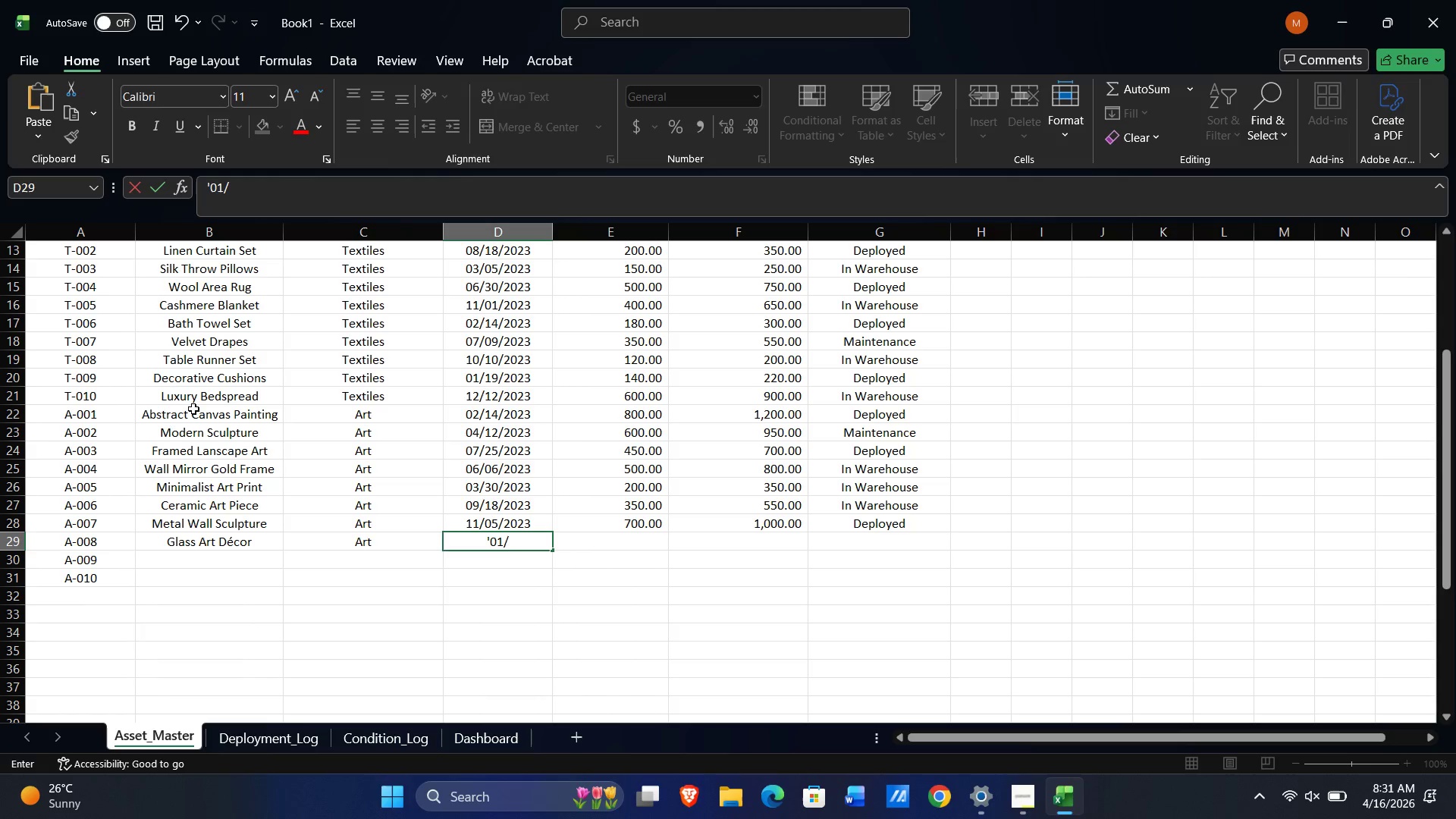 
key(Numpad0)
 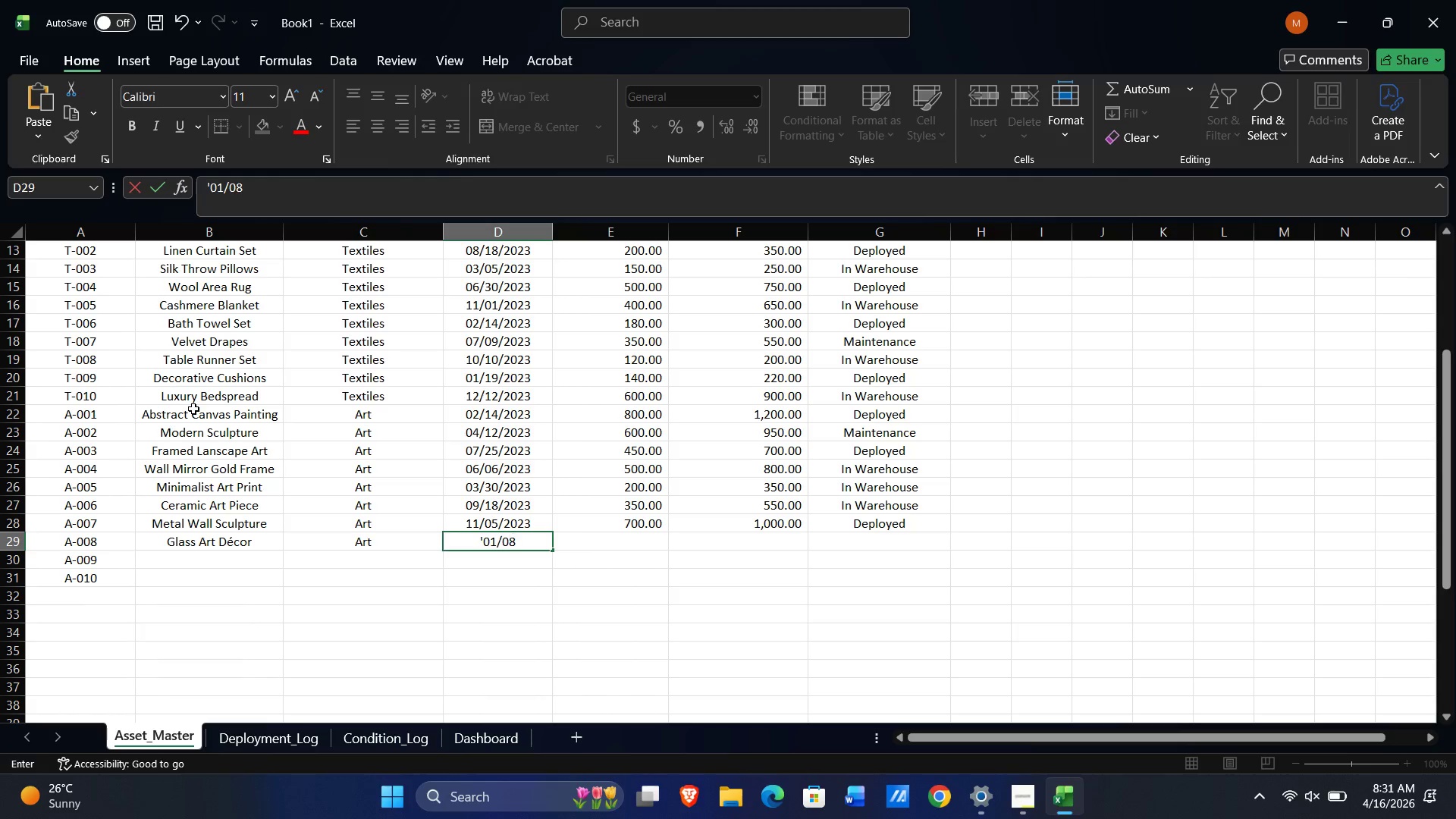 
key(Numpad8)
 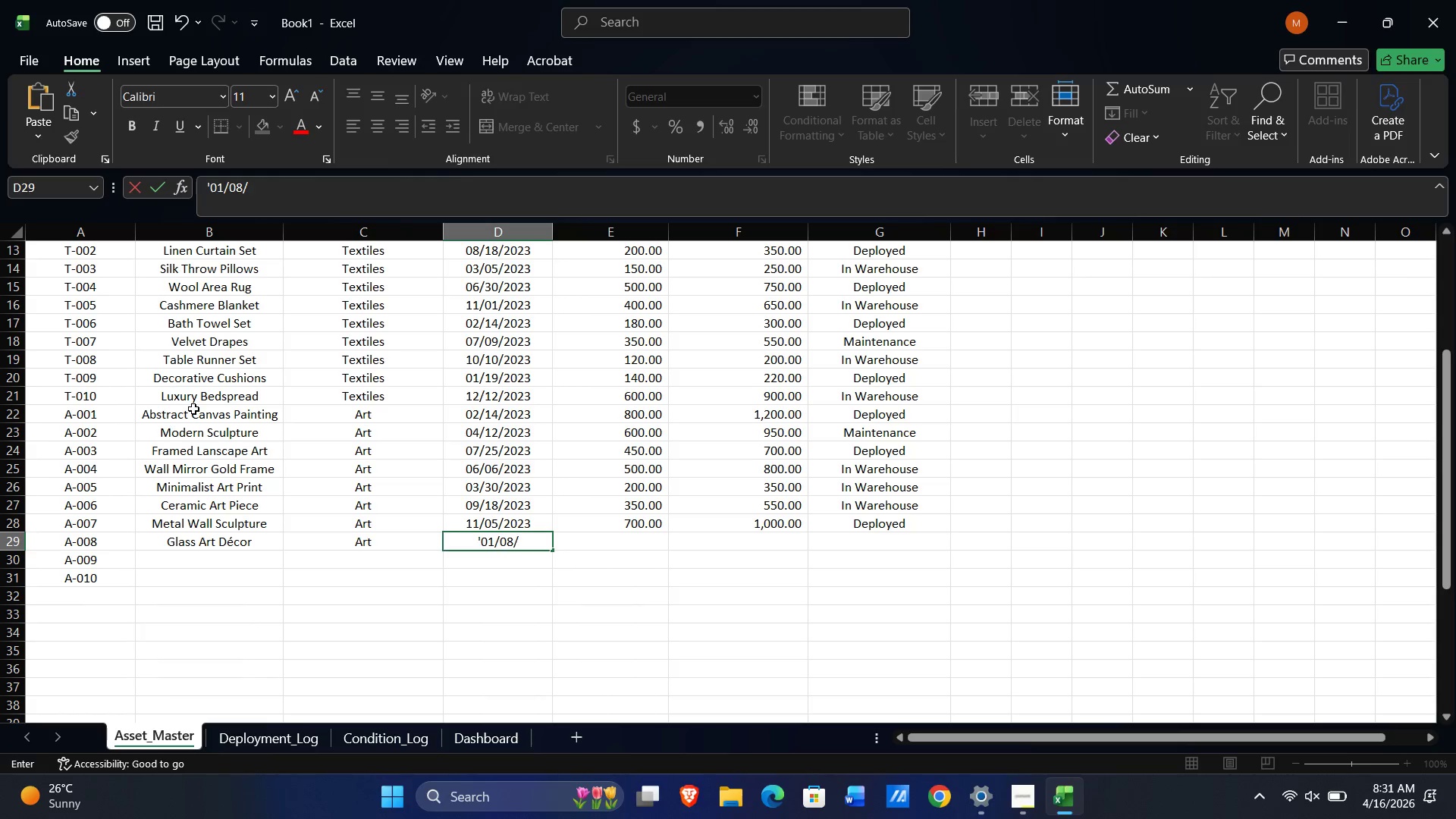 
key(NumpadDivide)
 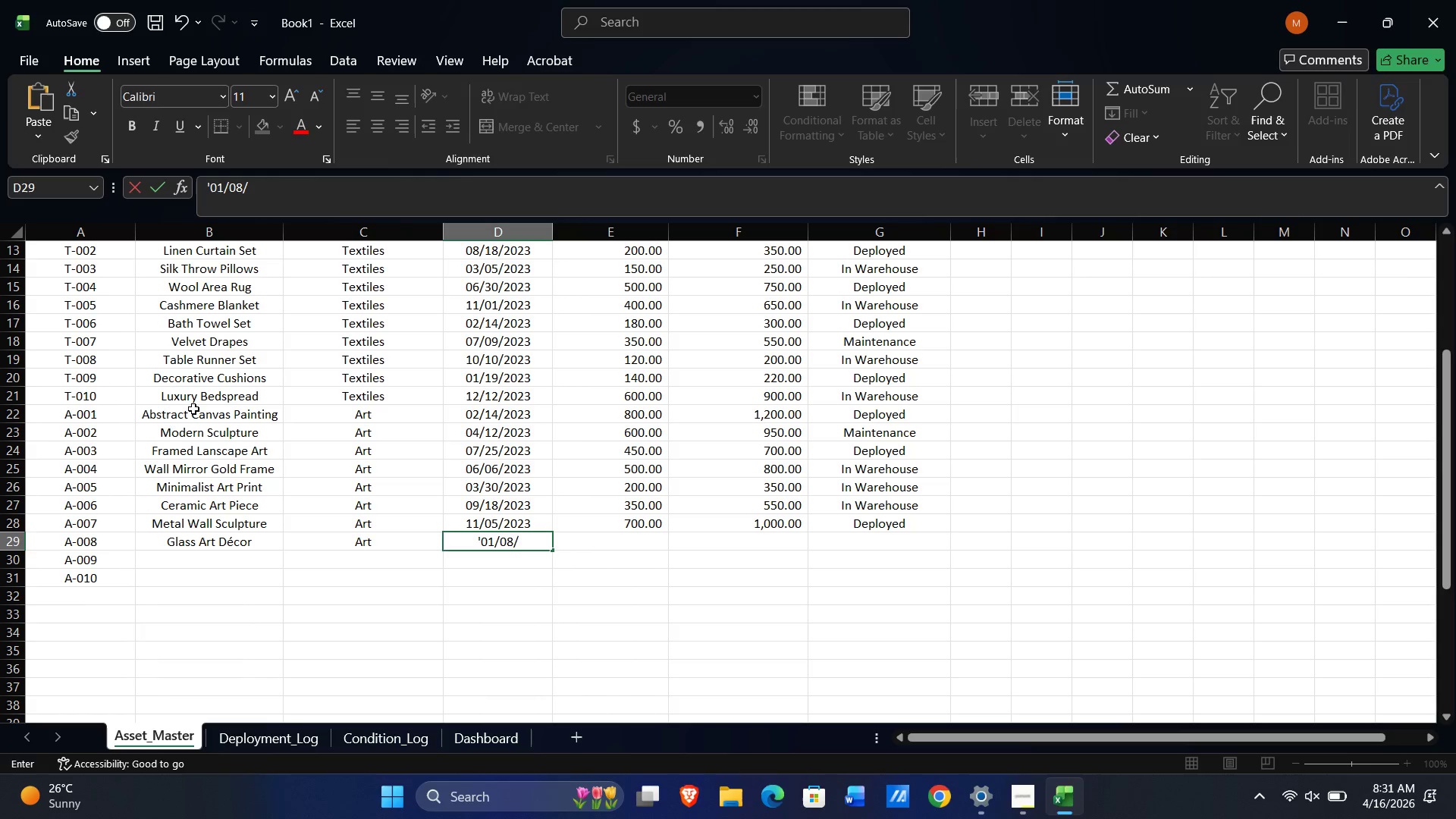 
key(Numpad2)
 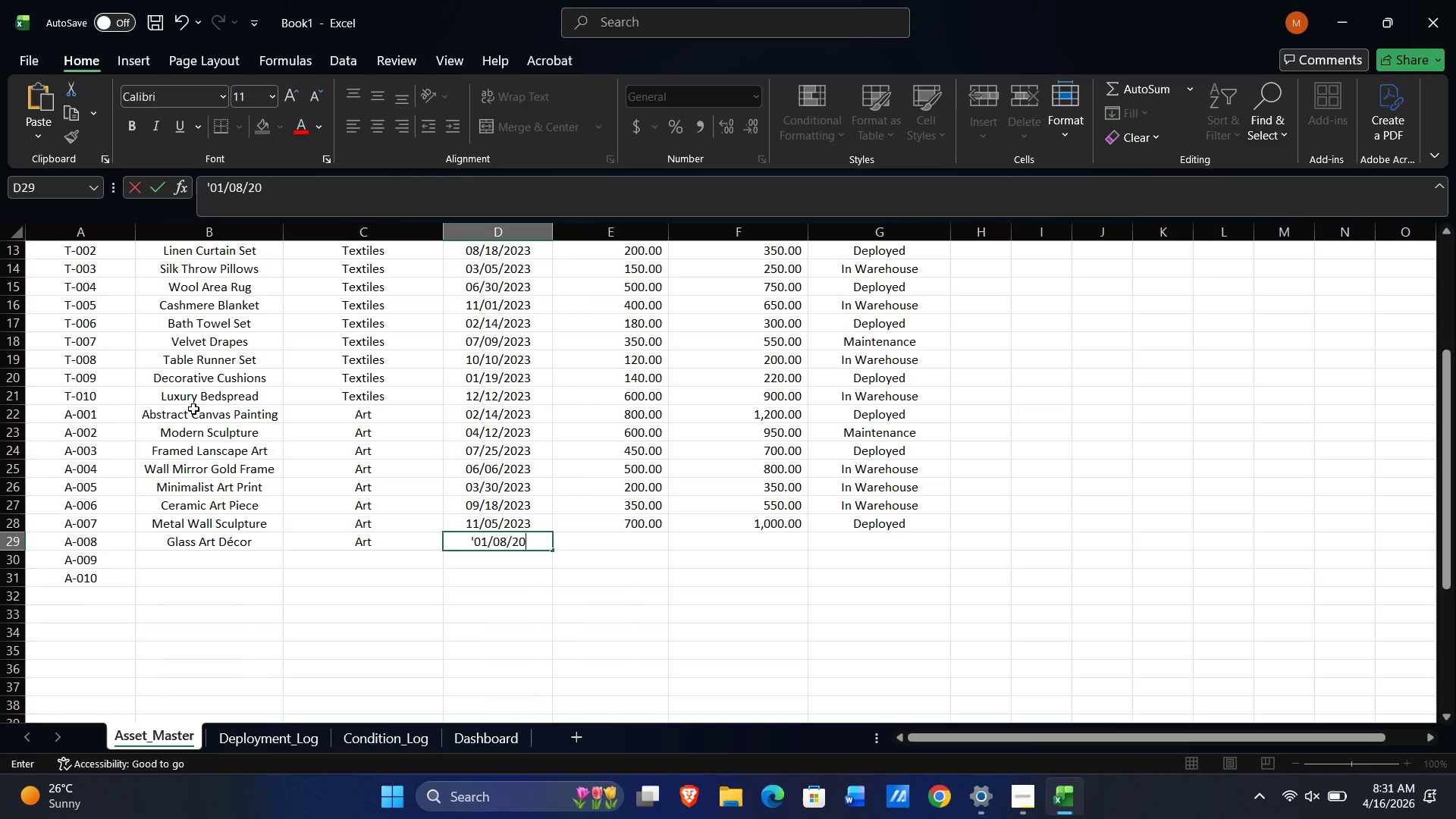 
key(Numpad0)
 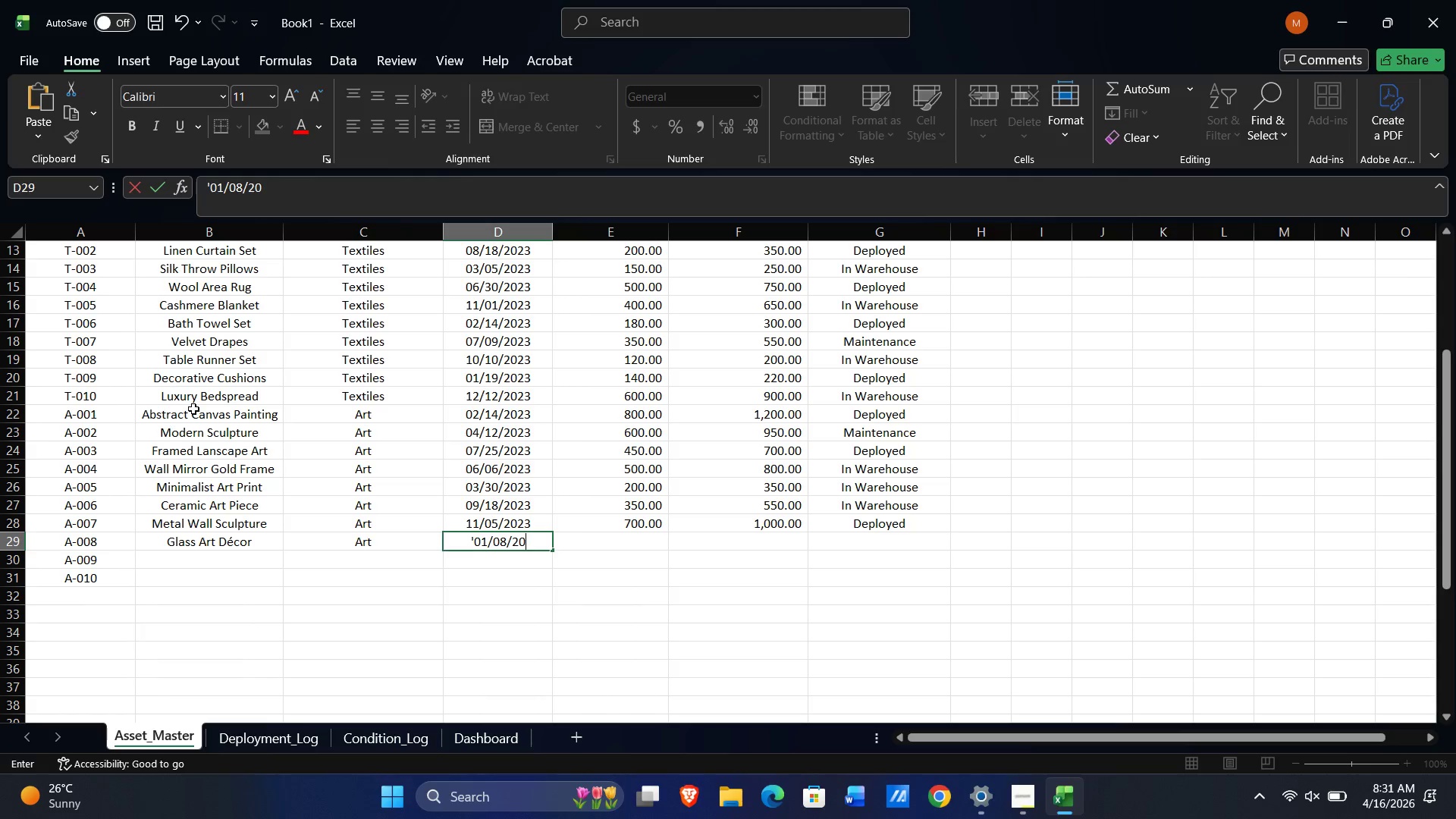 
key(Numpad2)
 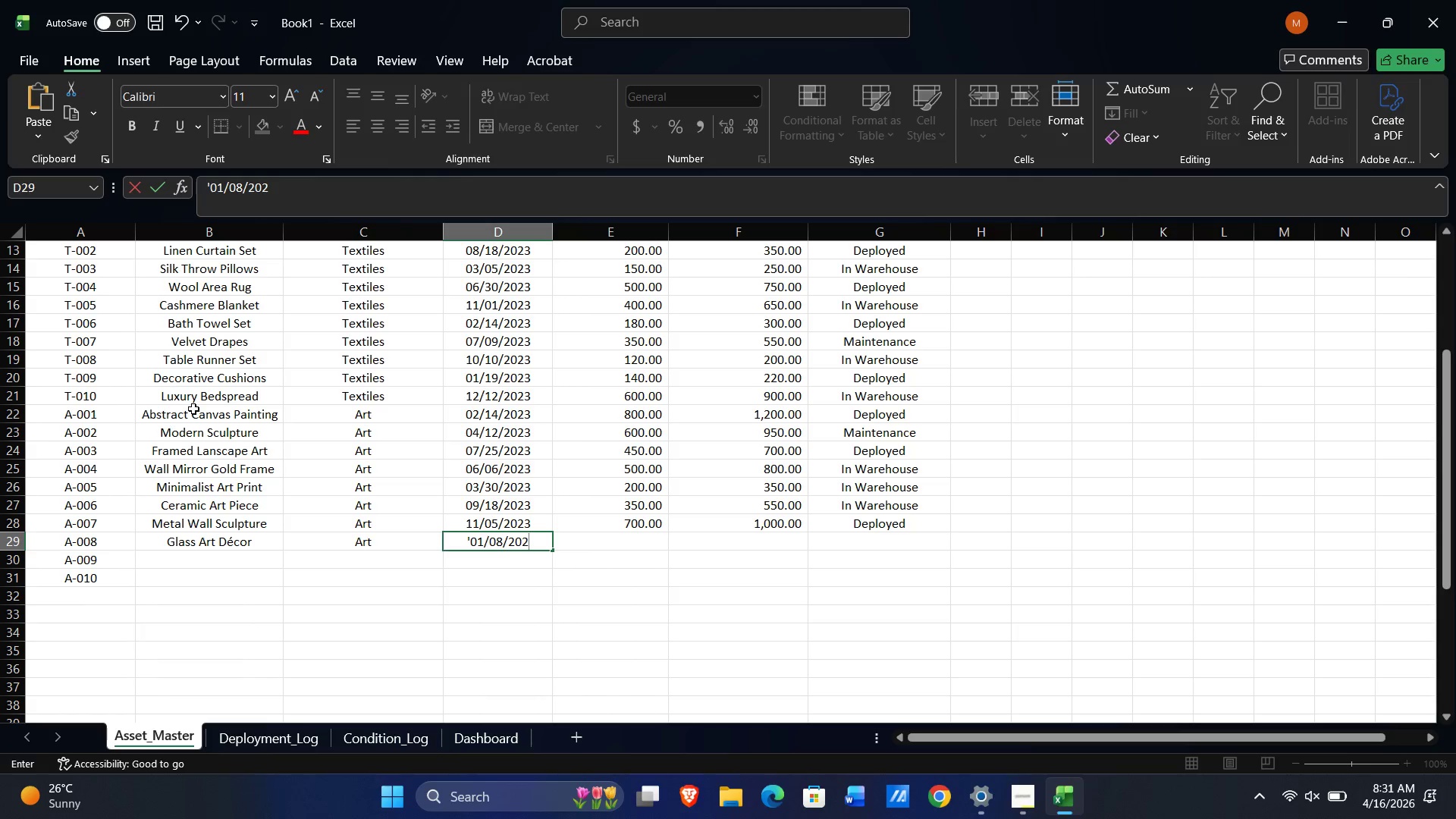 
key(Numpad3)
 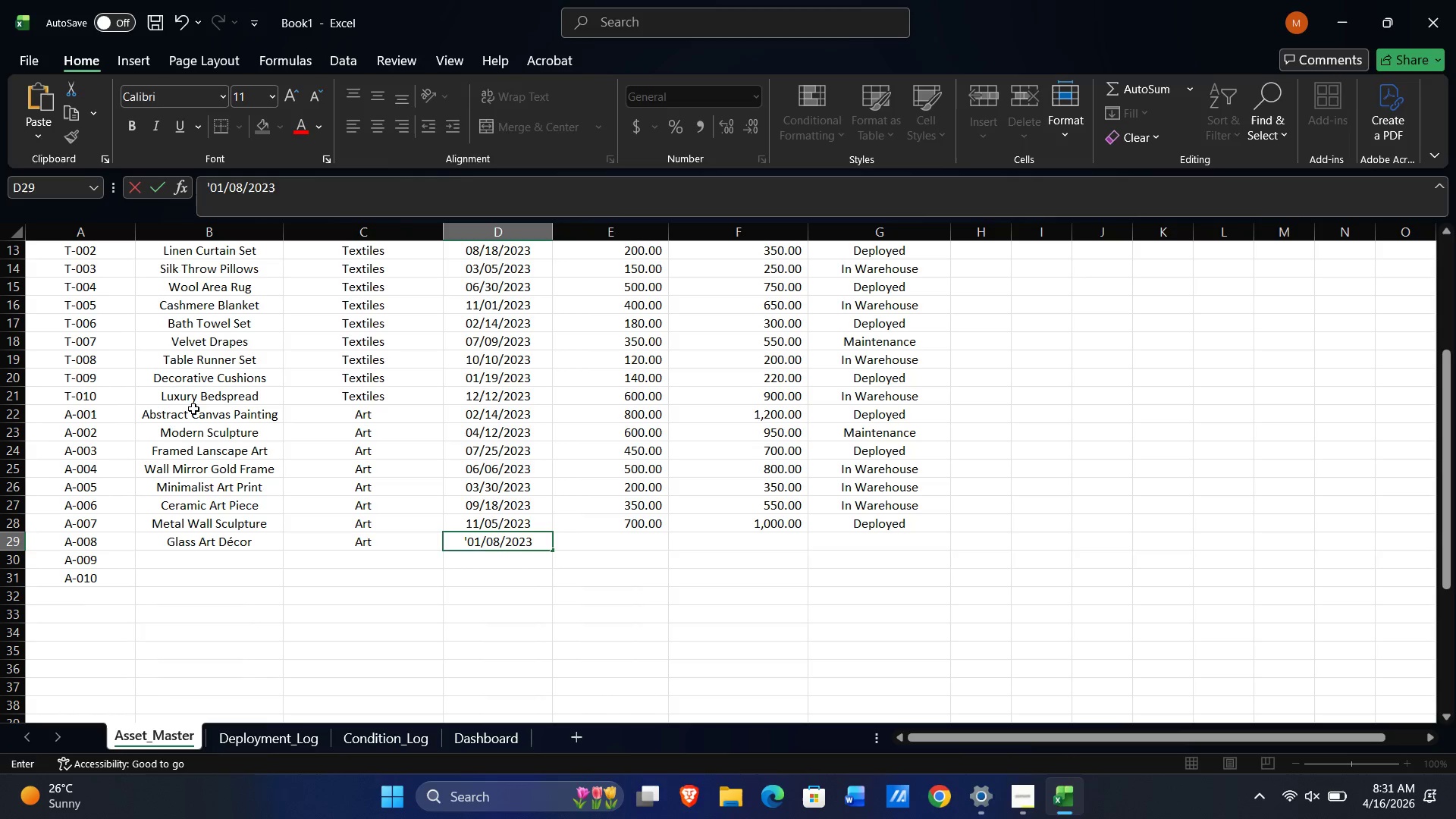 
key(Tab)
 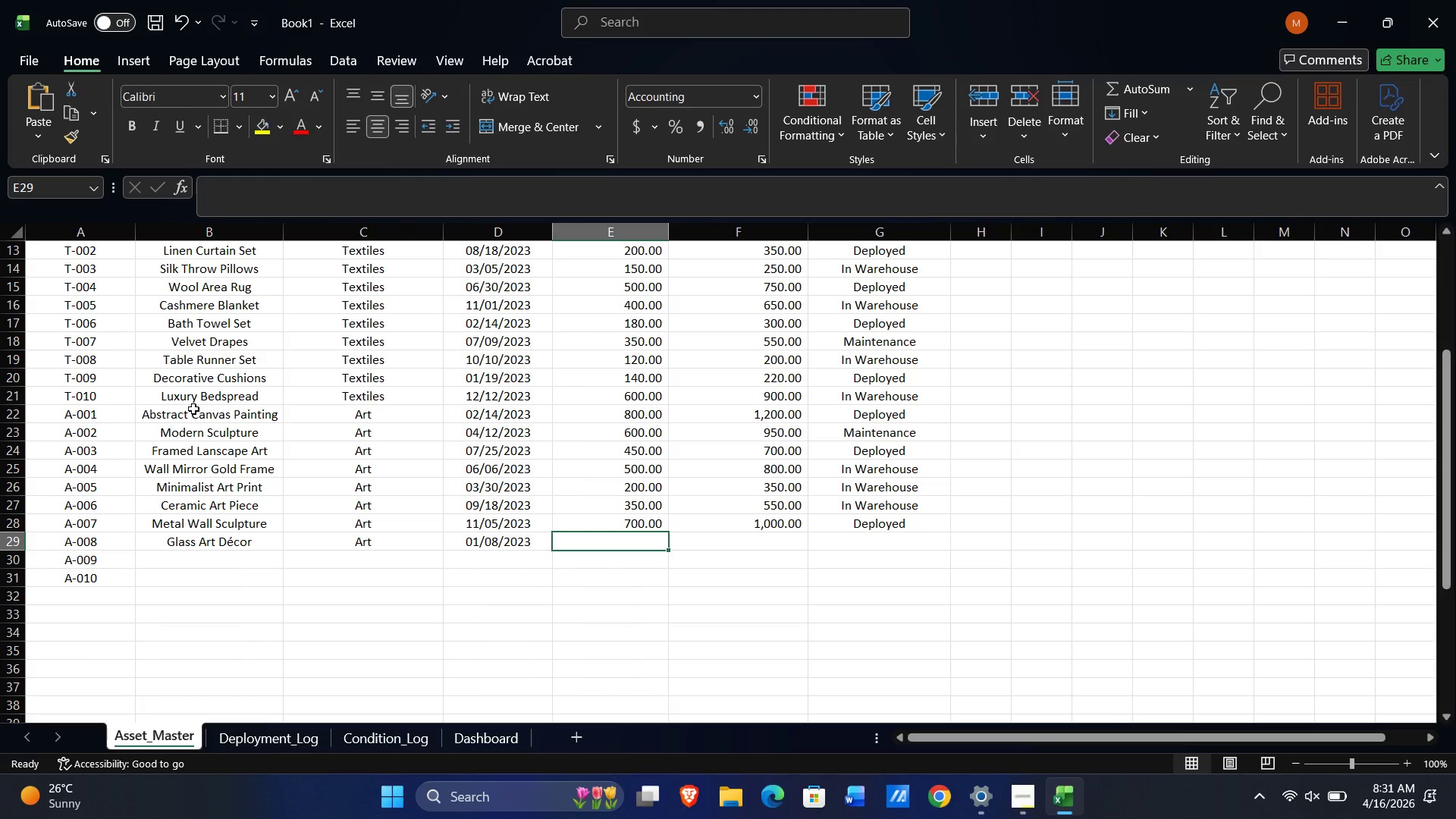 
key(Numpad3)
 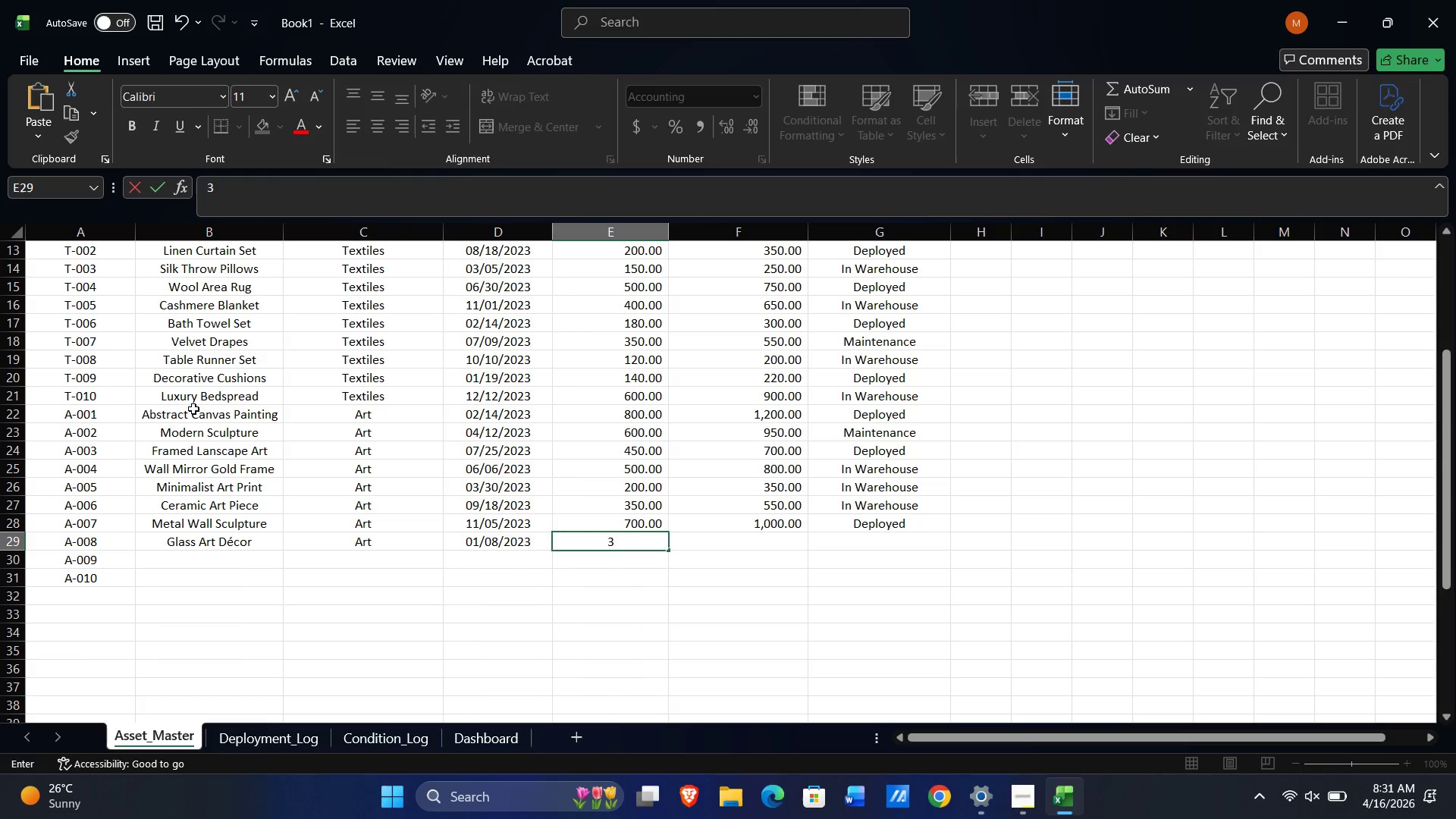 
key(Numpad0)
 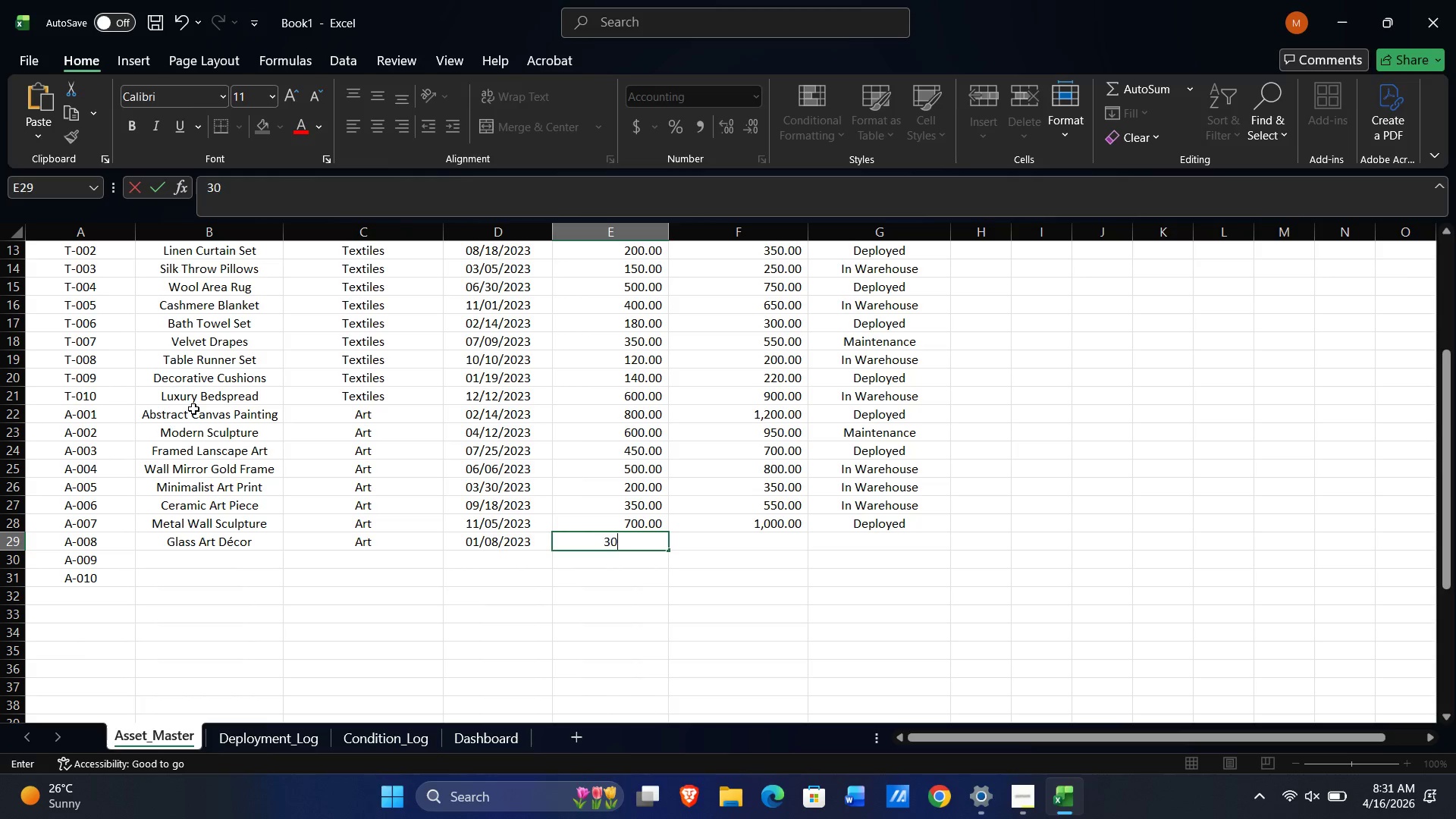 
key(Numpad0)
 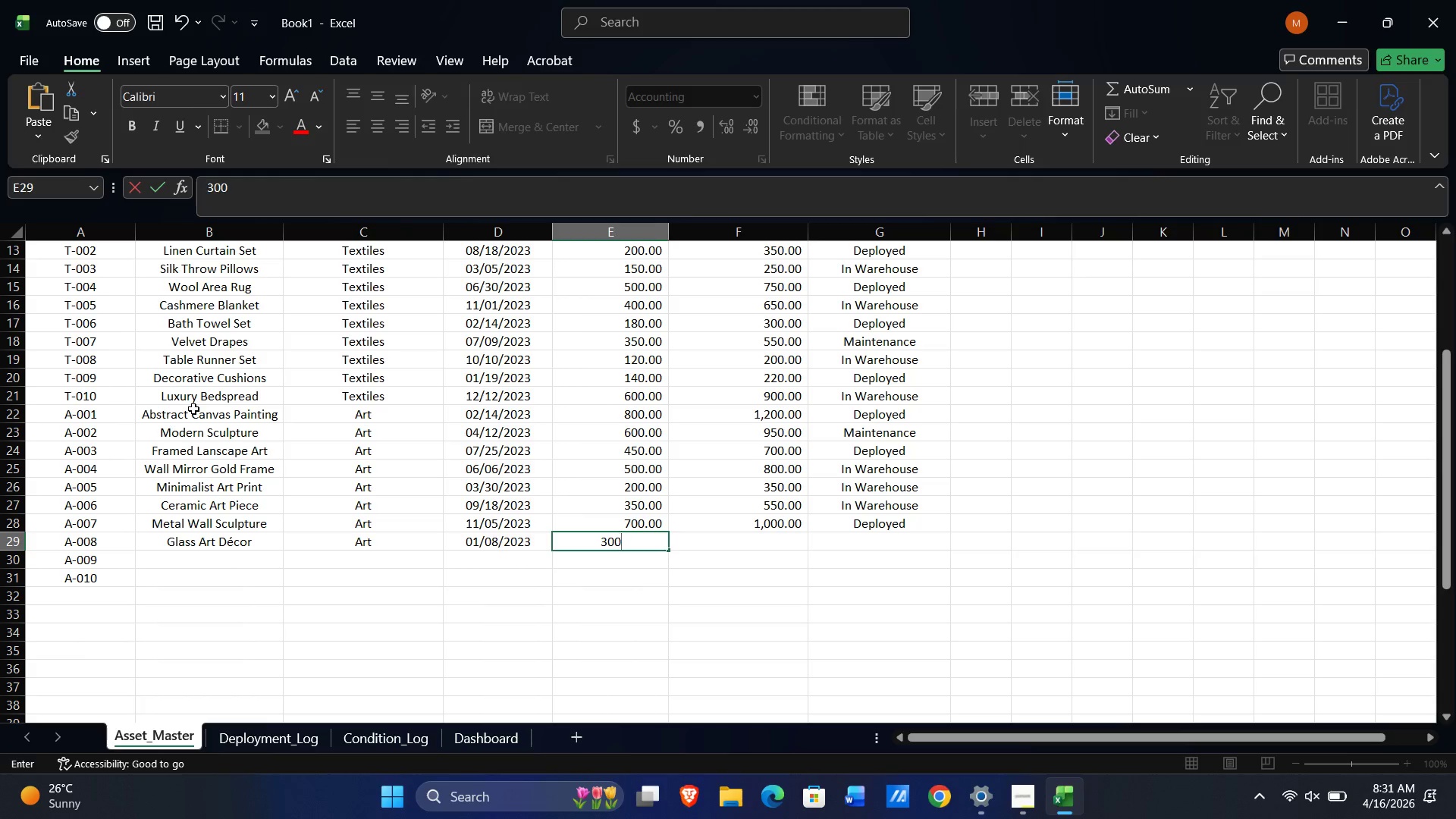 
key(Tab)
 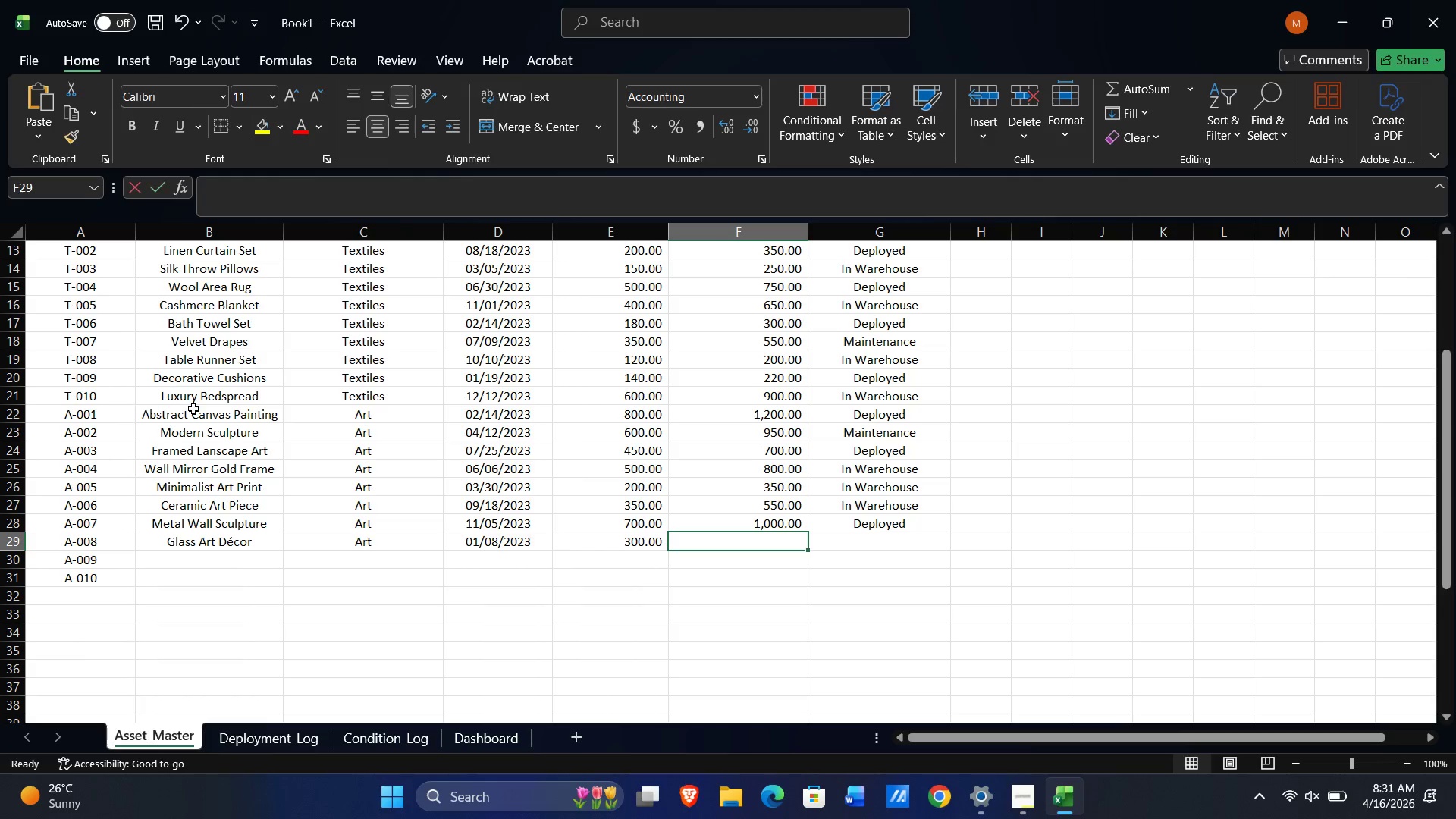 
key(Numpad4)
 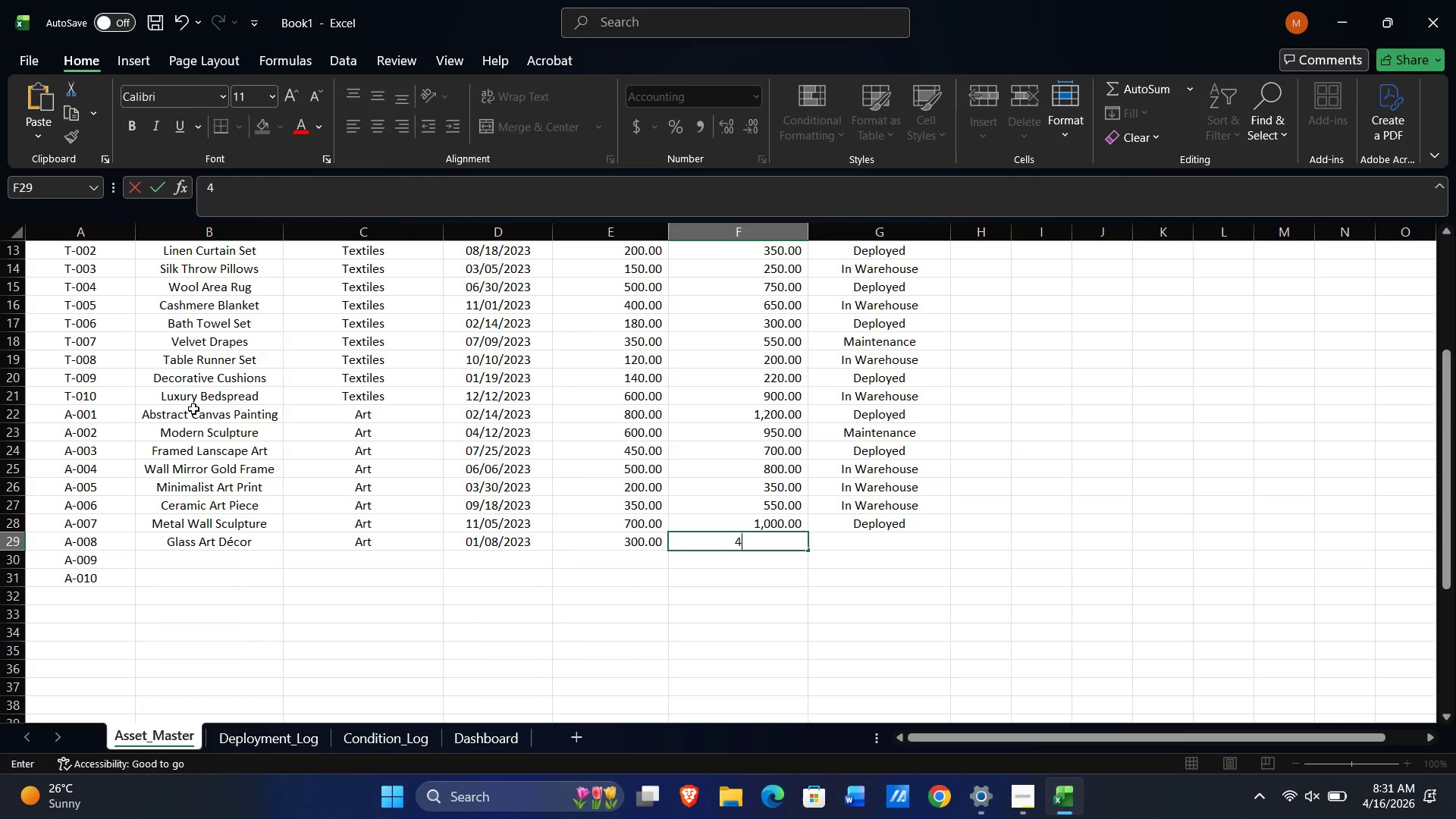 
key(Numpad5)
 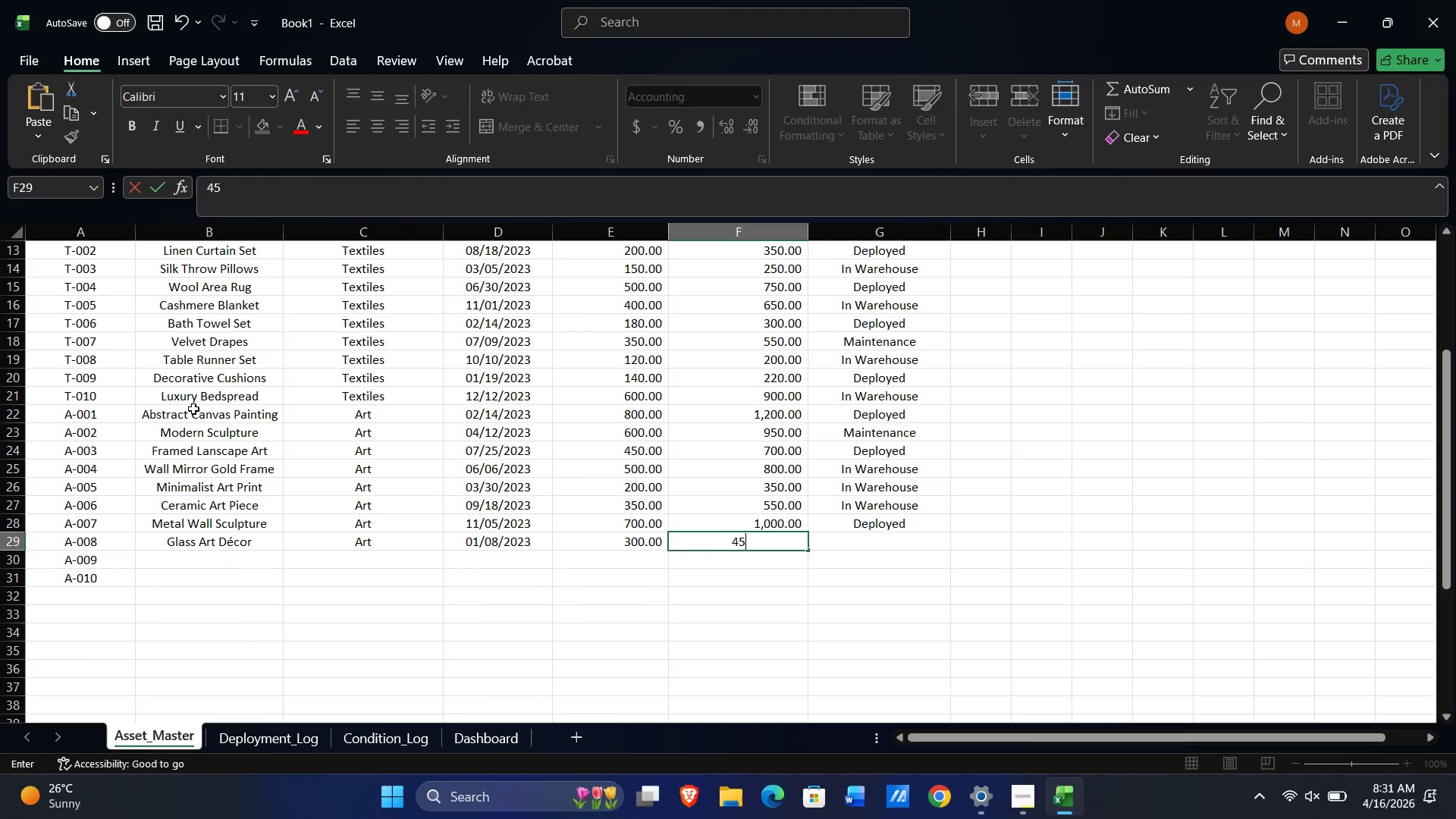 
key(Numpad0)
 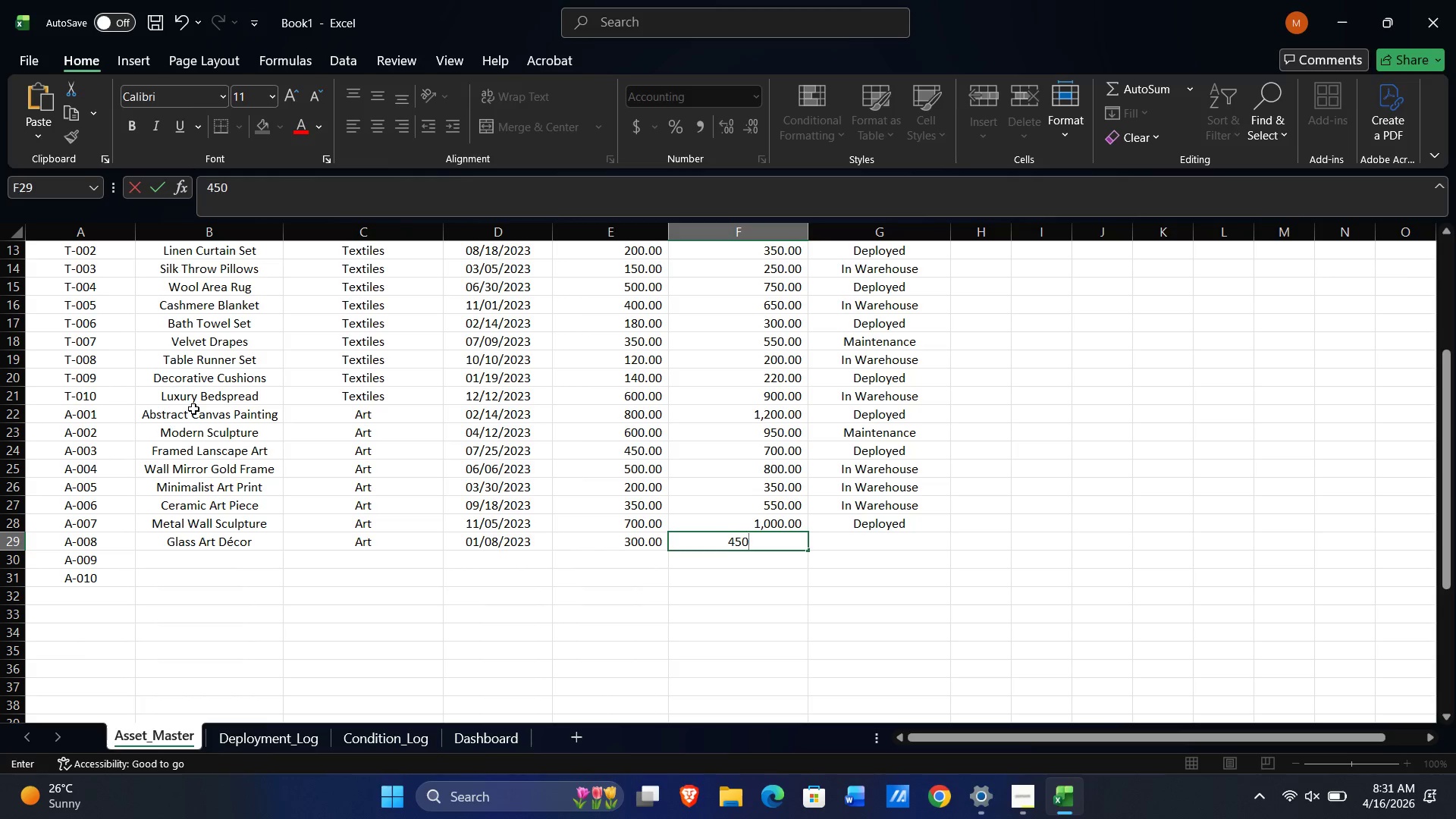 
key(Tab)
 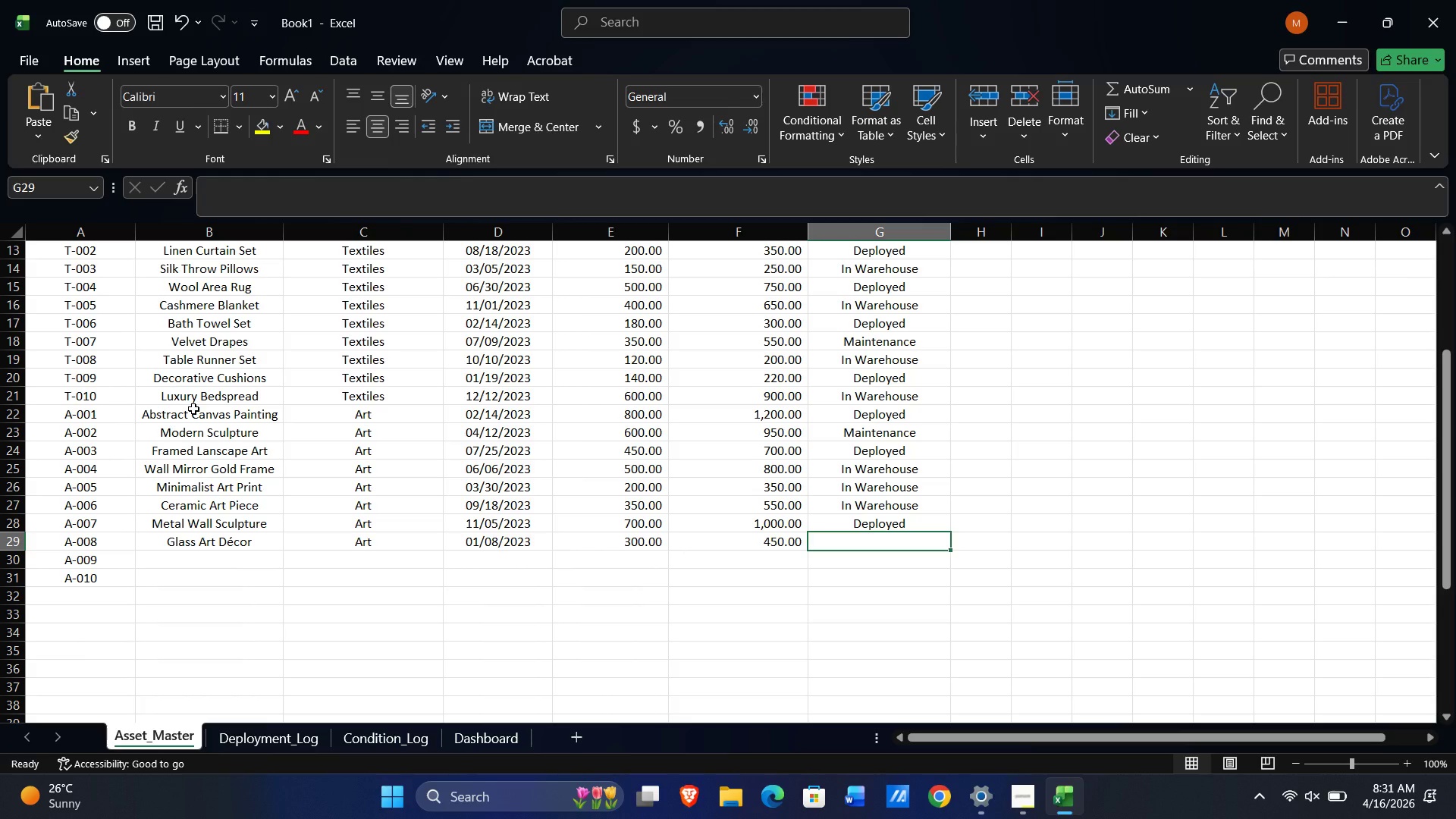 
key(Shift+I)
 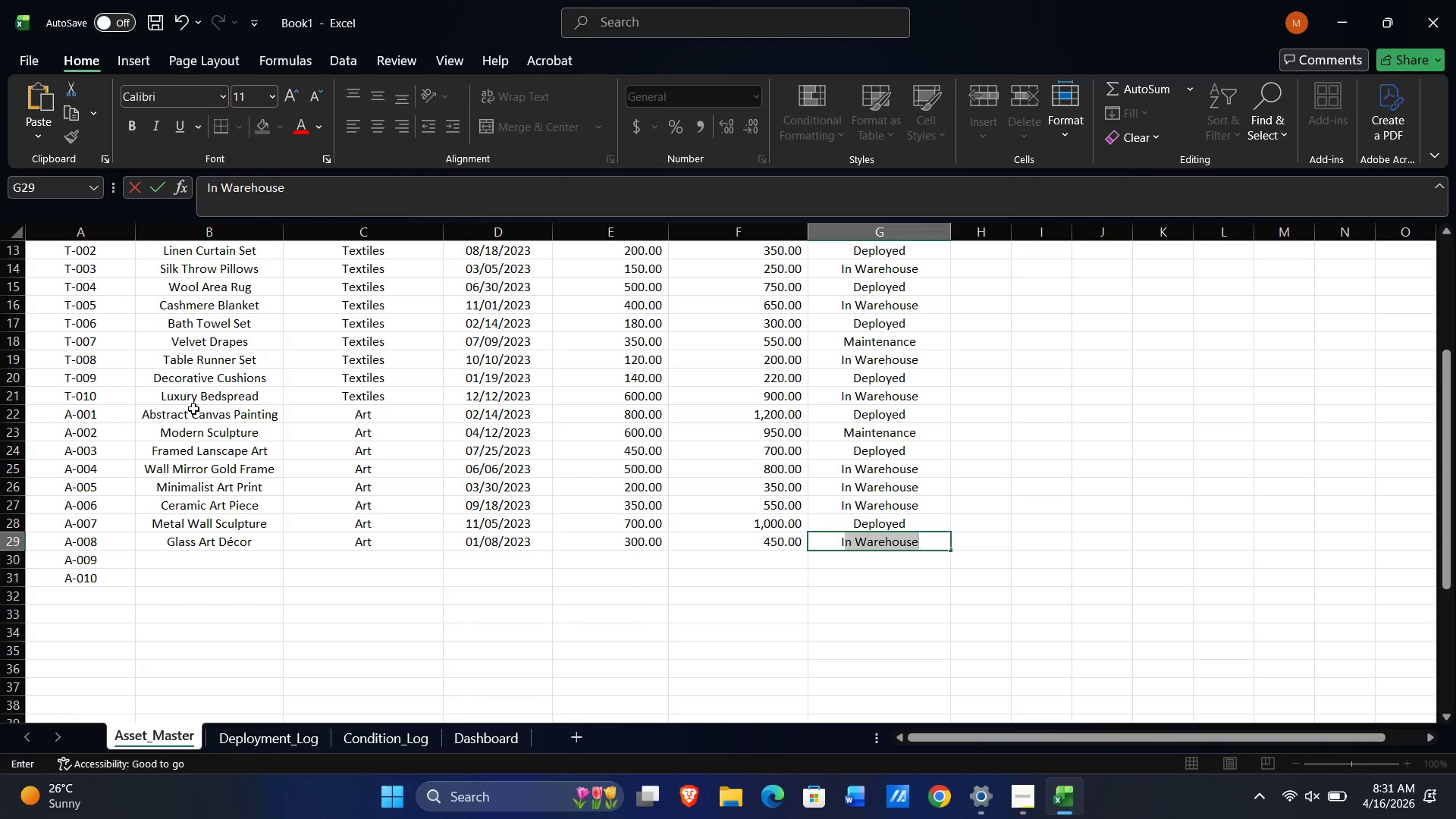 
key(NumpadEnter)
 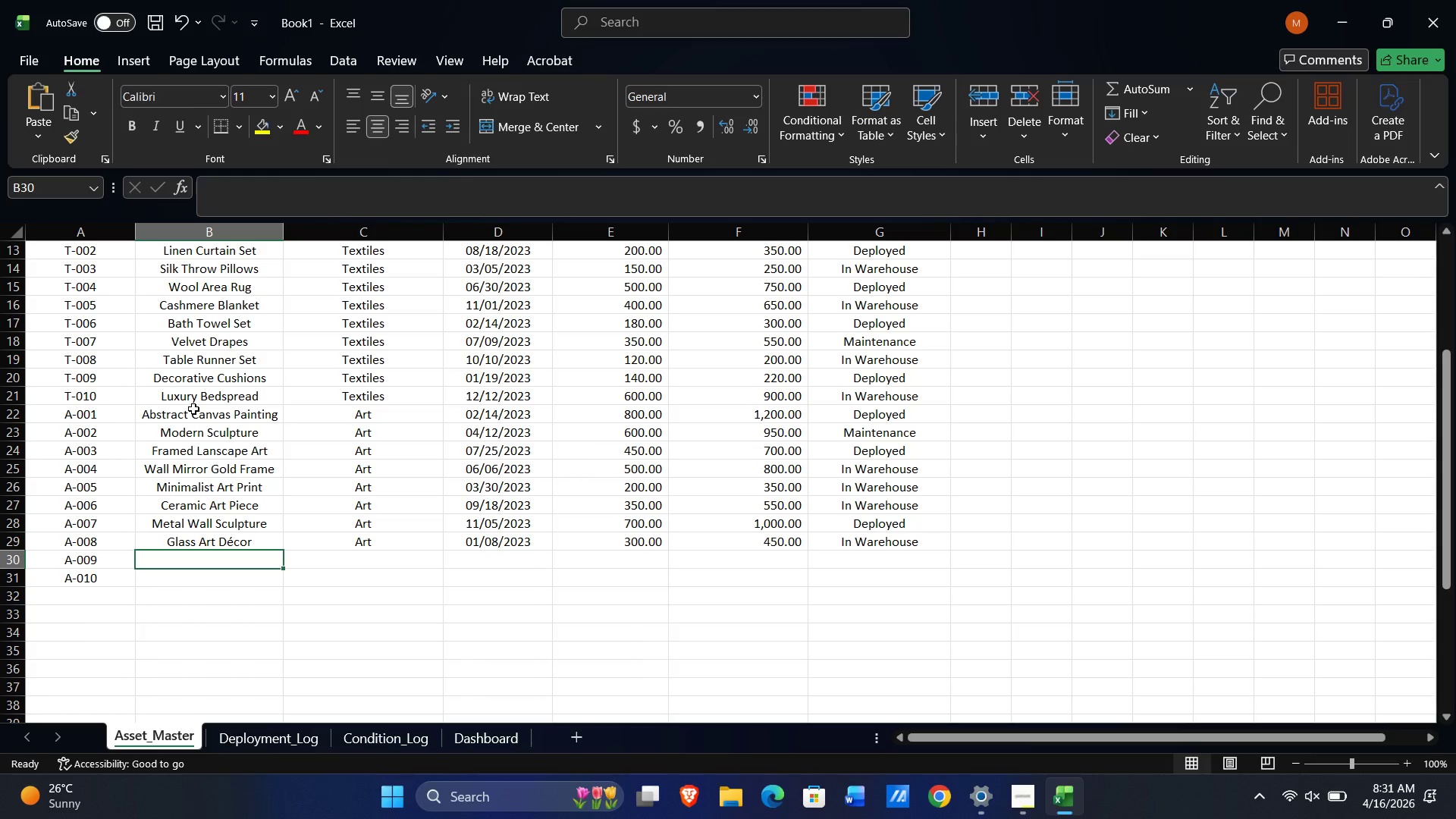 
wait(8.36)
 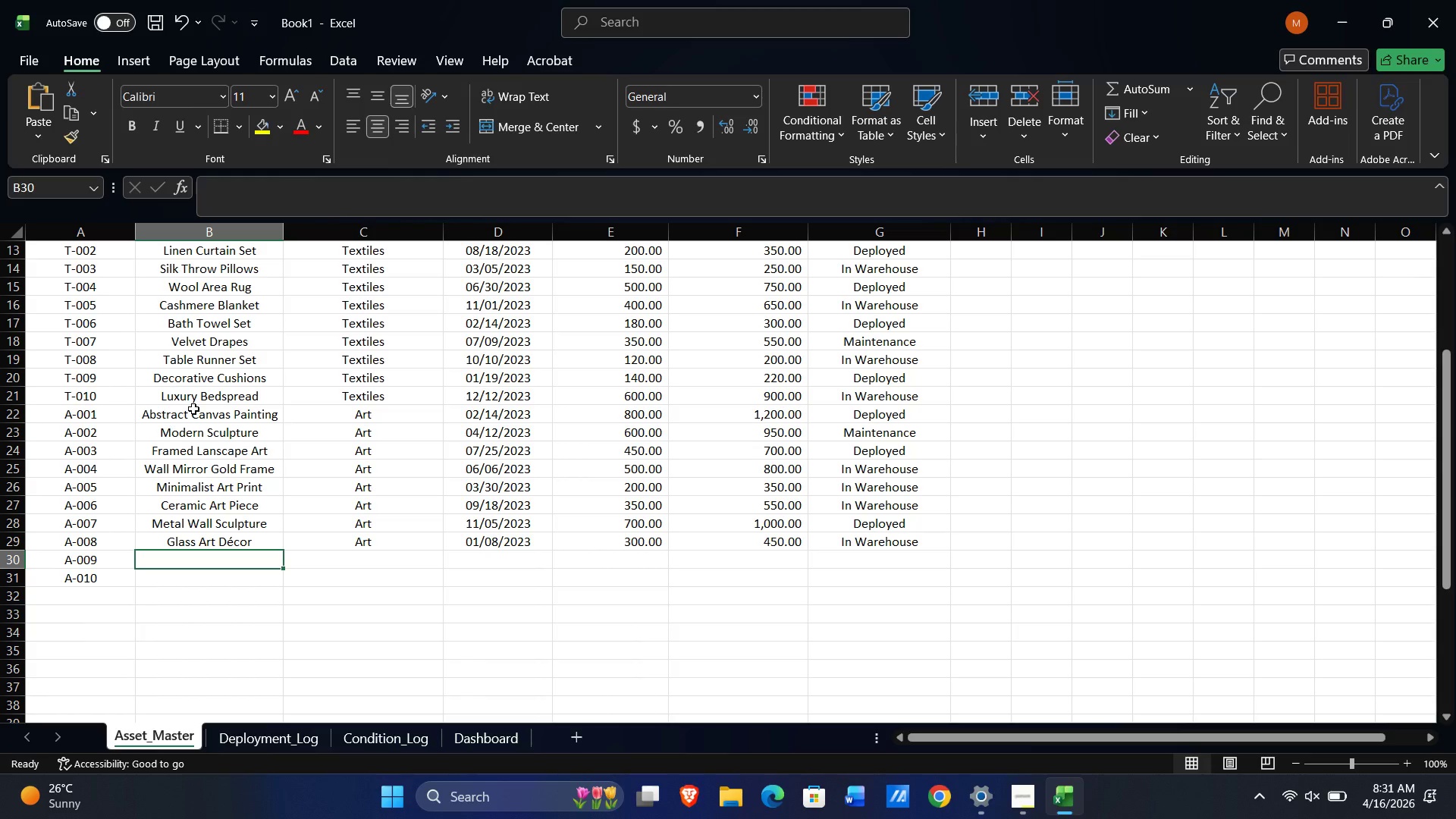 
type(Vintage Painting)
key(Tab)
type(A)
key(Tab)
type('05/27/2023)
key(Tab)
 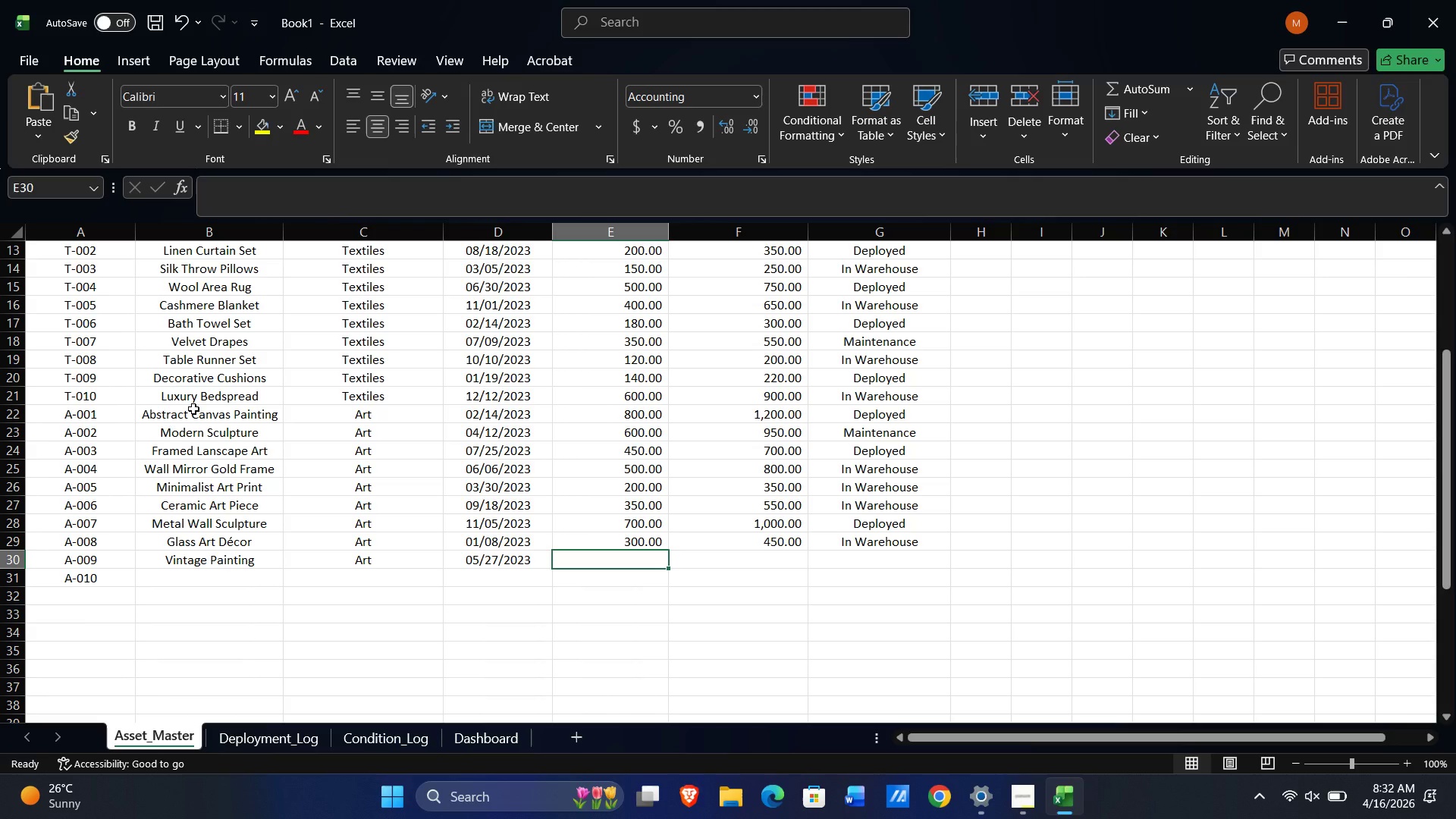 
key(Numpad7)
 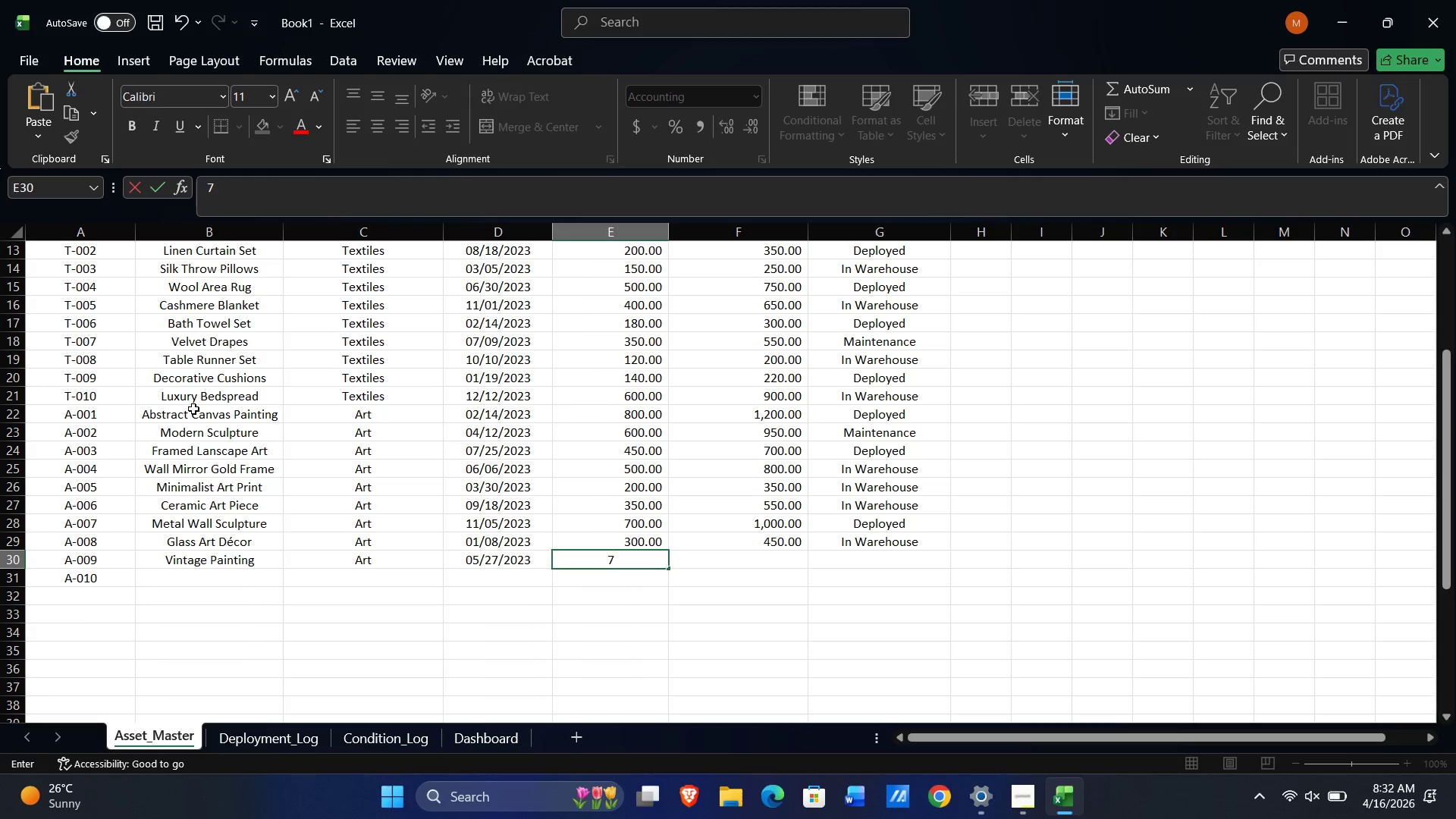 
key(Backspace)
 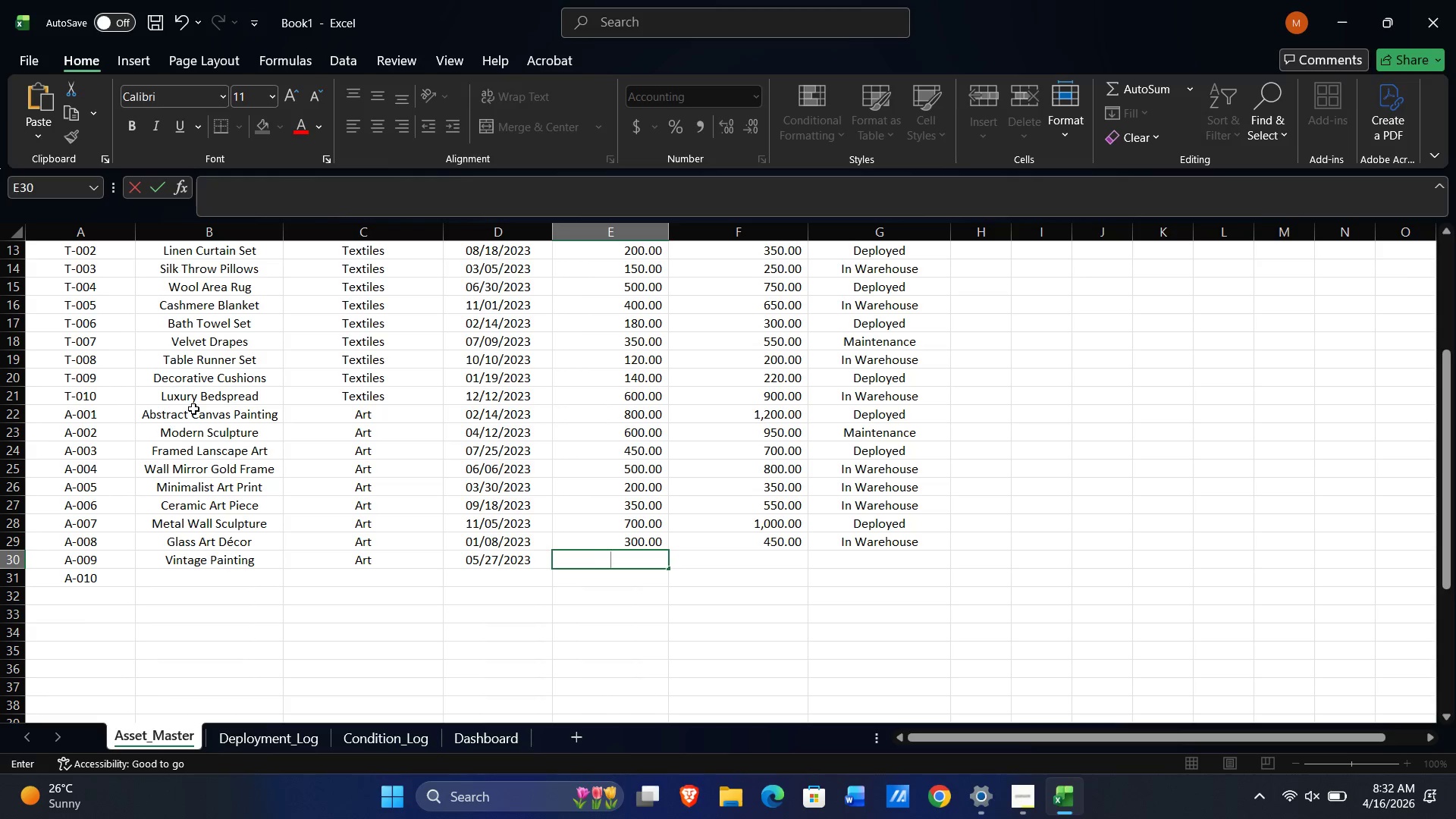 
key(Numpad9)
 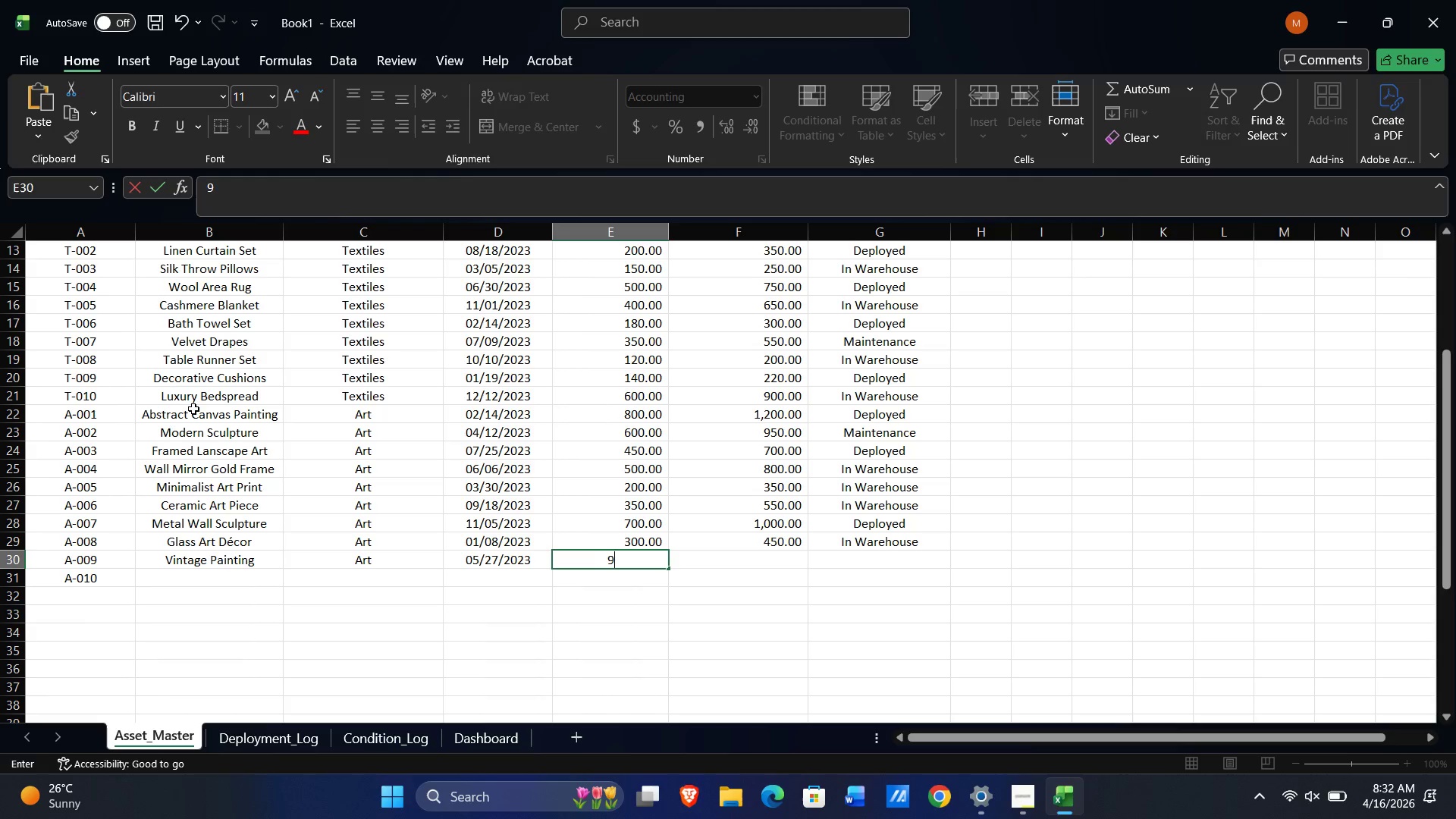 
key(Numpad0)
 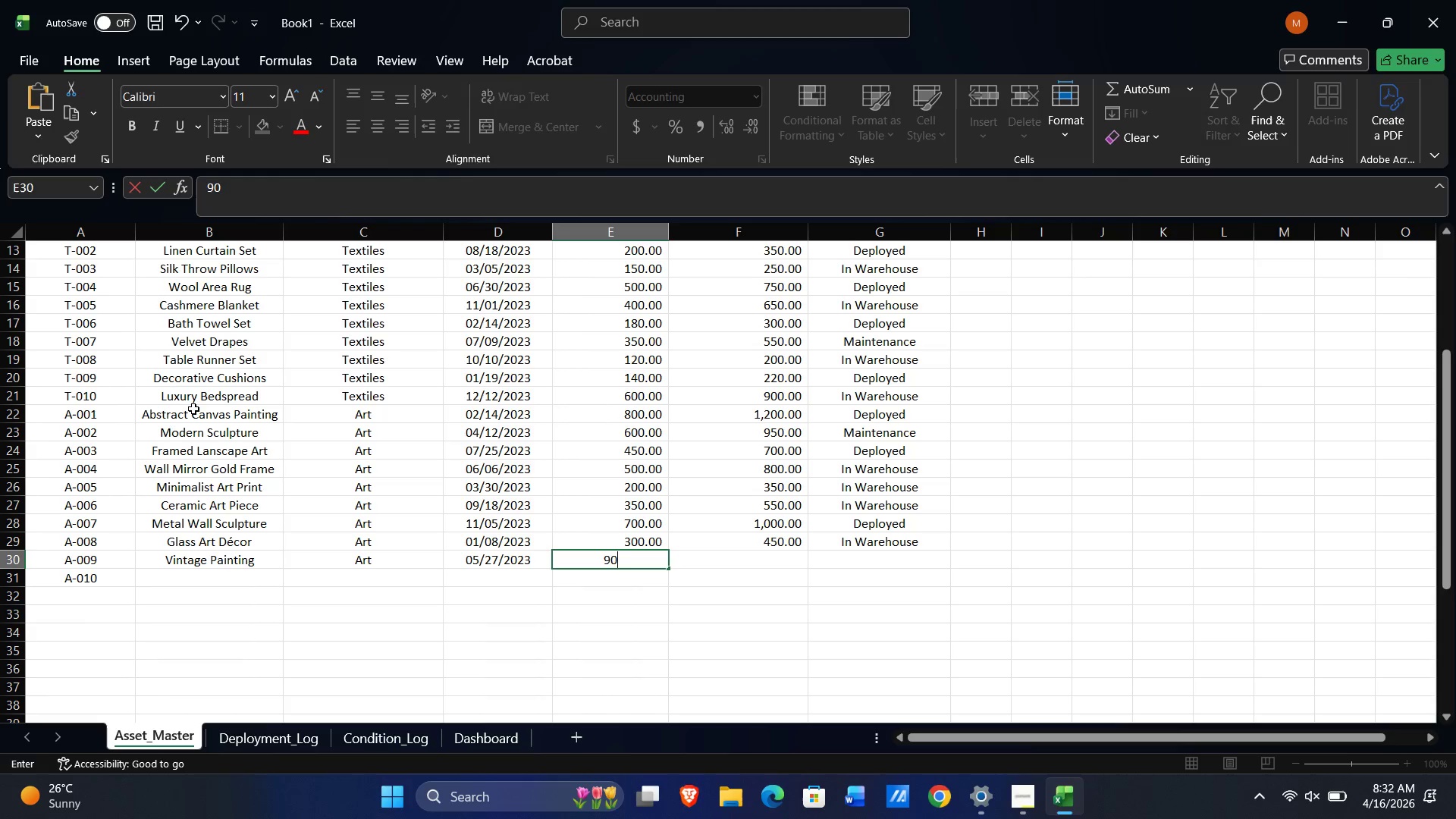 
key(Numpad0)
 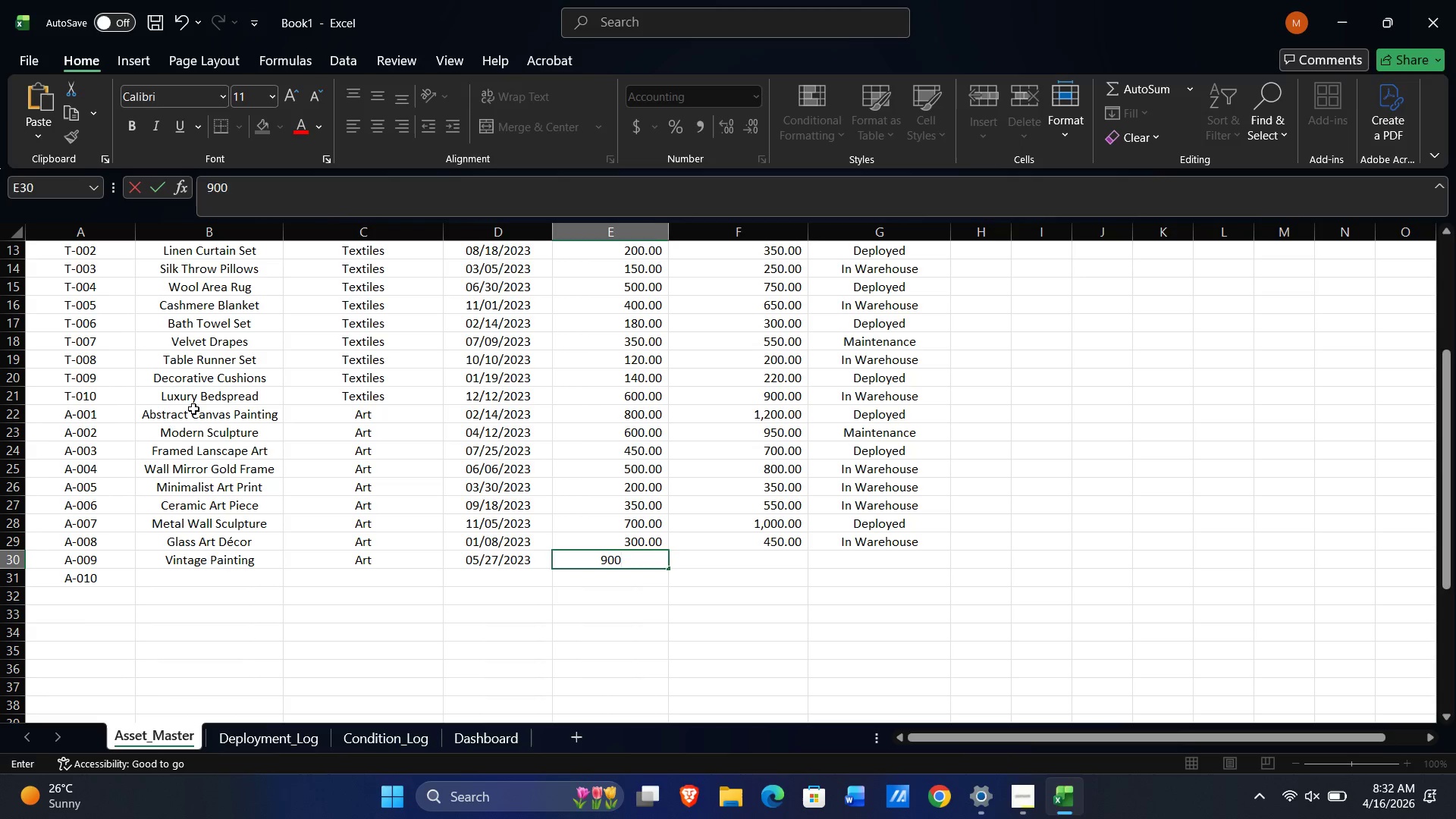 
key(Tab)
 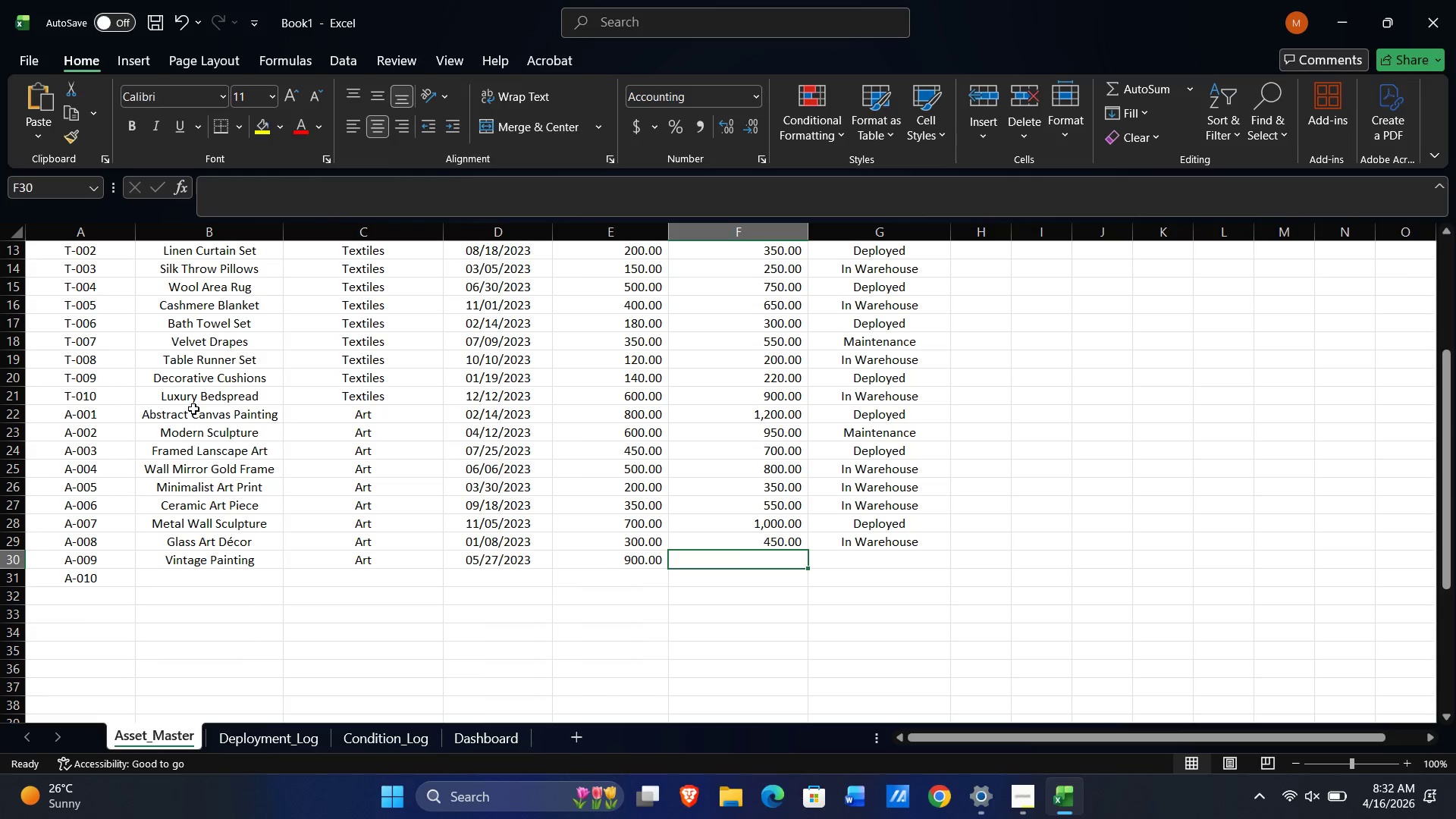 
key(Numpad1)
 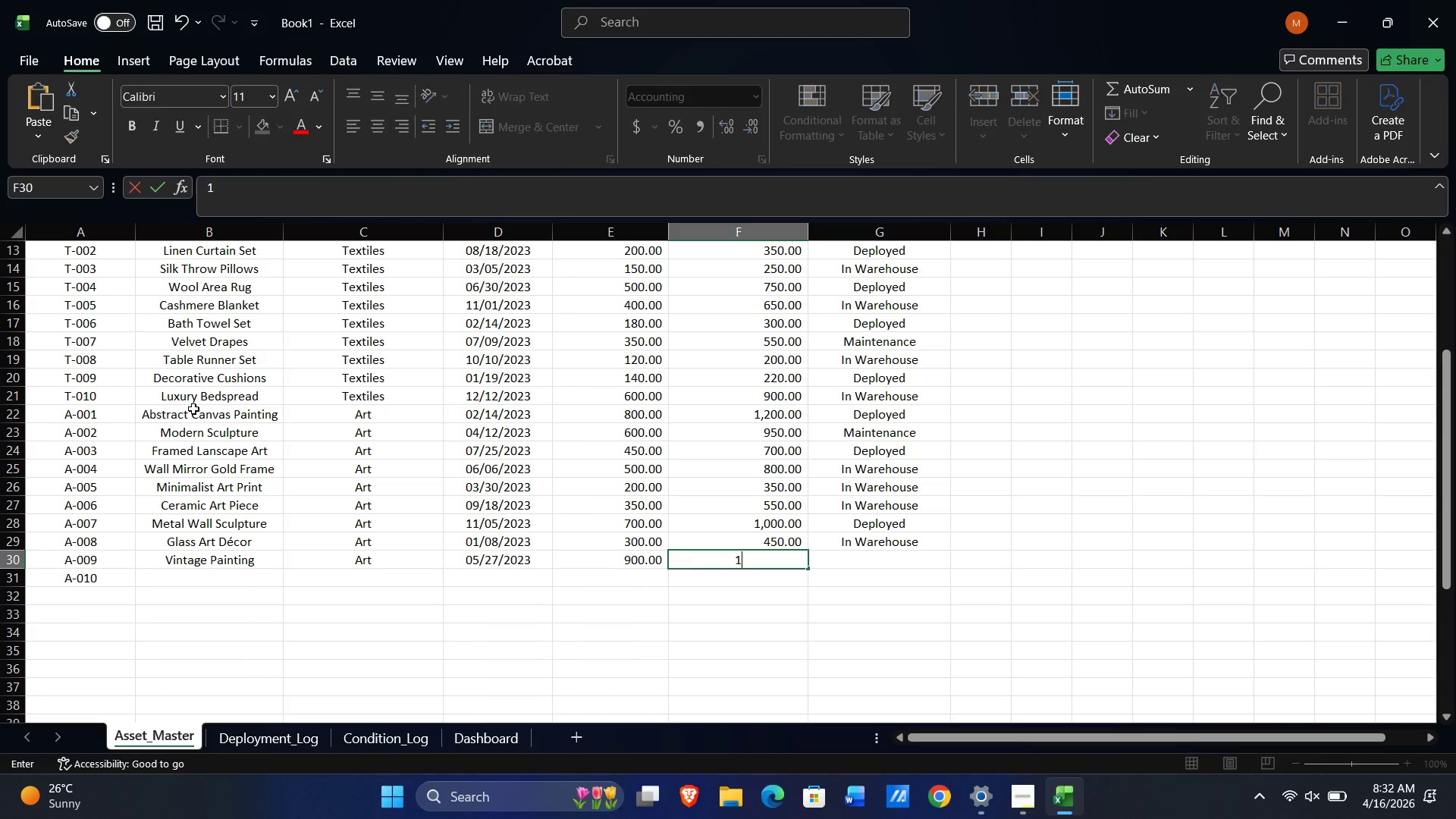 
key(Numpad4)
 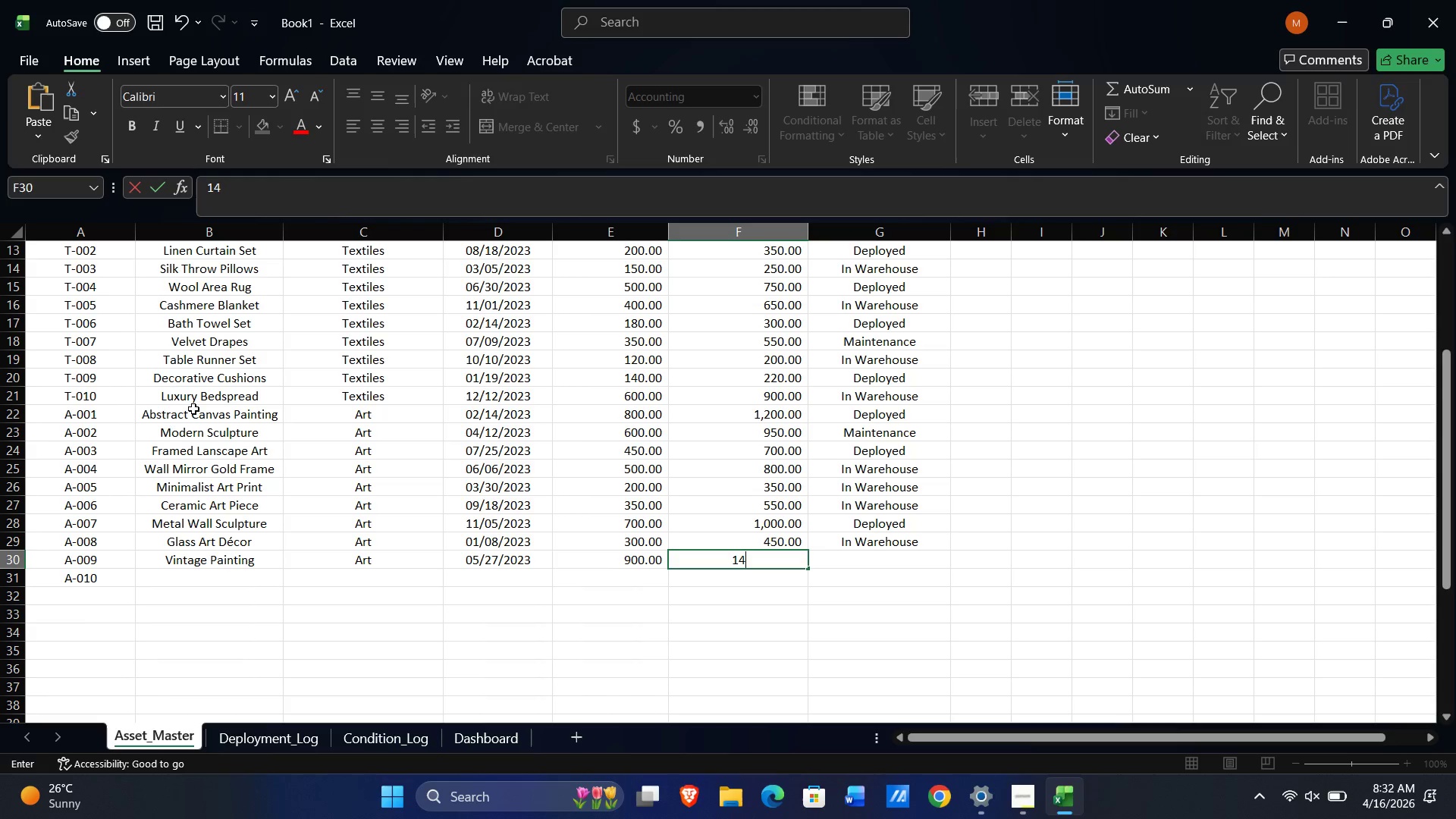 
key(Numpad0)
 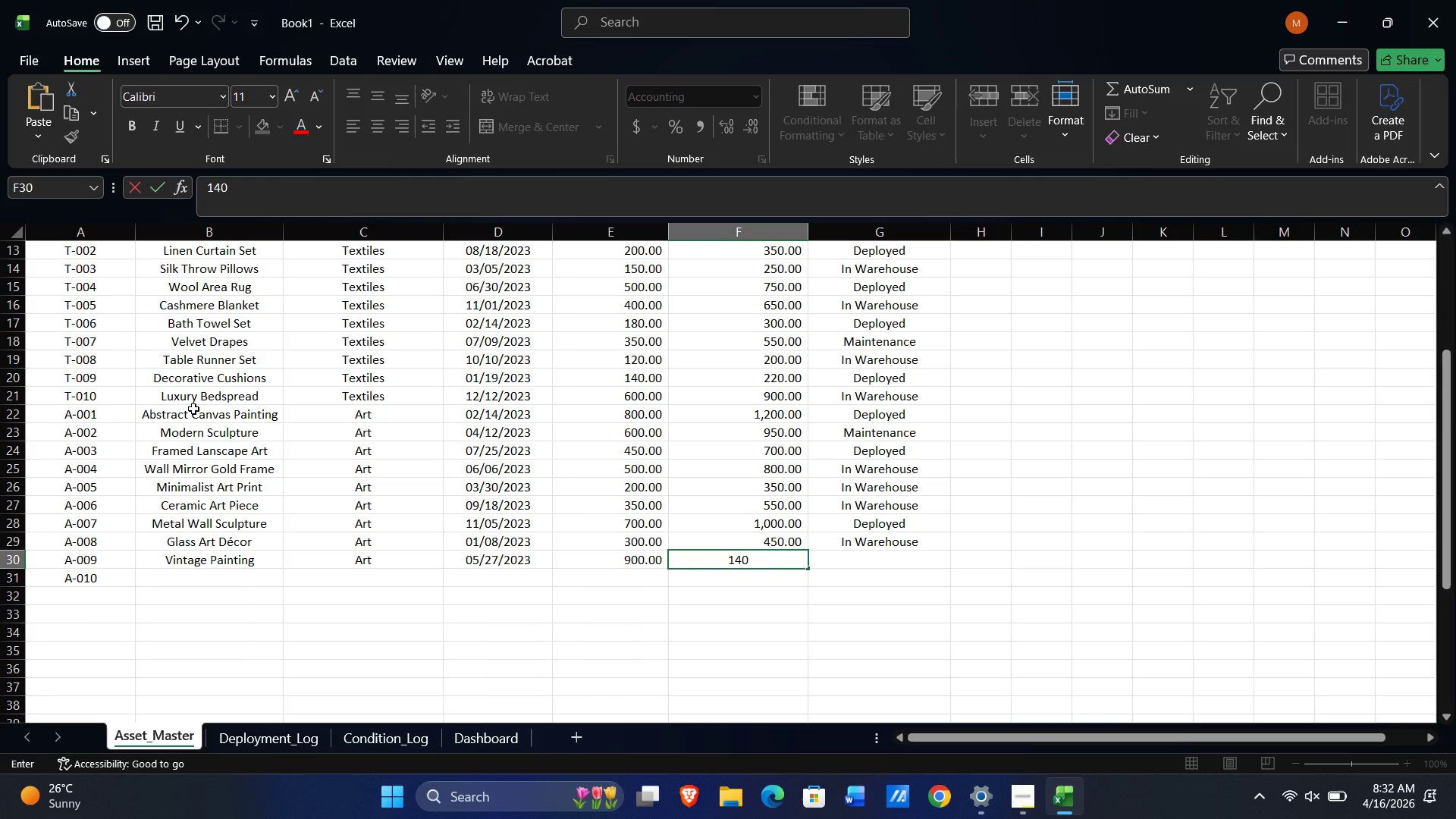 
key(Numpad0)
 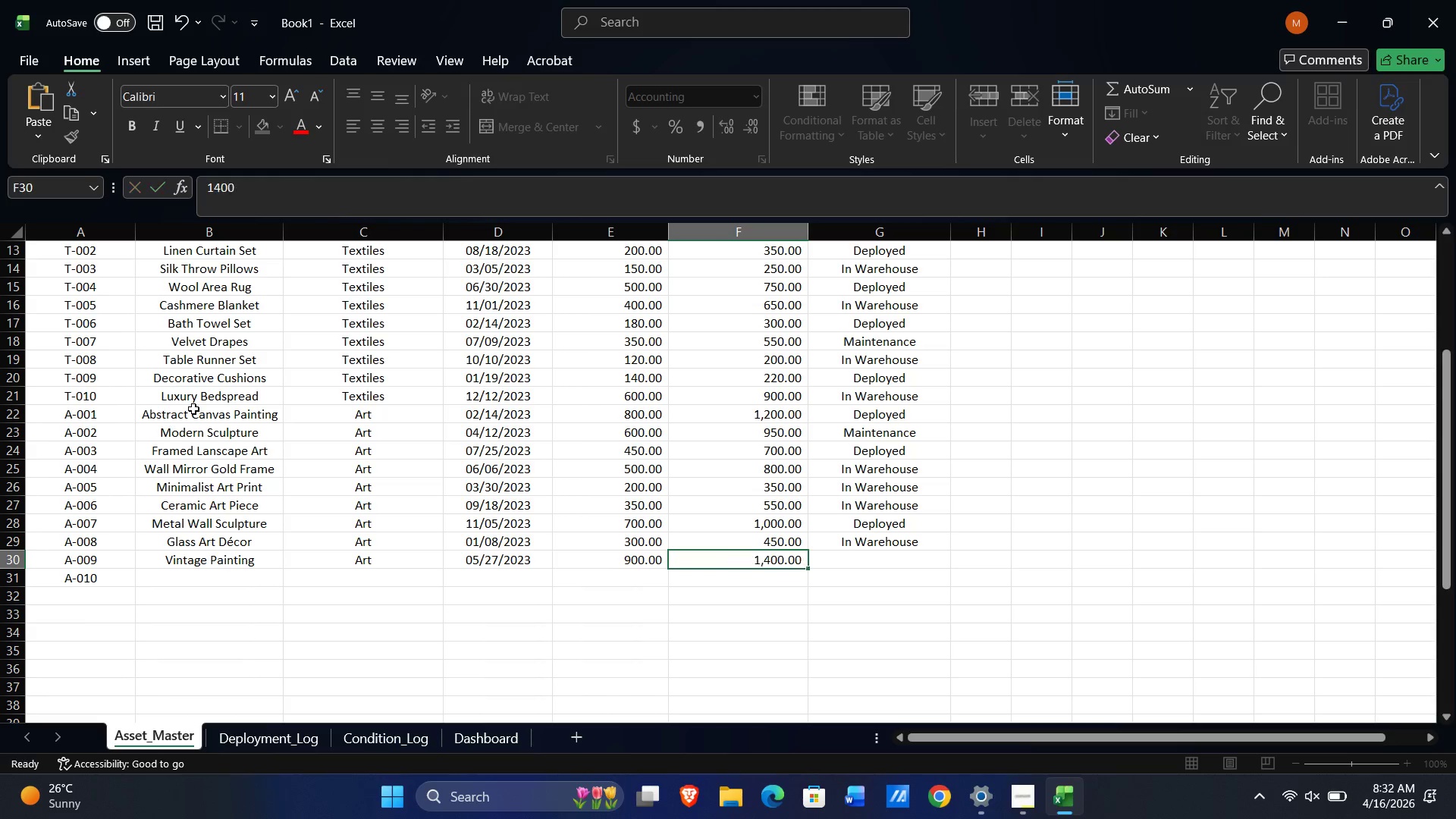 
key(Tab)
 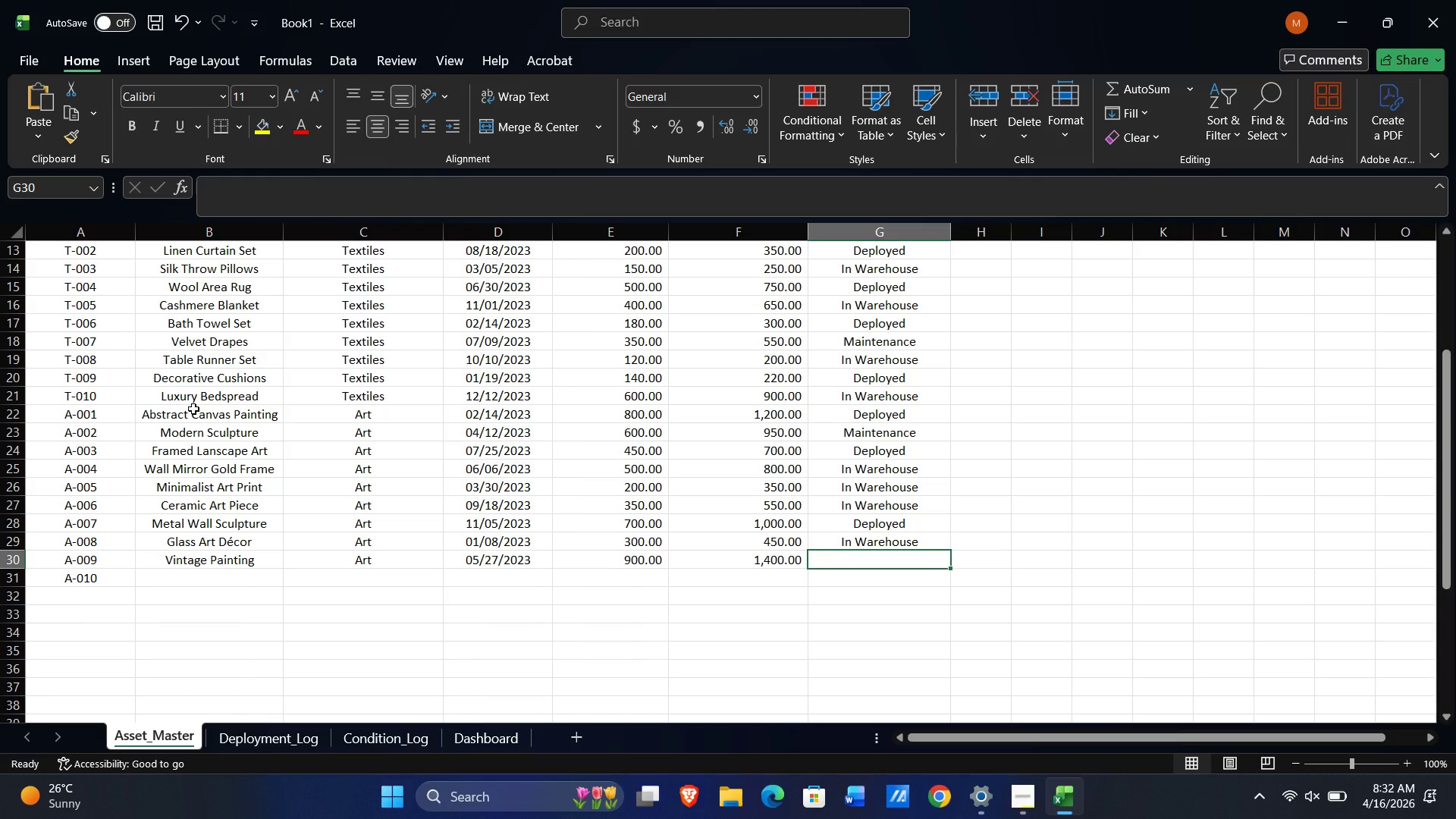 
key(Shift+ShiftLeft)
 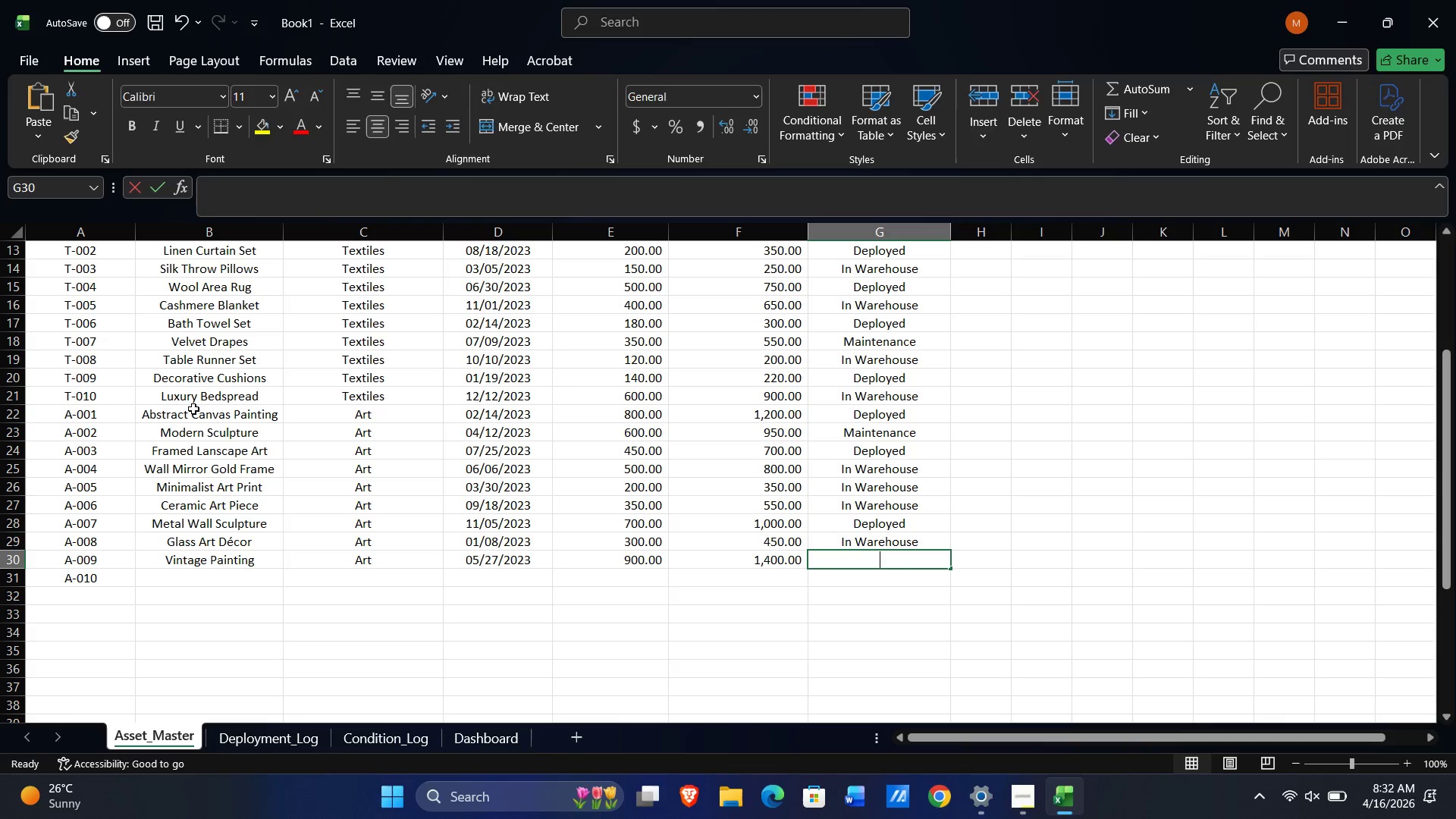 
key(Shift+D)
 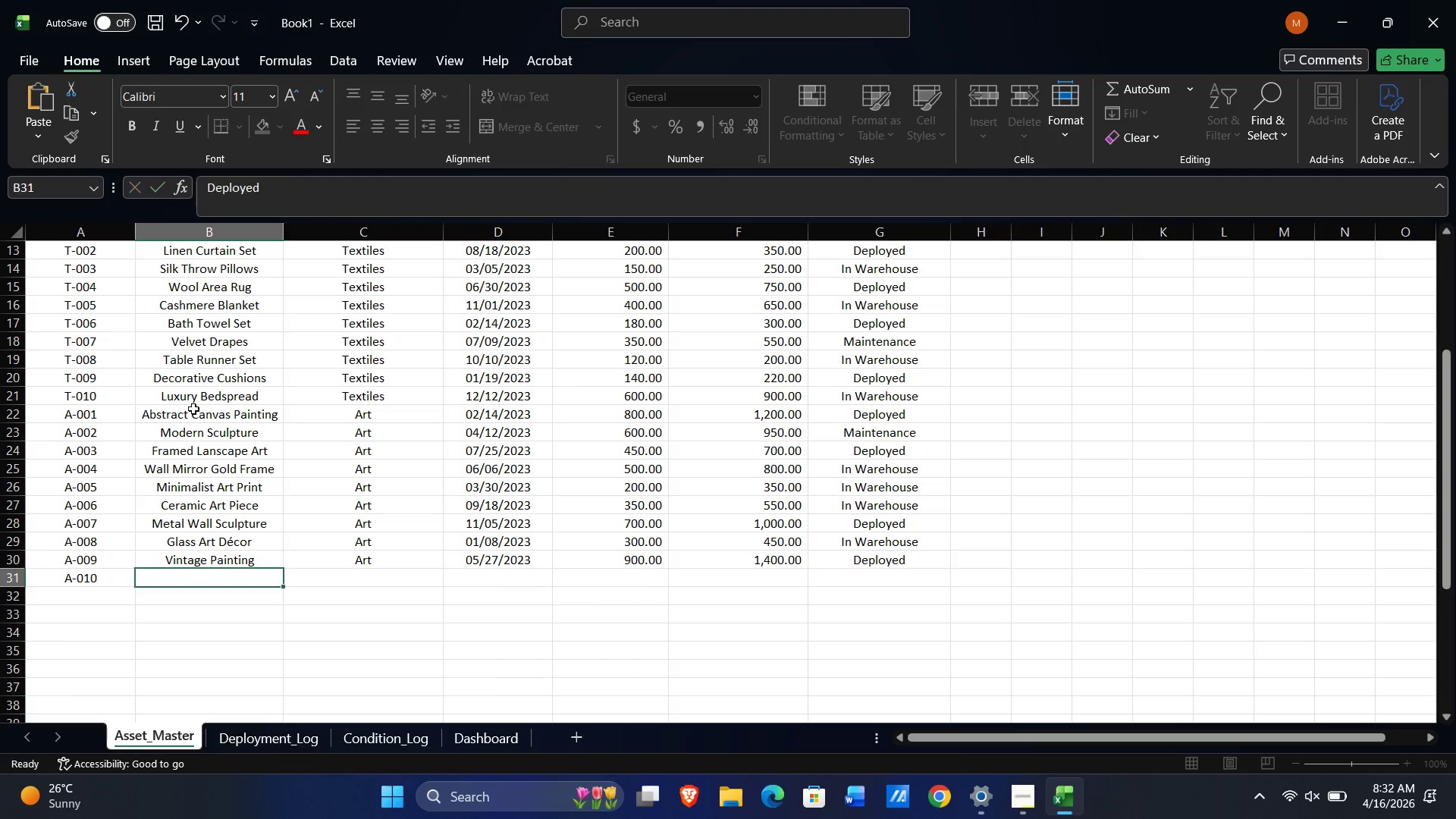 
key(NumpadEnter)
 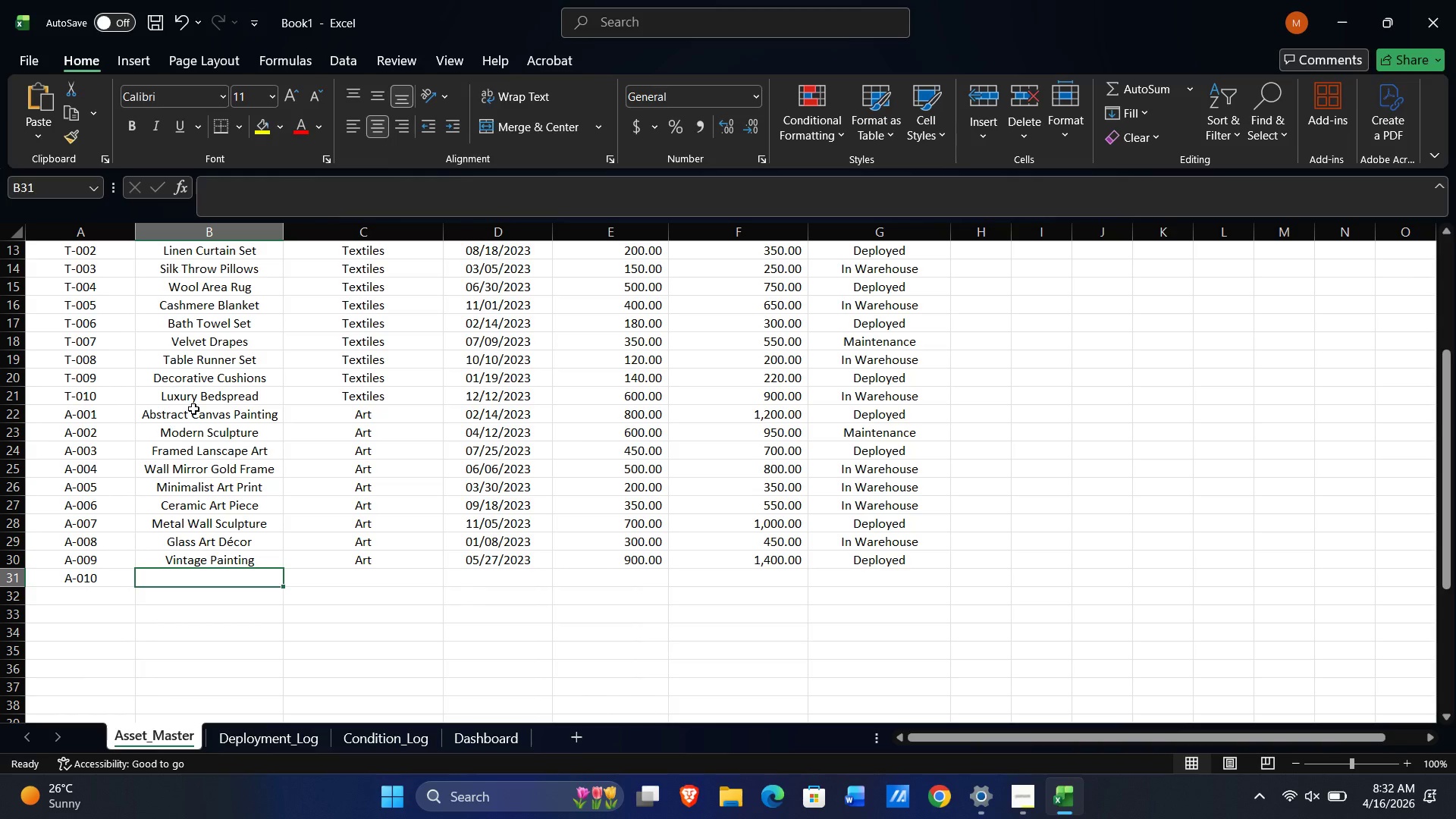 
wait(5.05)
 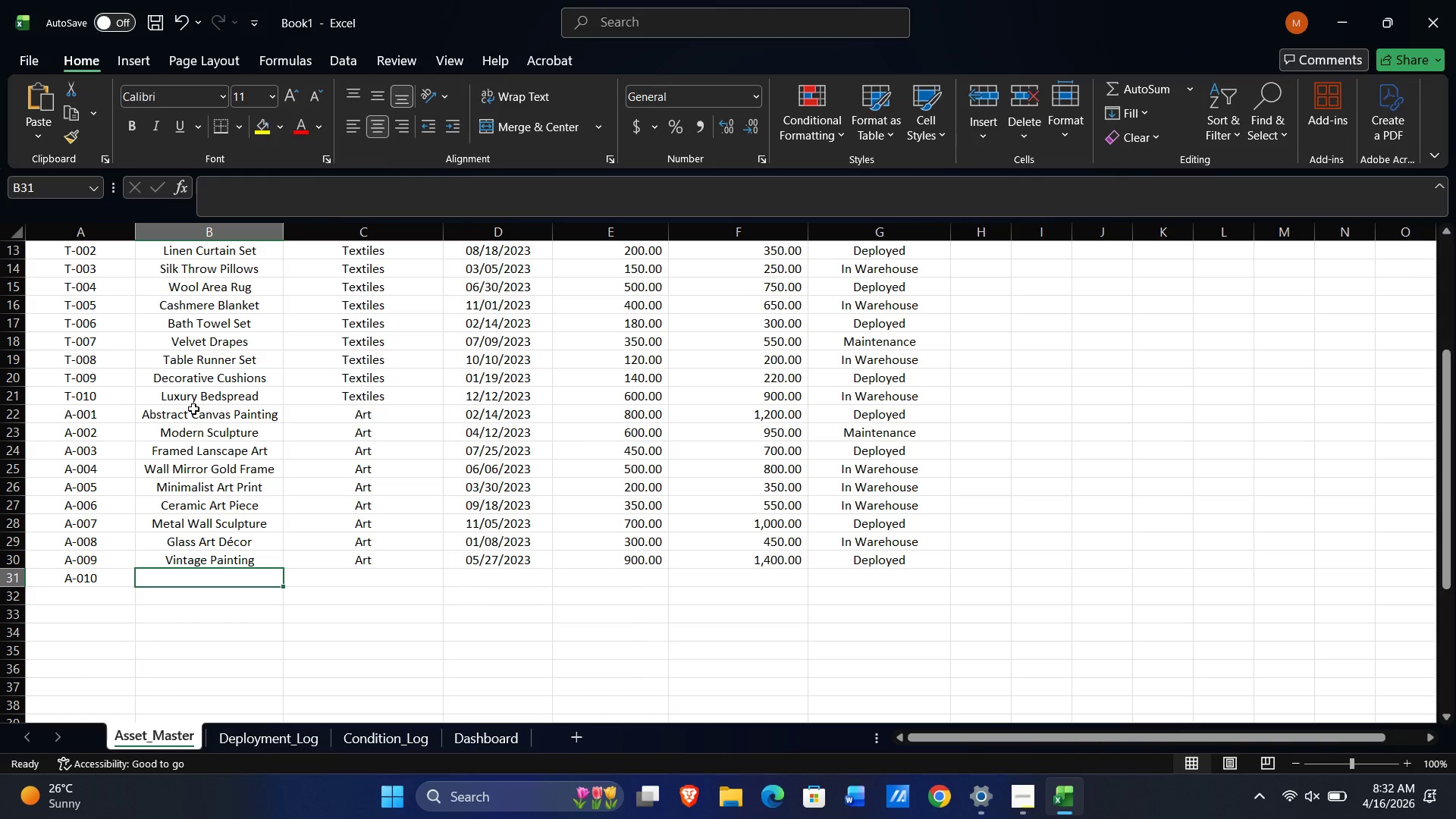 
type(Luxury At)
key(Backspace)
type(rt Sey)
key(Backspace)
type(t)
key(Tab)
type(A)
key(Tab)
 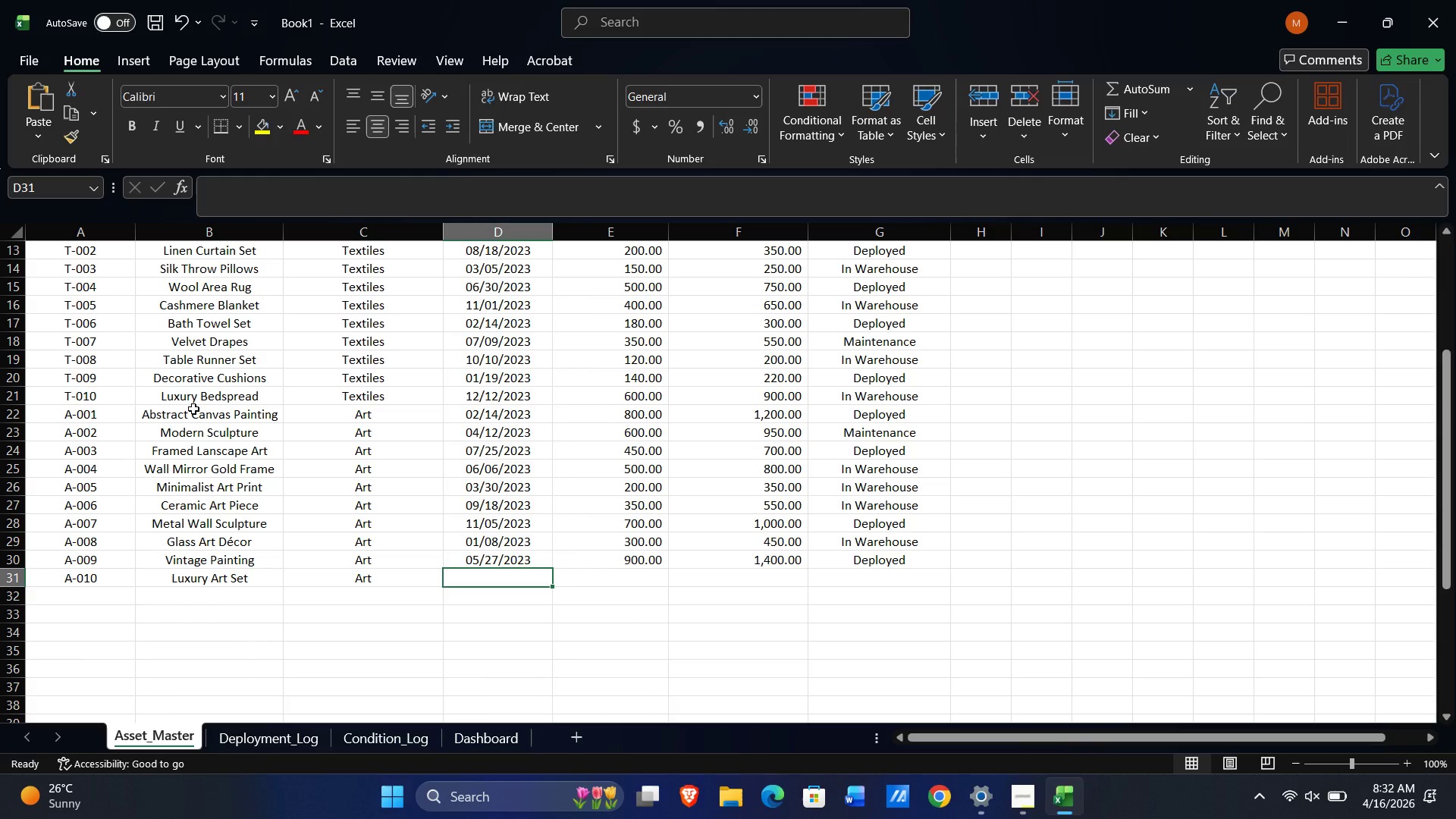 
wait(5.53)
 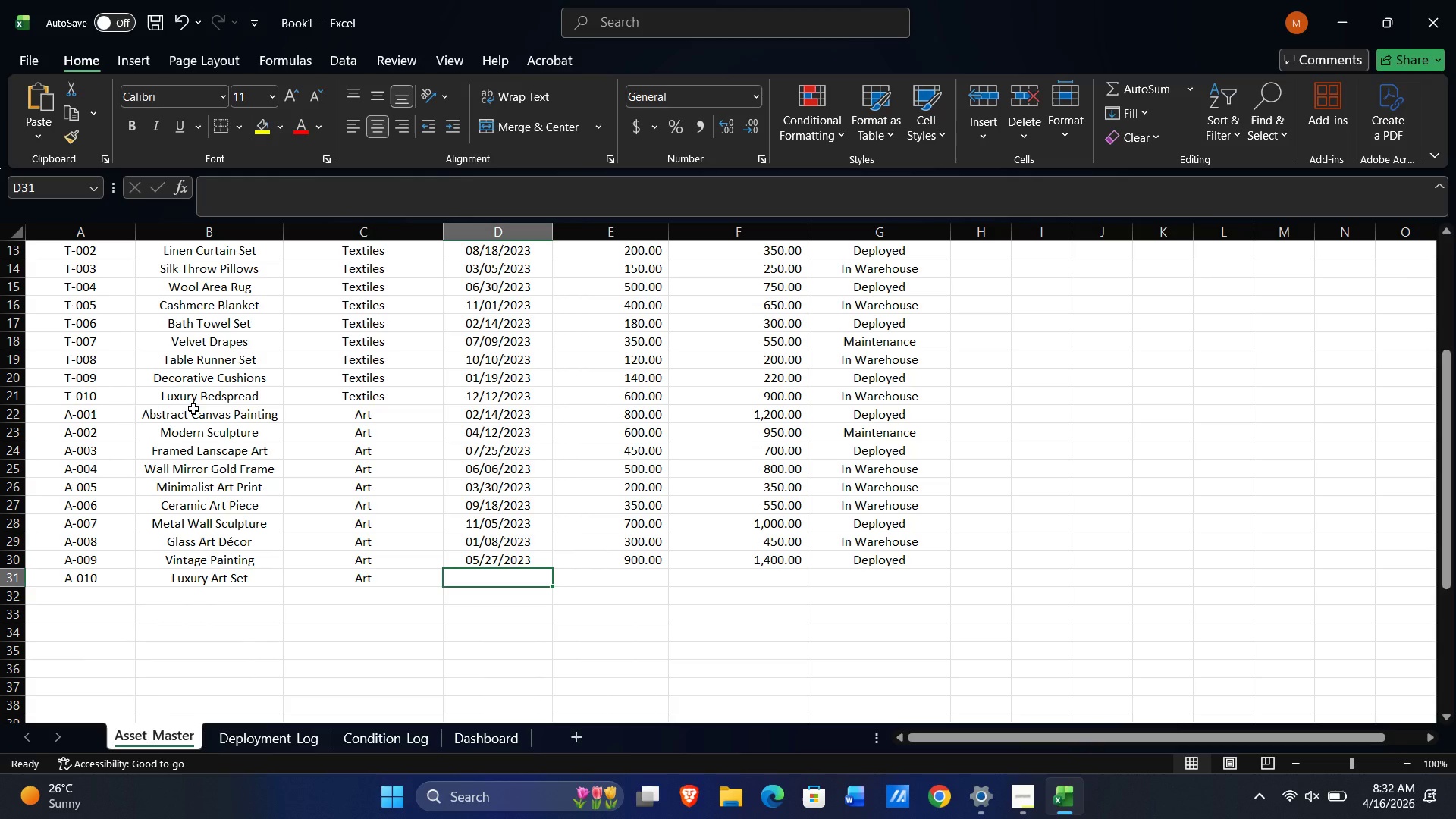 
key(Control+ArrowLeft)
 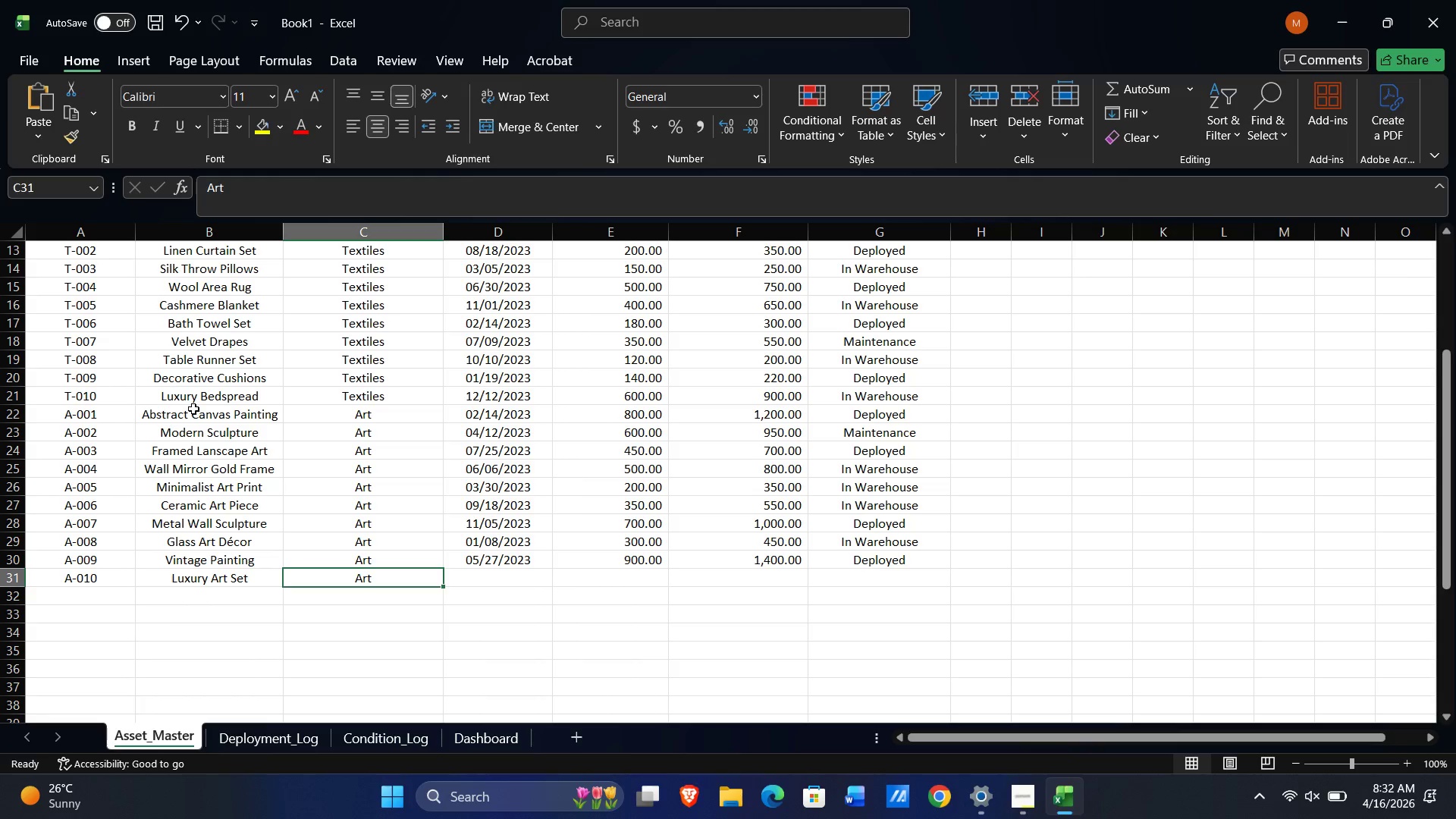 
key(Control+ArrowLeft)
 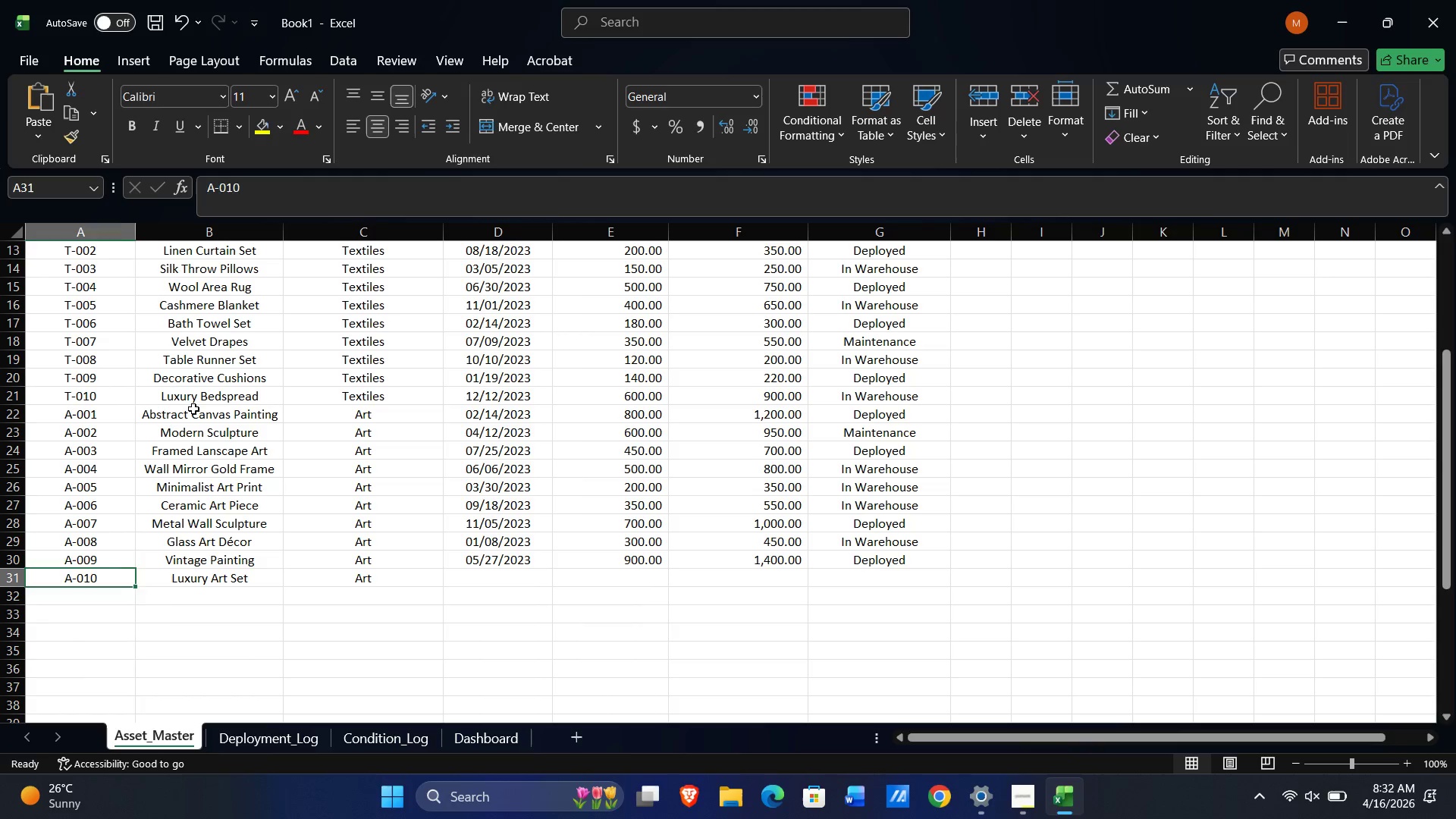 
key(ArrowRight)
 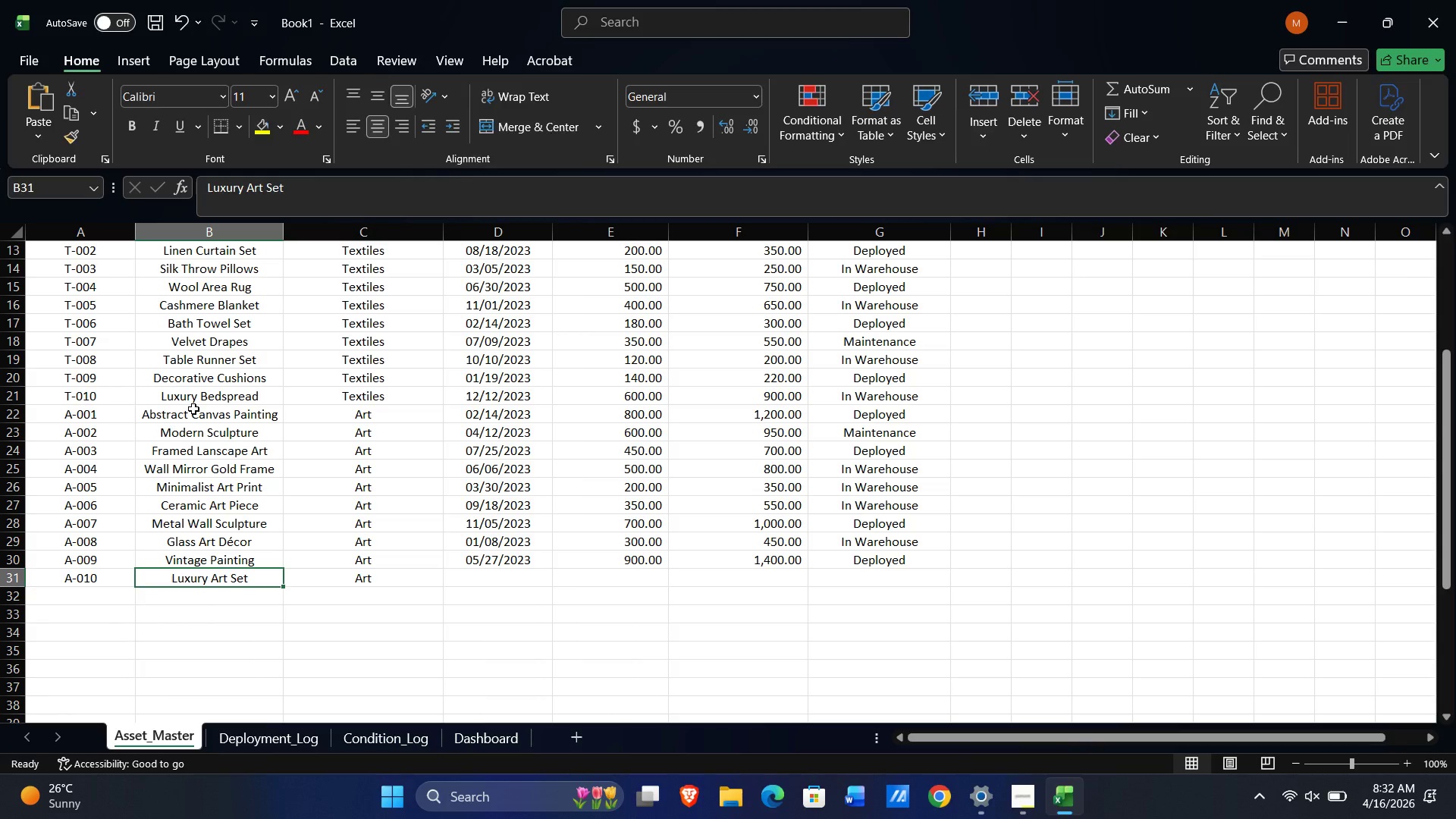 
key(F2)
 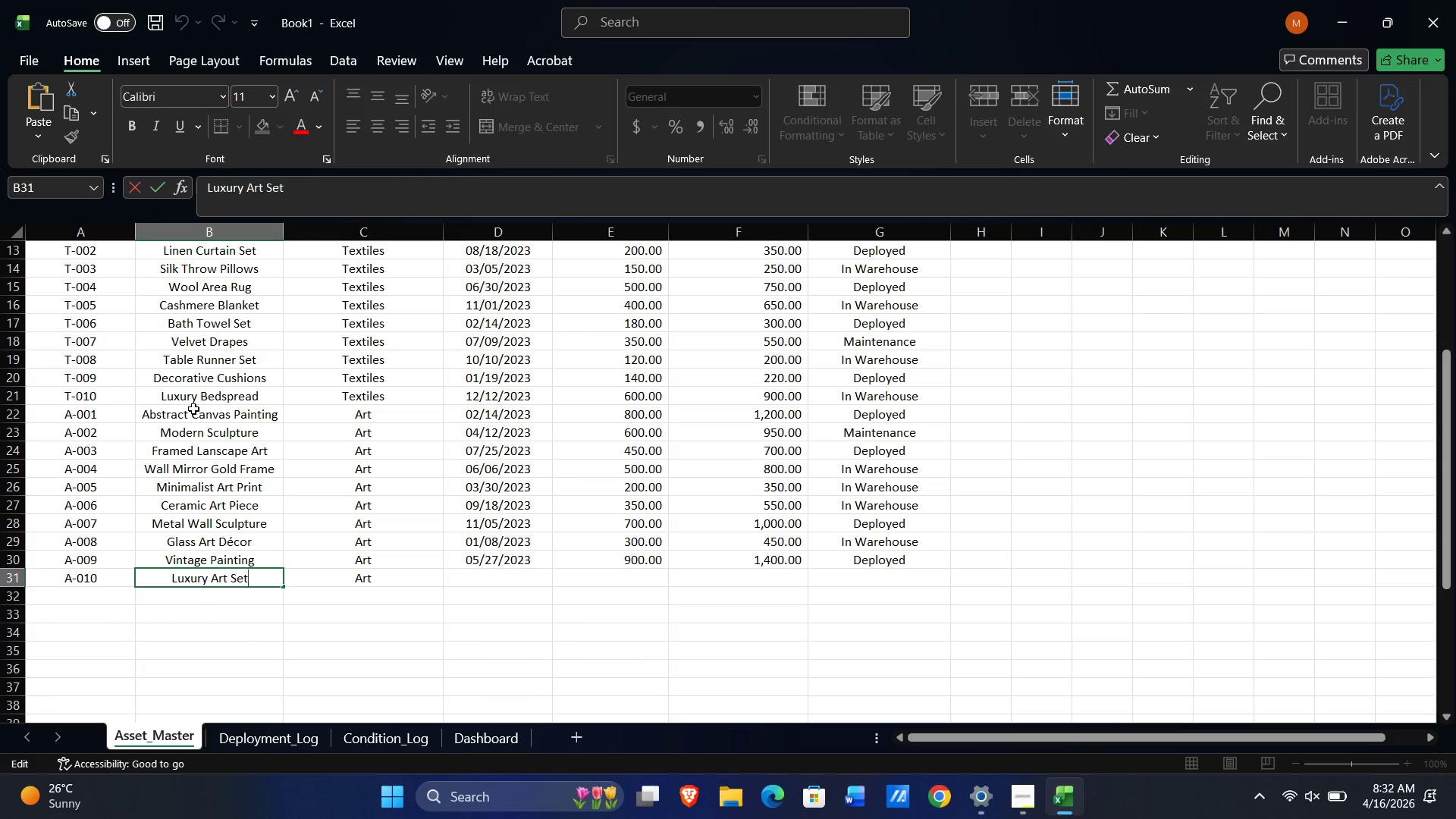 
key(Control+ArrowLeft)
 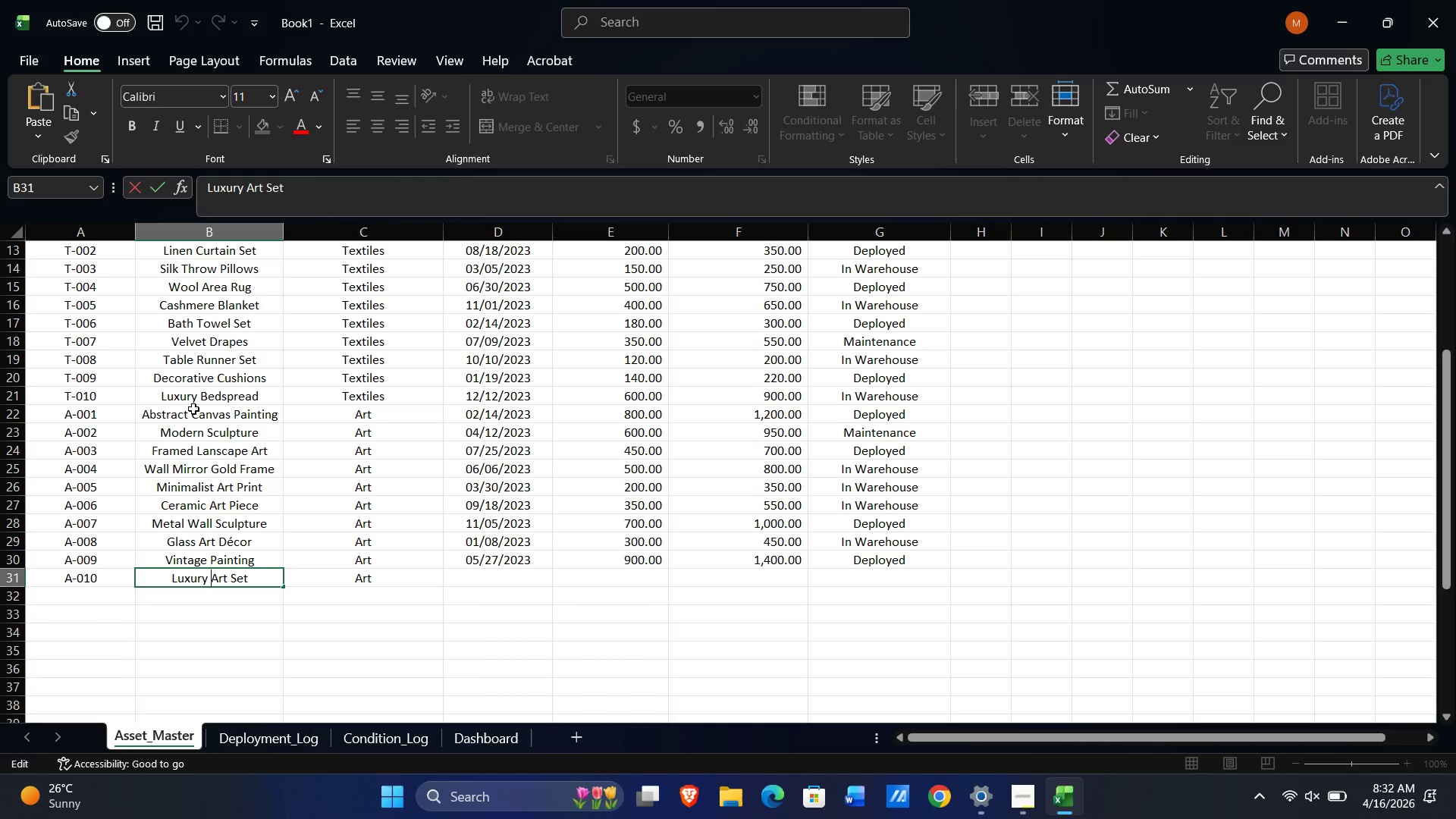 
key(Control+ArrowLeft)
 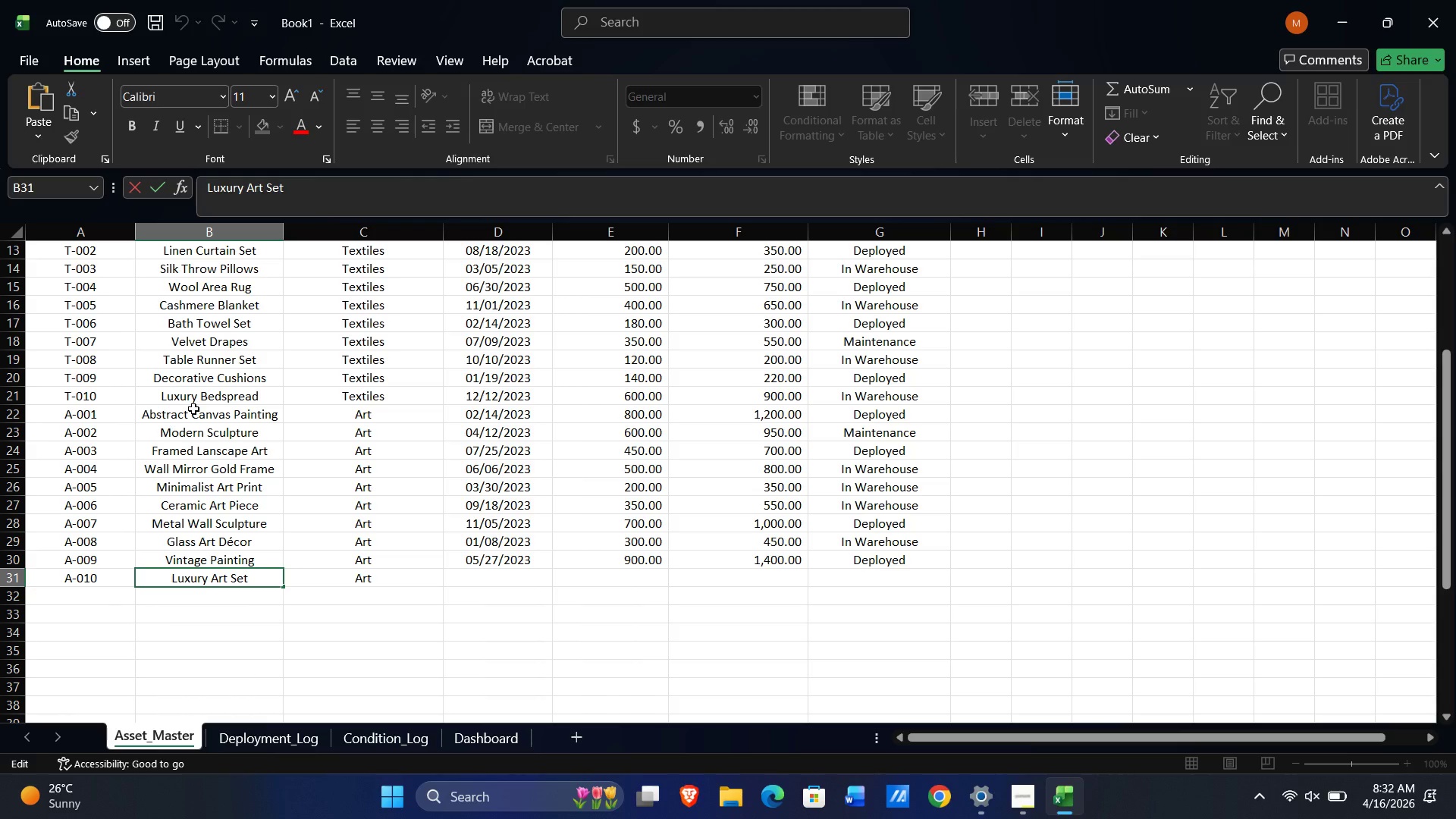 
type(Wall )
key(Tab)
key(Tab)
 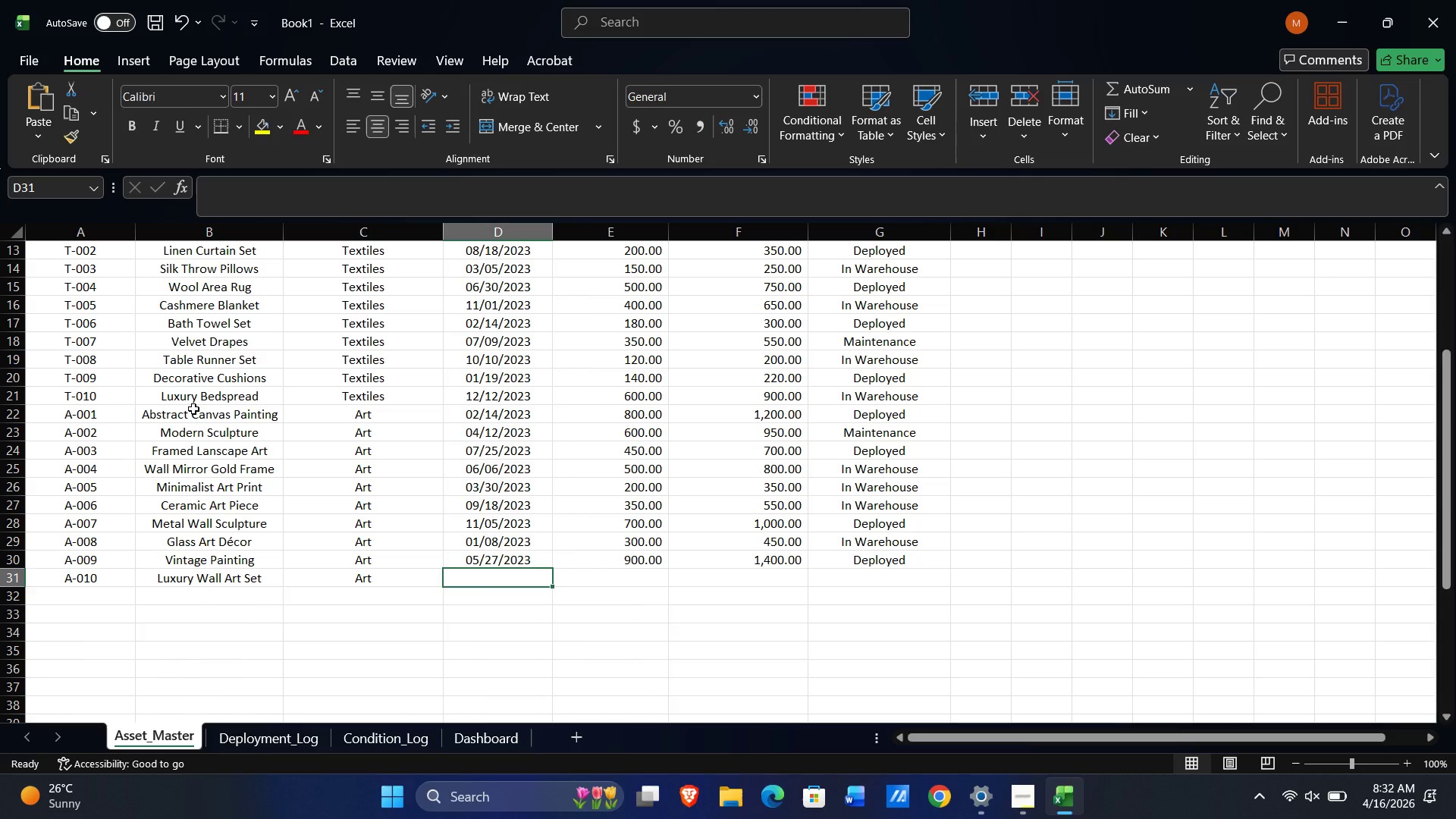 
key(Quote)
 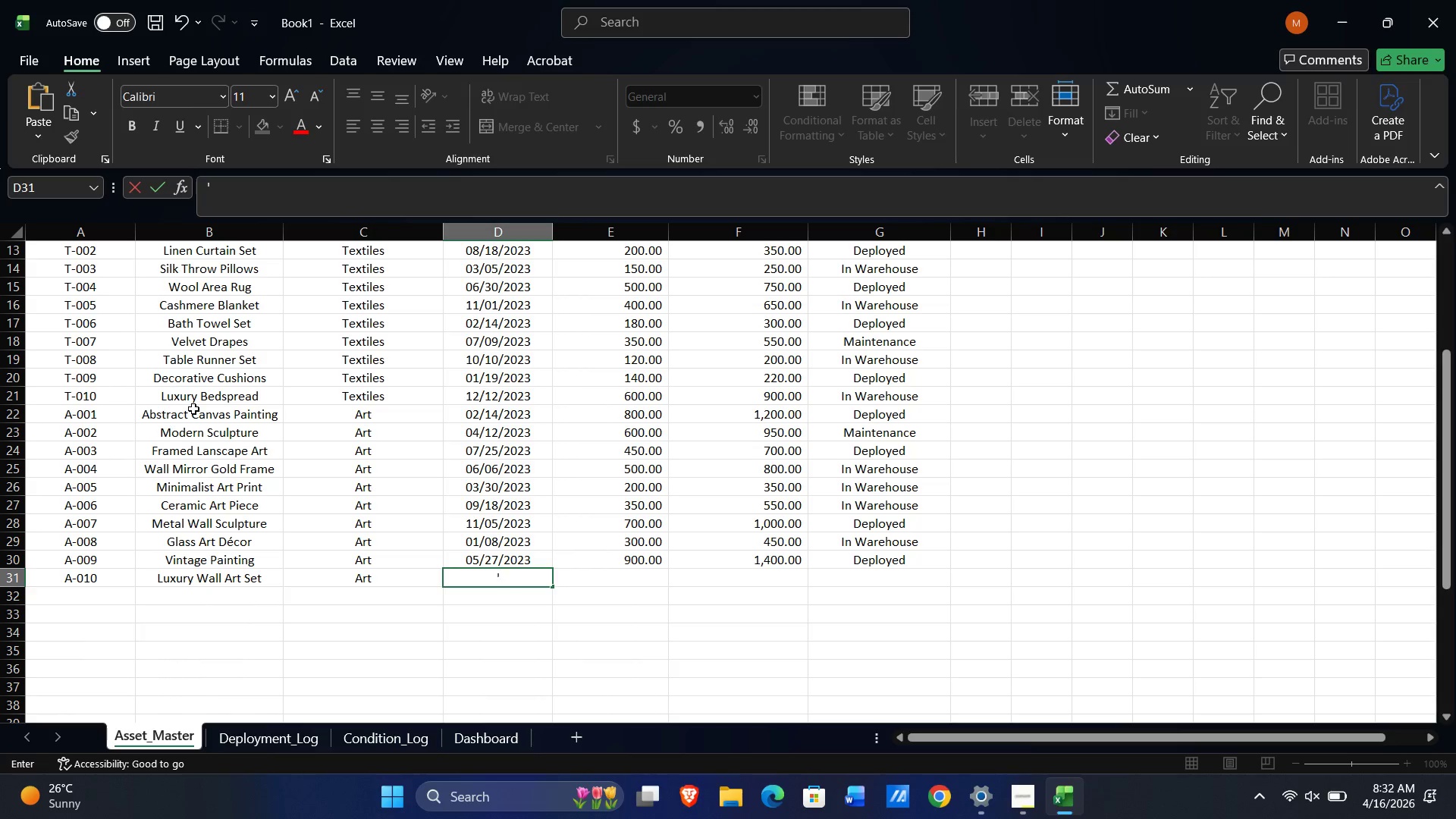 
key(Numpad0)
 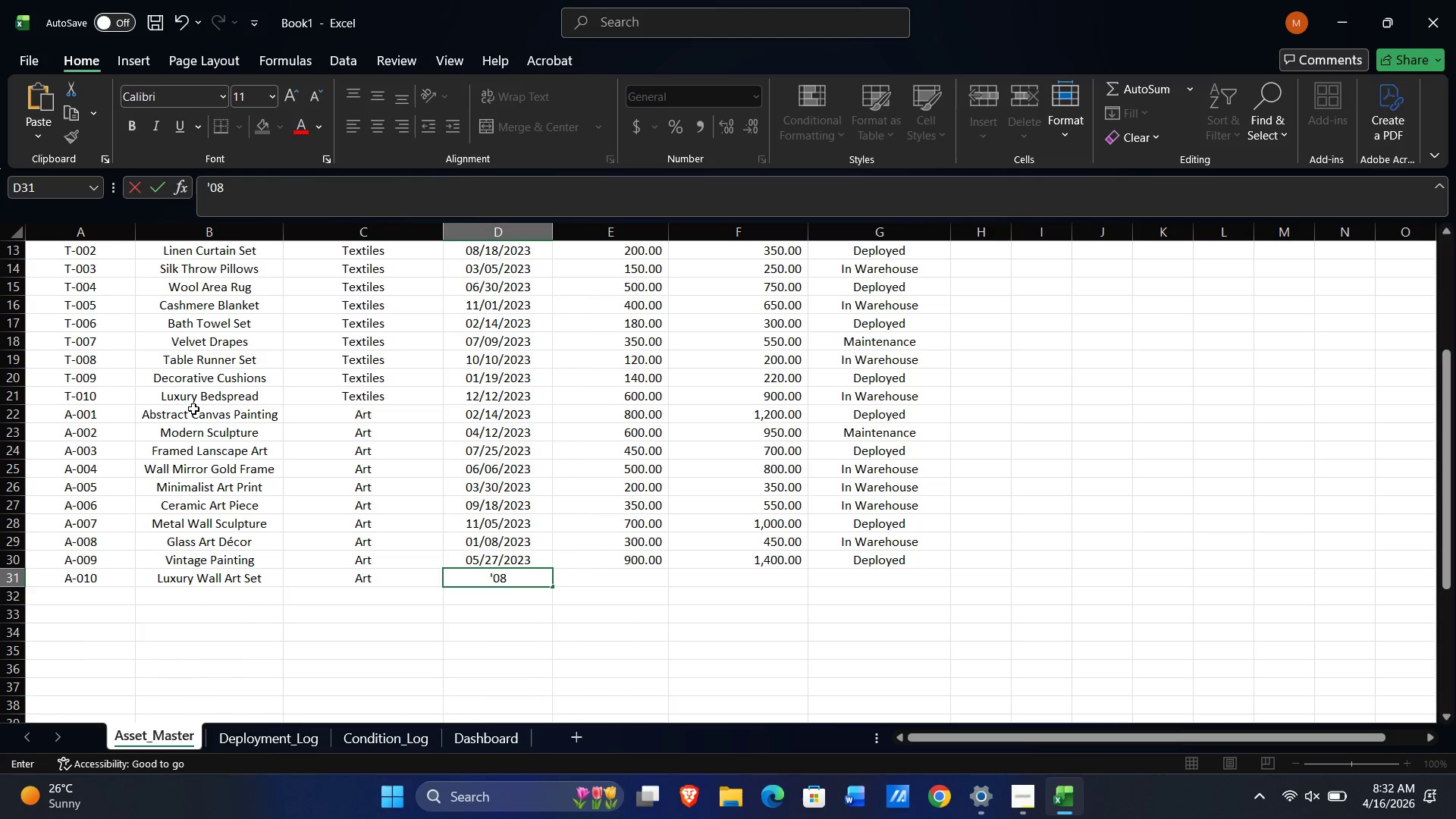 
key(Numpad8)
 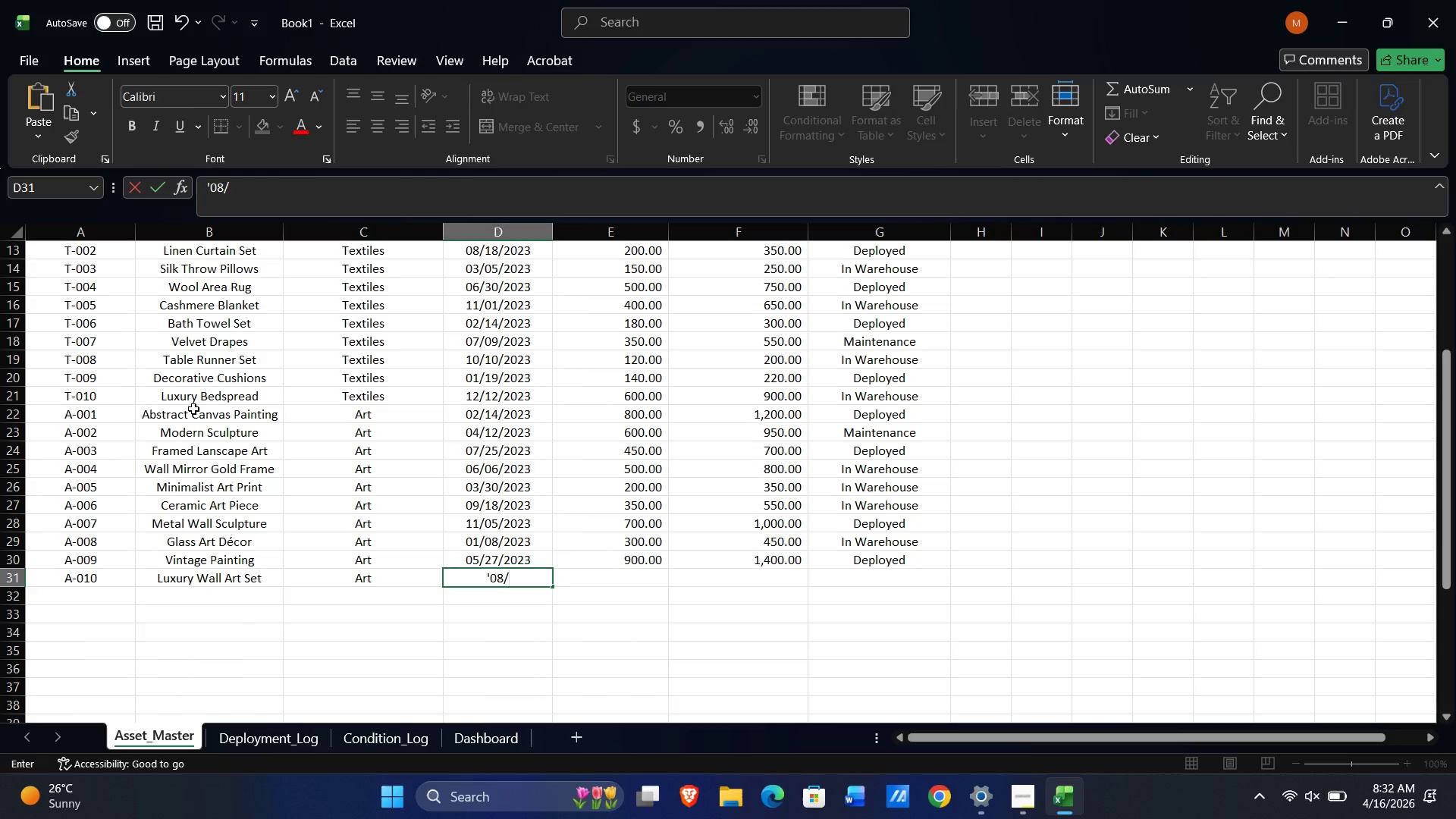 
key(NumpadDivide)
 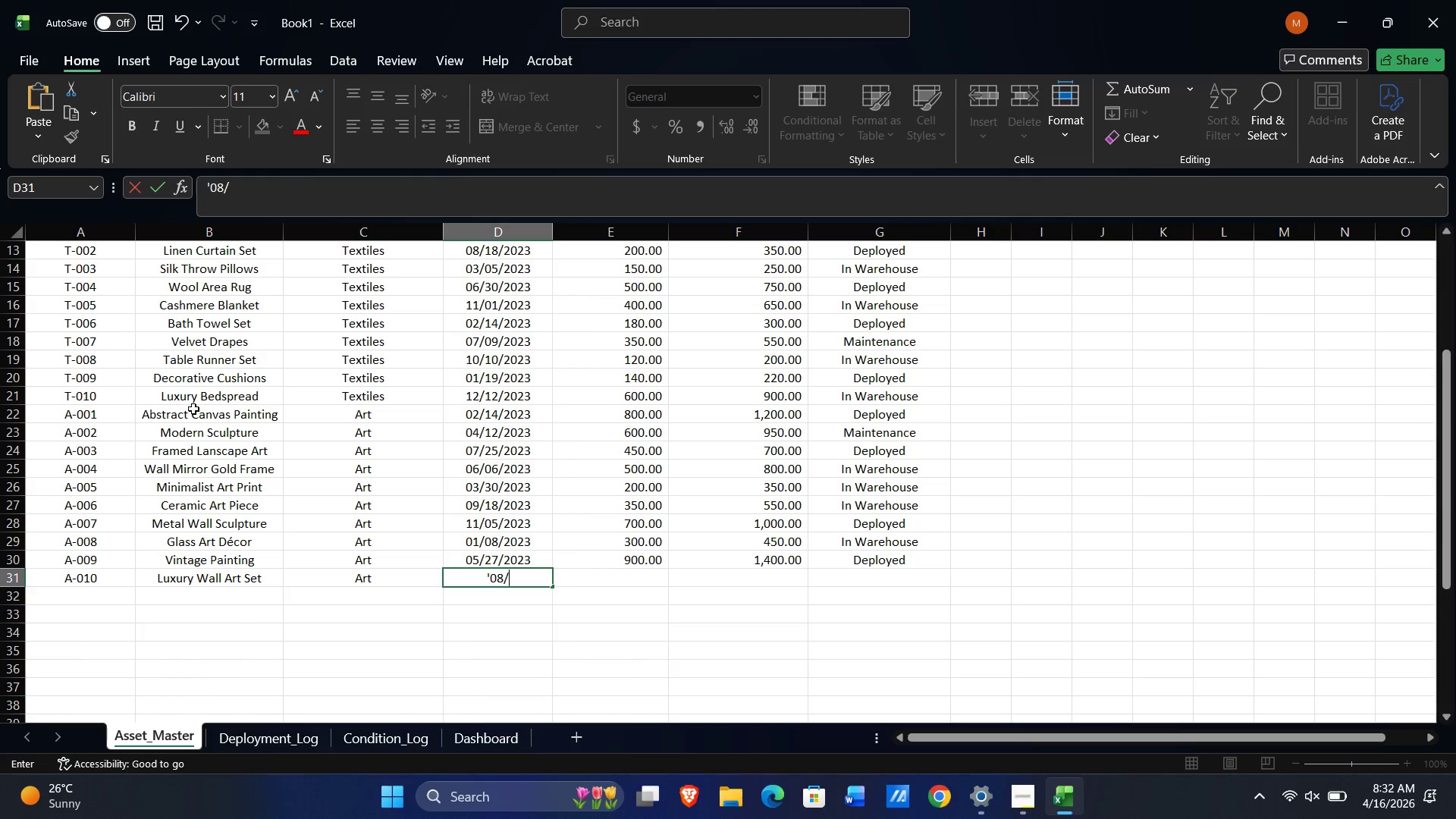 
key(Numpad2)
 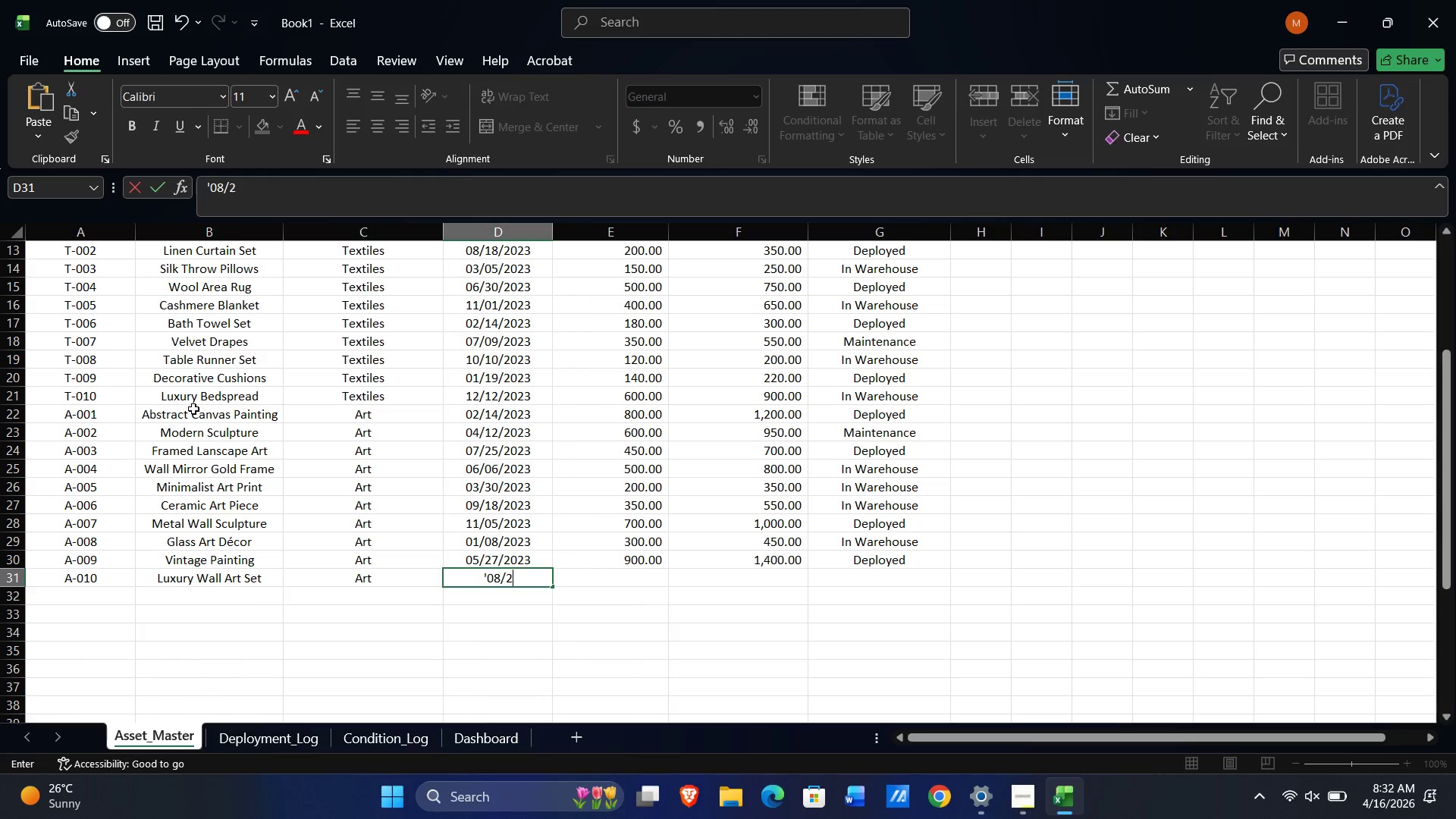 
key(Numpad1)
 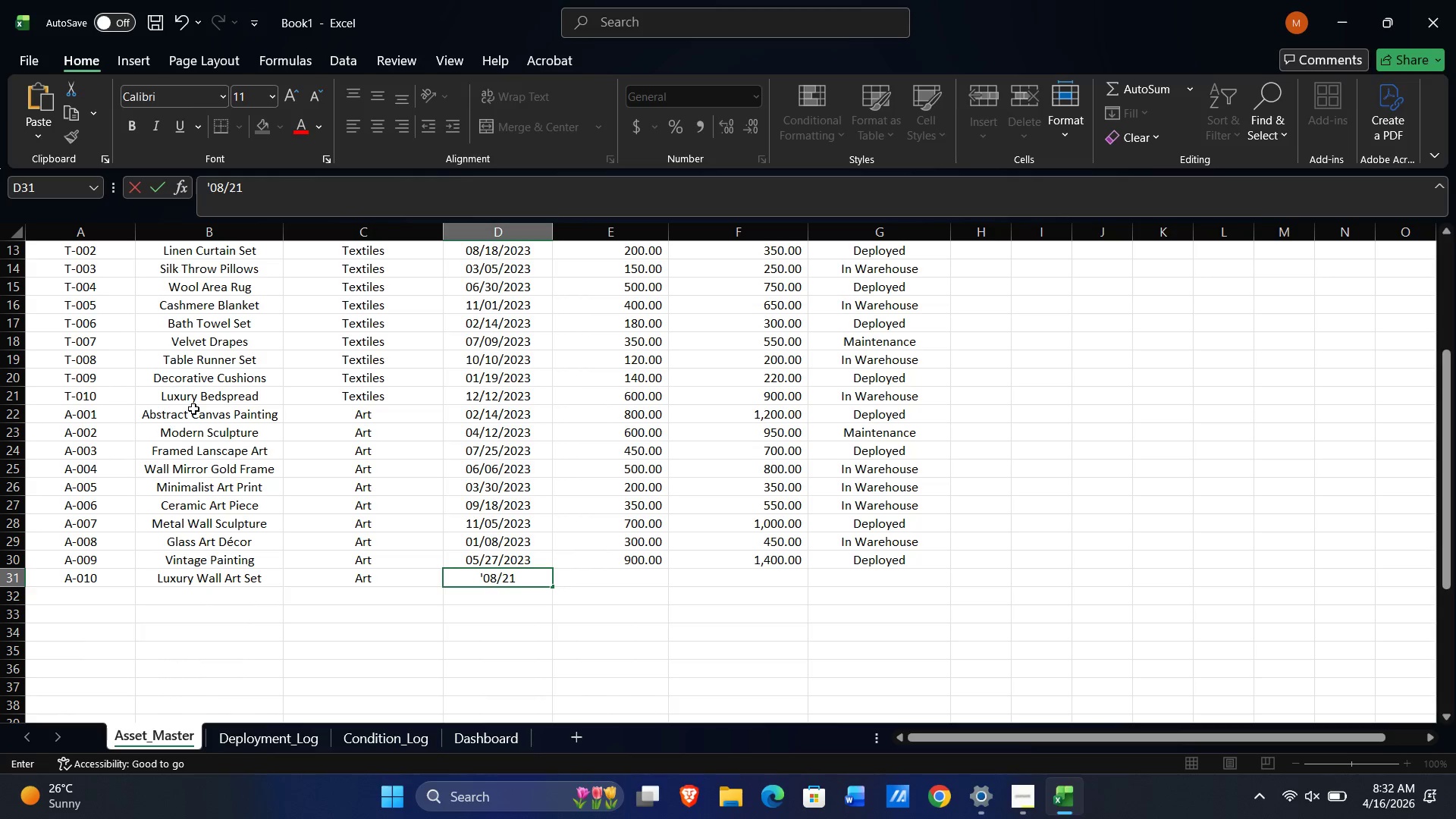 
key(NumpadDivide)
 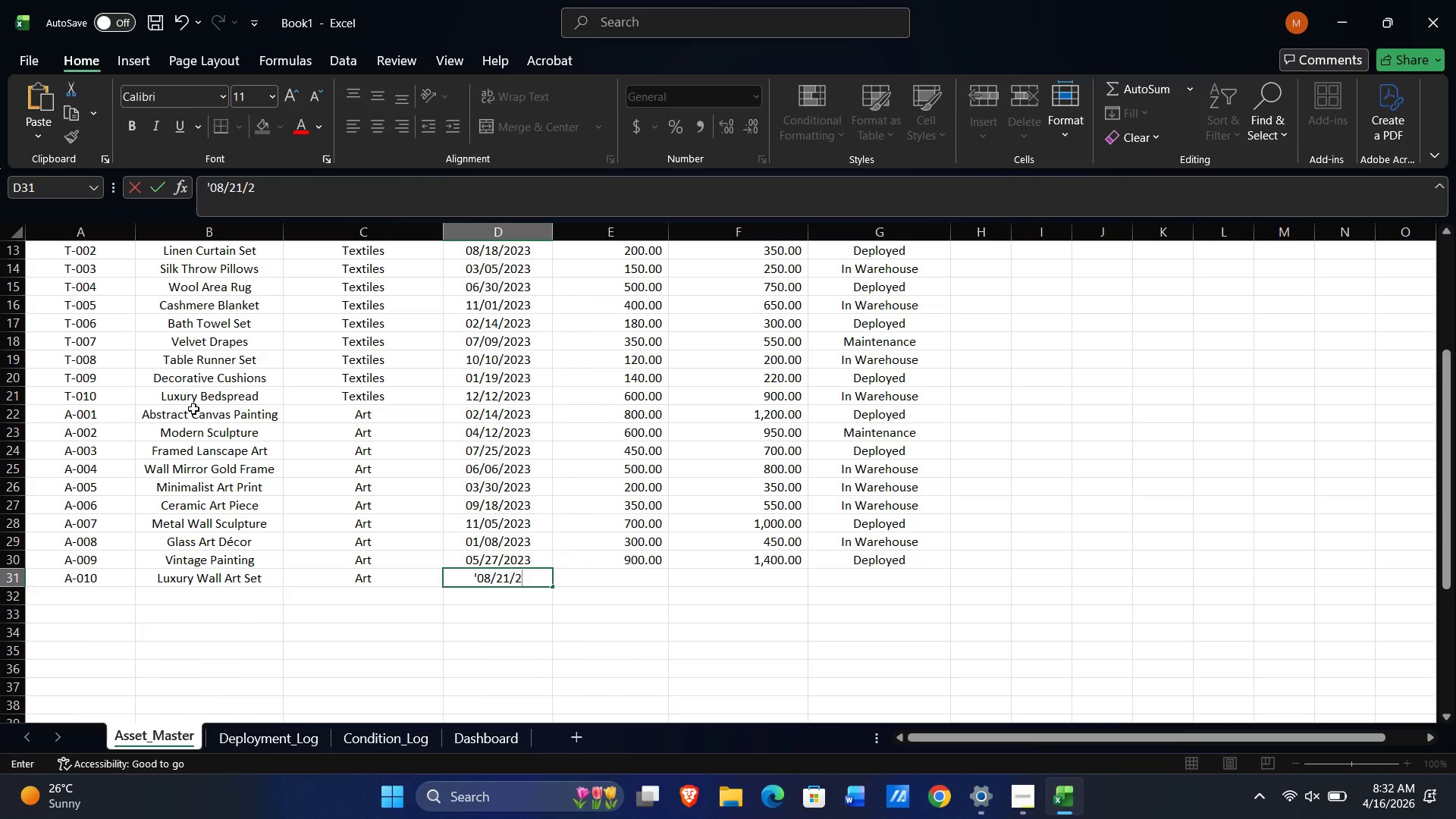 
key(Numpad2)
 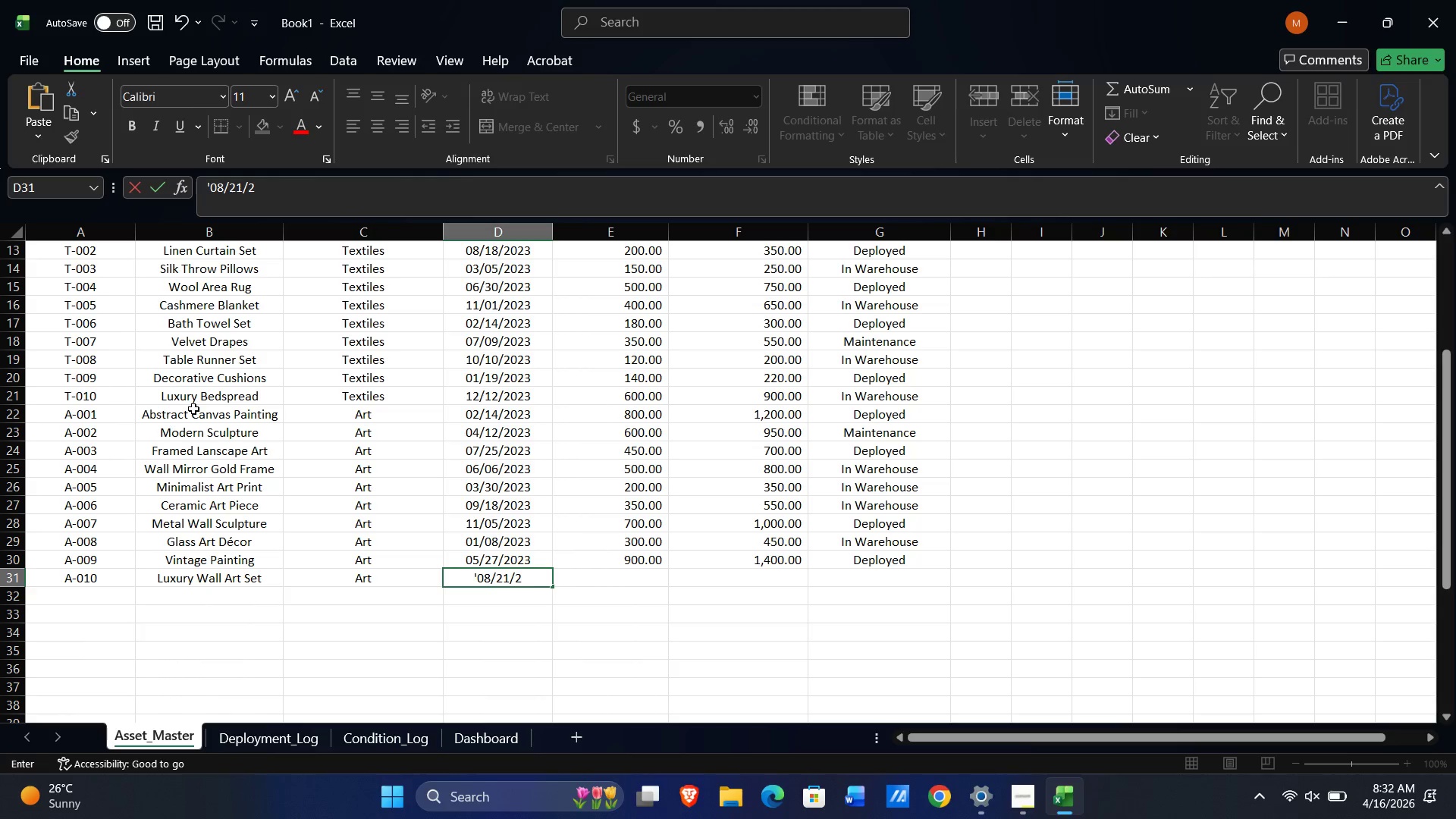 
key(Numpad0)
 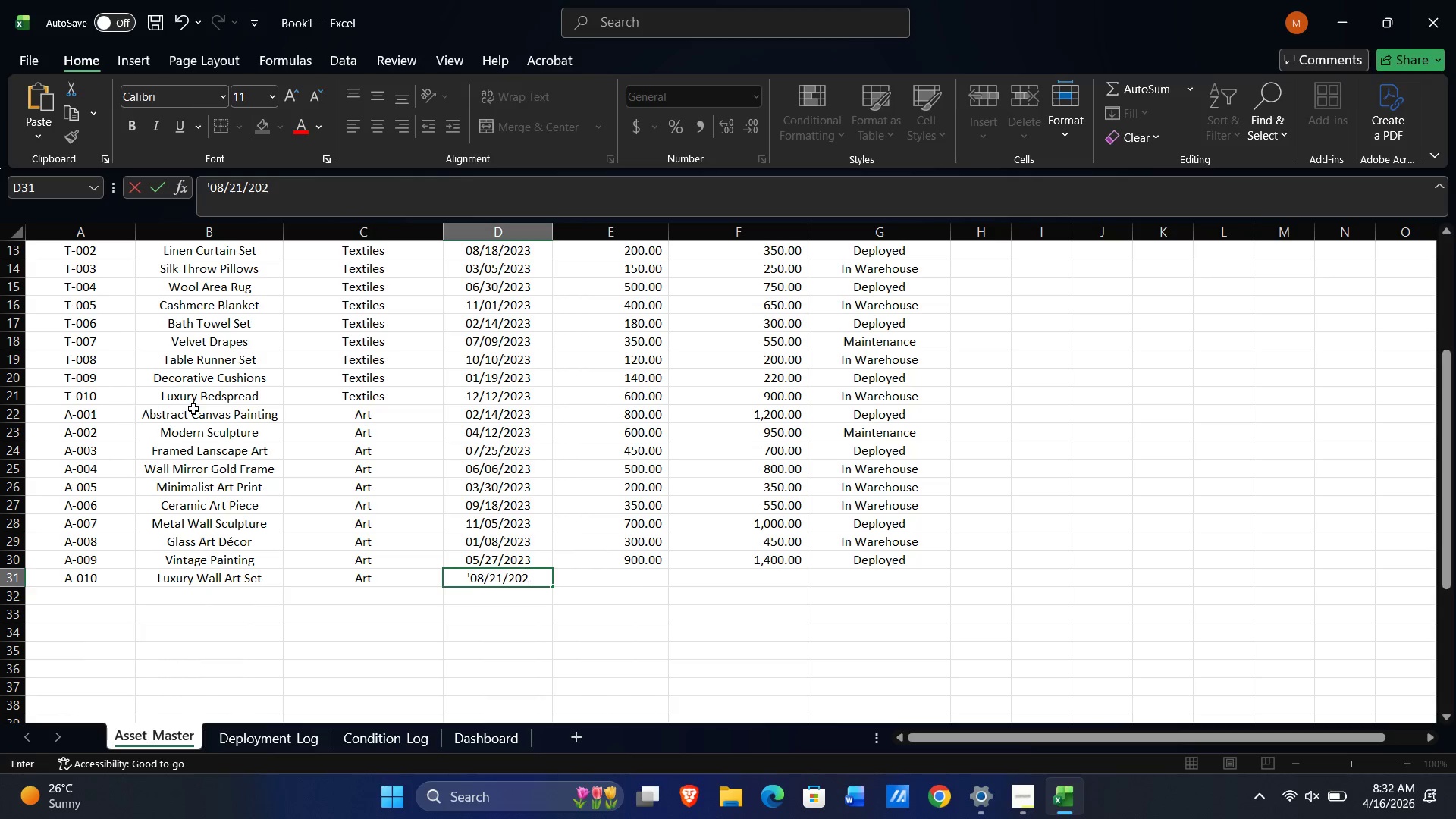 
key(Numpad2)
 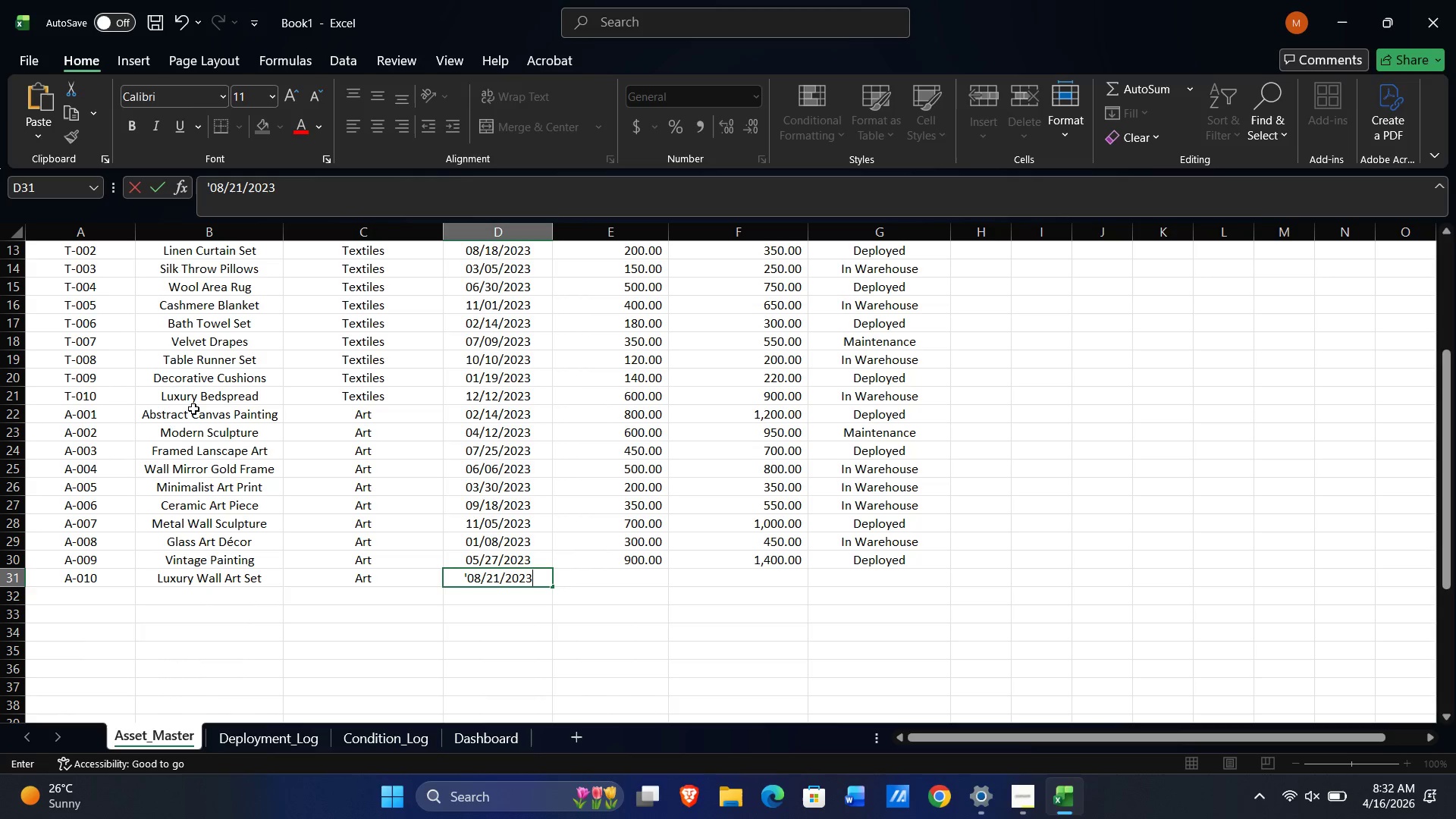 
key(Numpad3)
 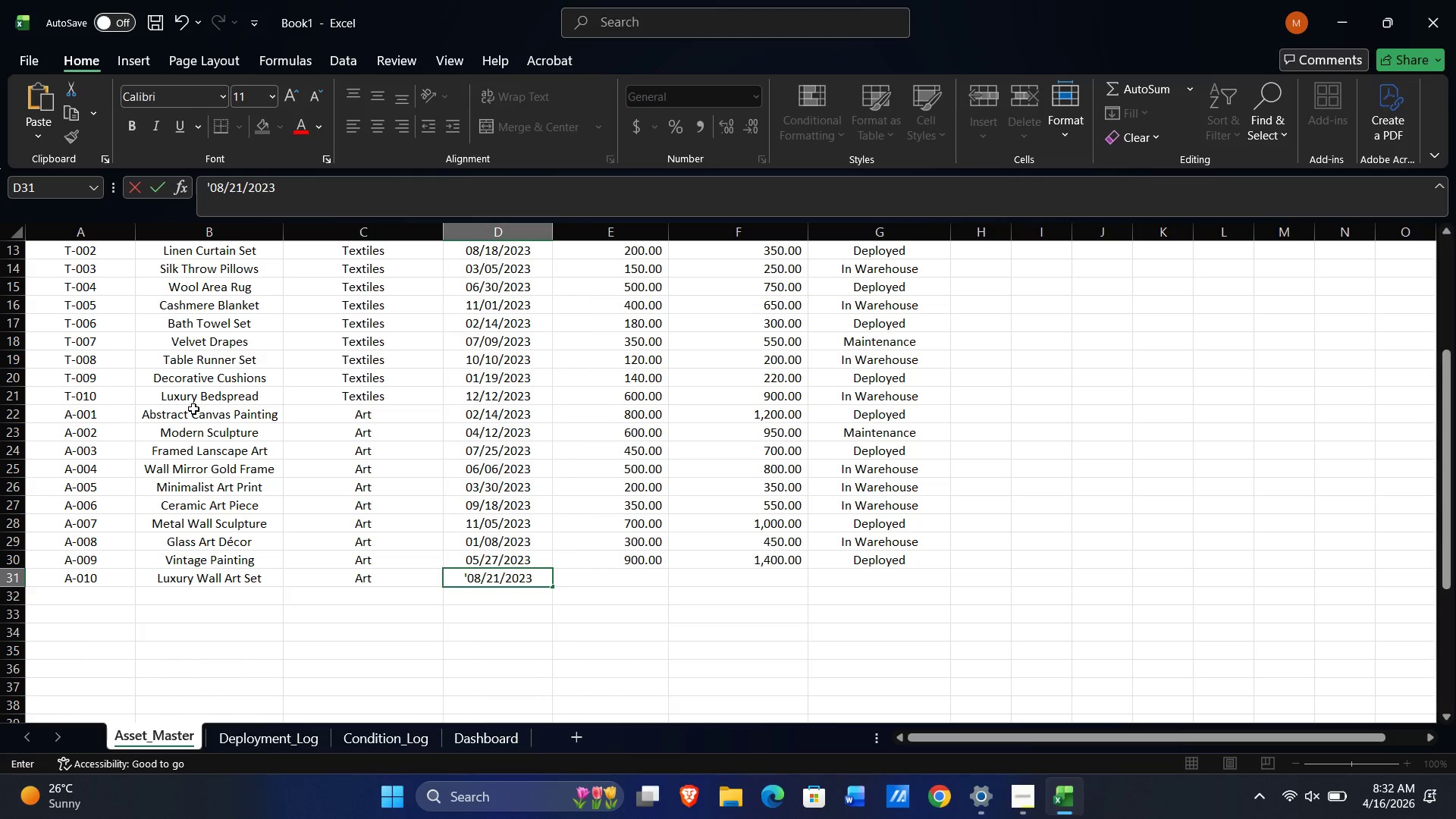 
key(Tab)
 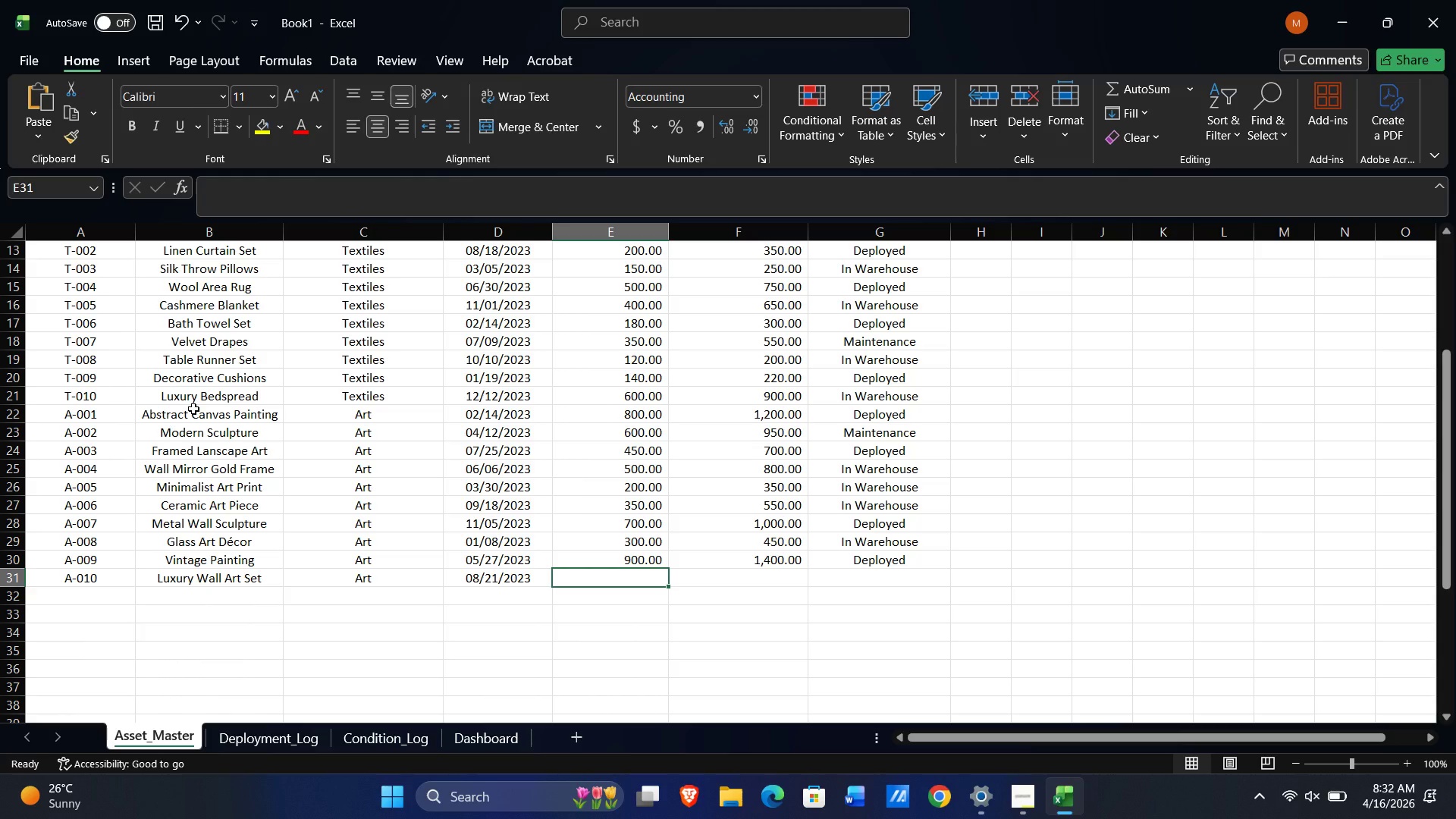 
key(Numpad1)
 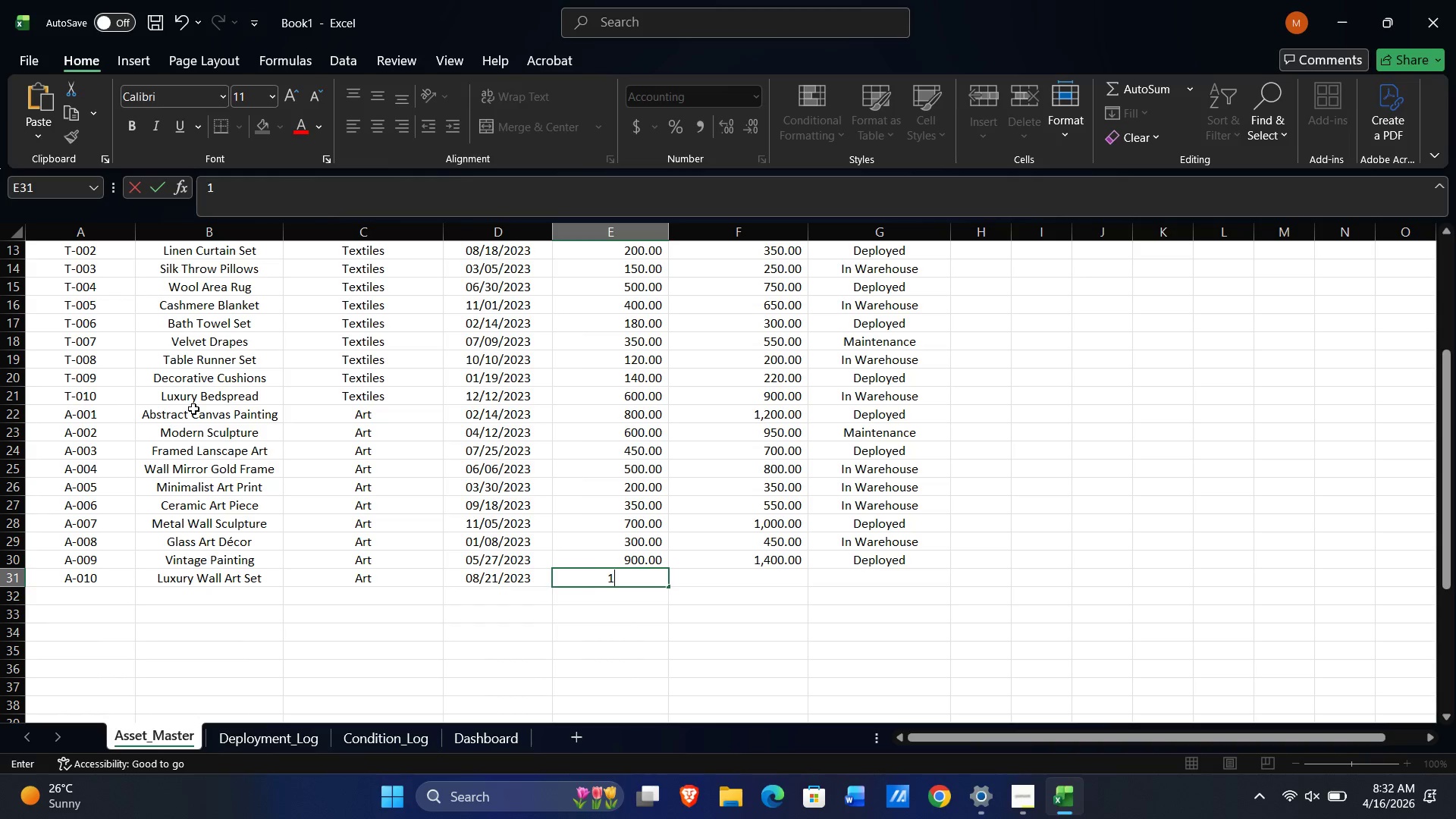 
key(Numpad0)
 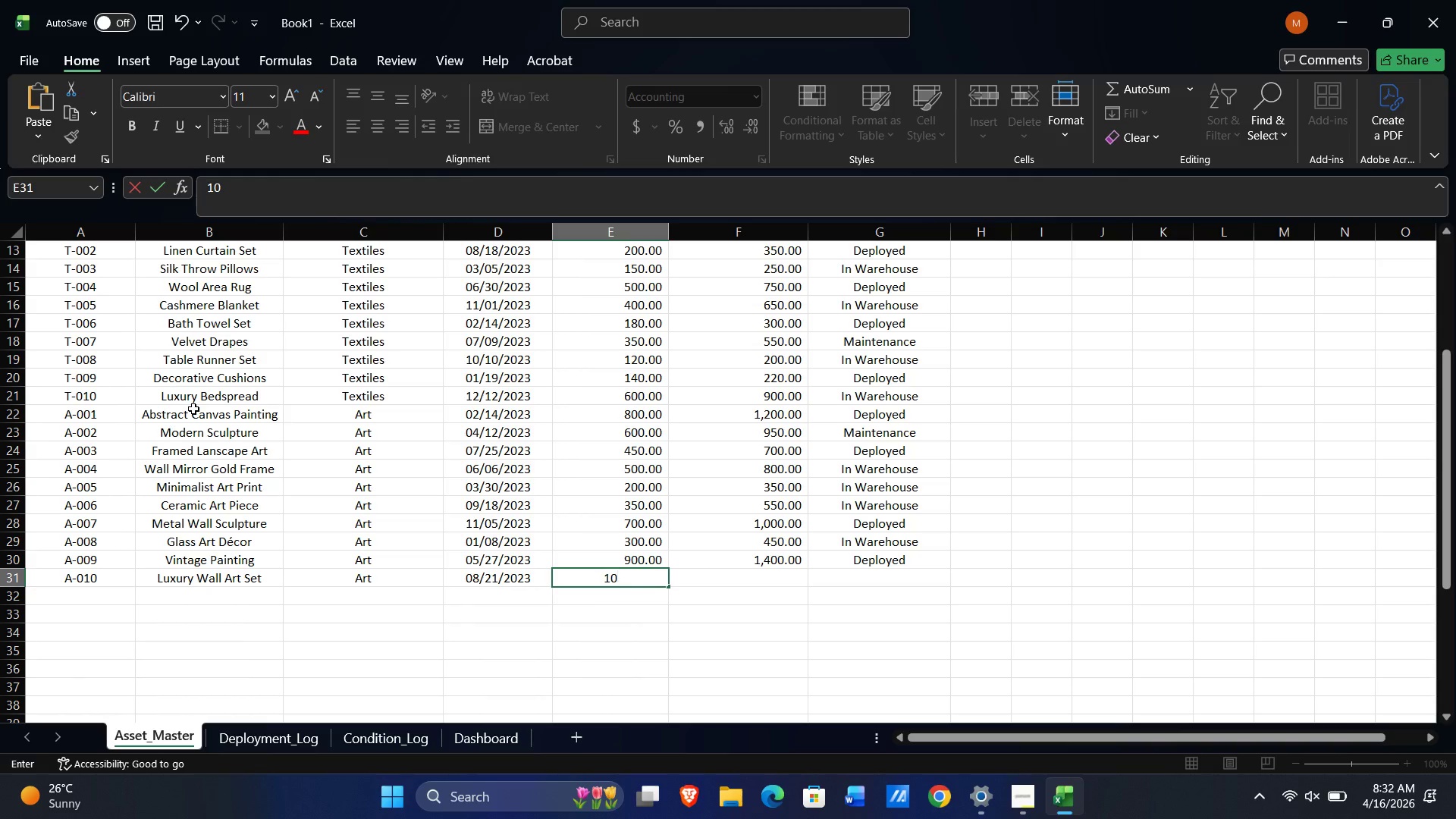 
key(Numpad0)
 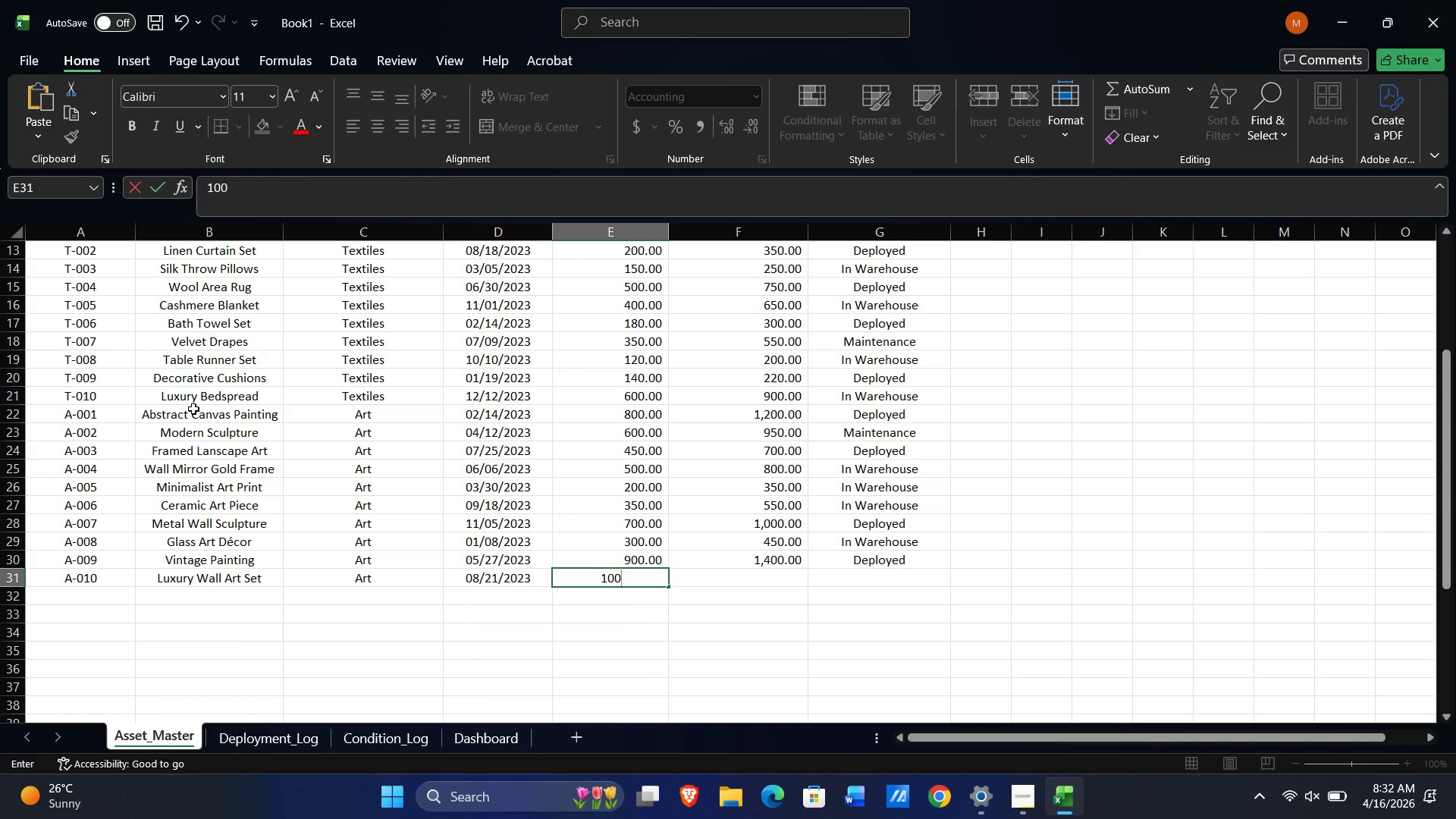 
key(Numpad0)
 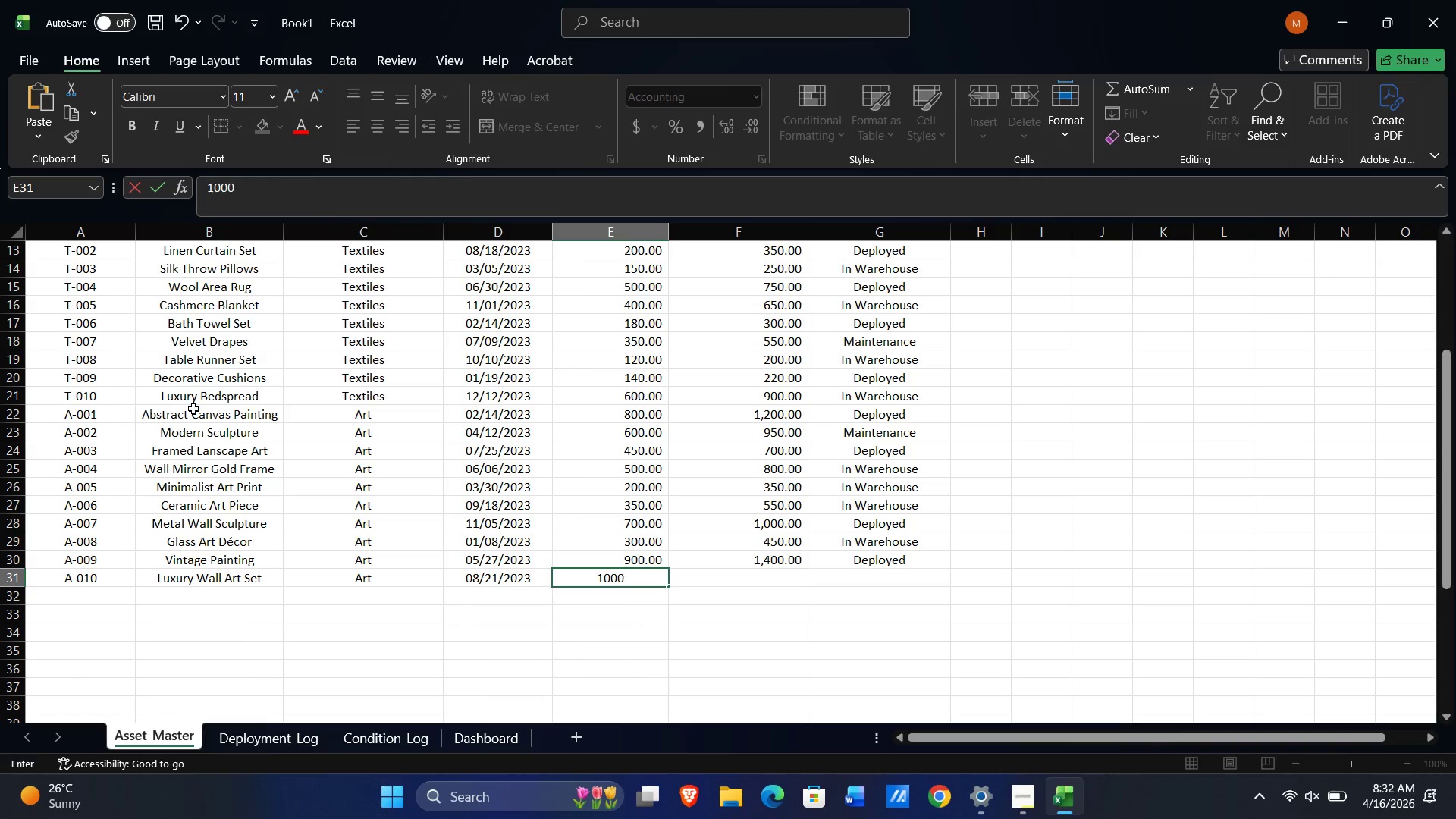 
key(Tab)
 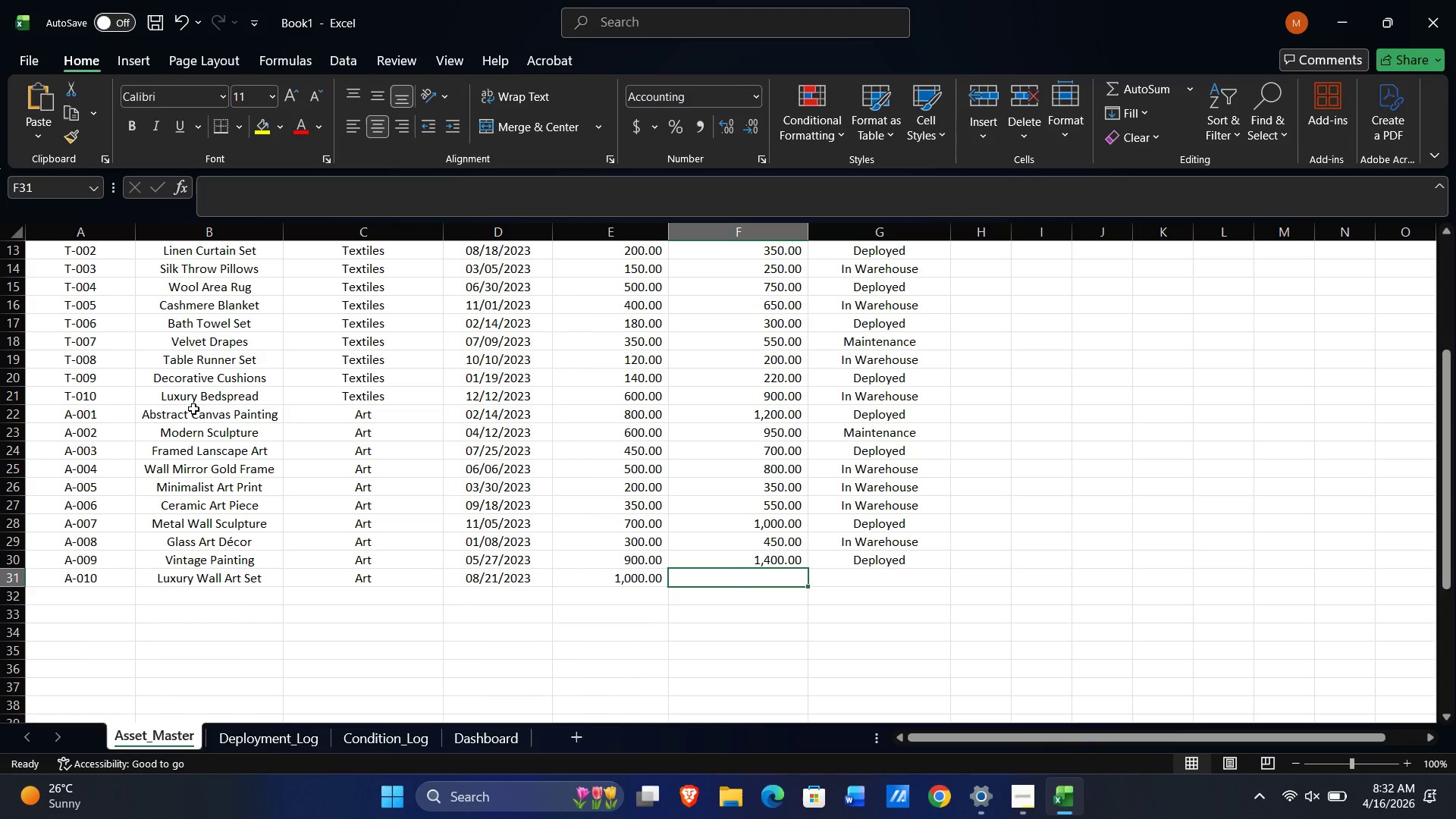 
key(Numpad1)
 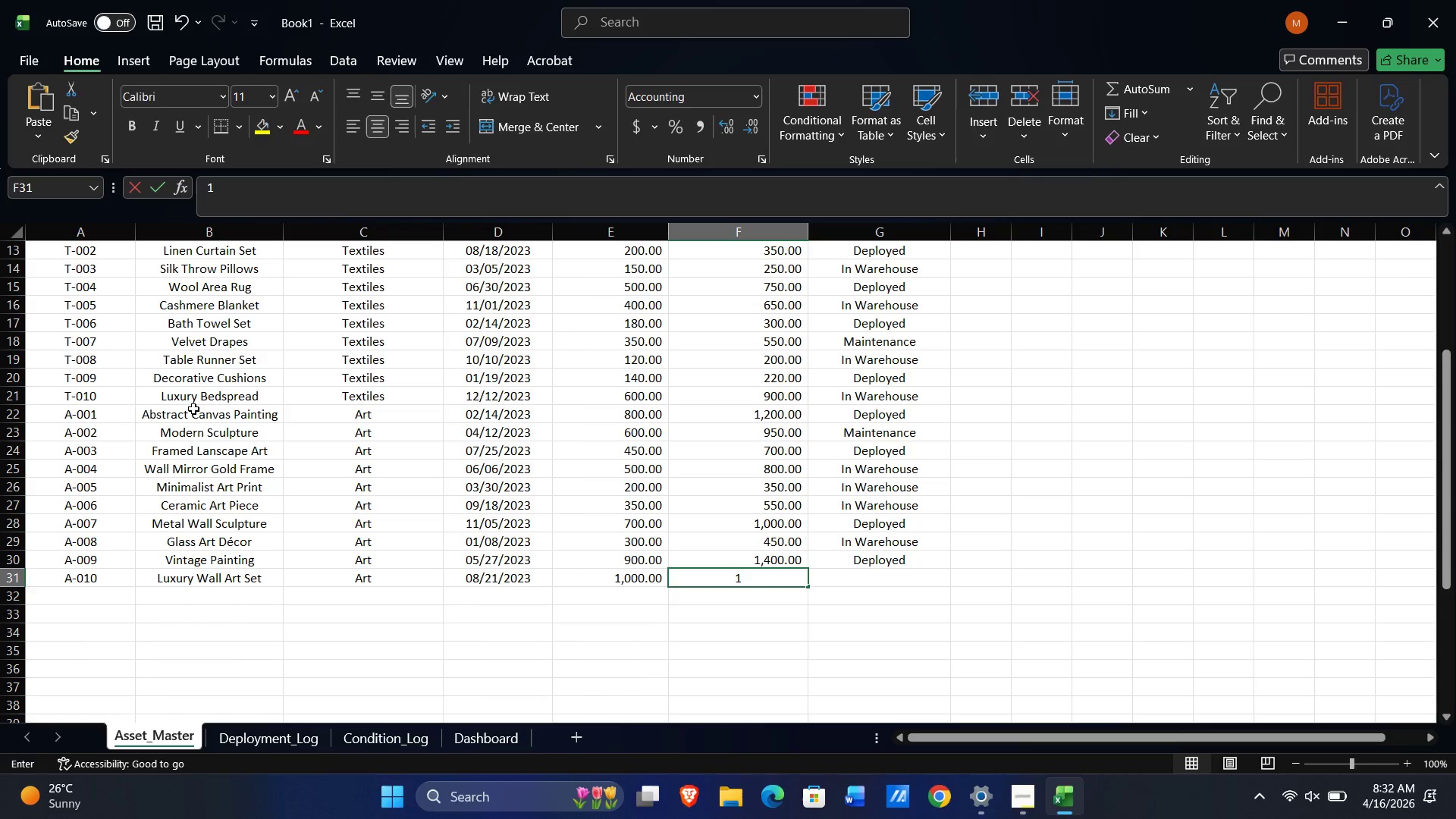 
key(Numpad6)
 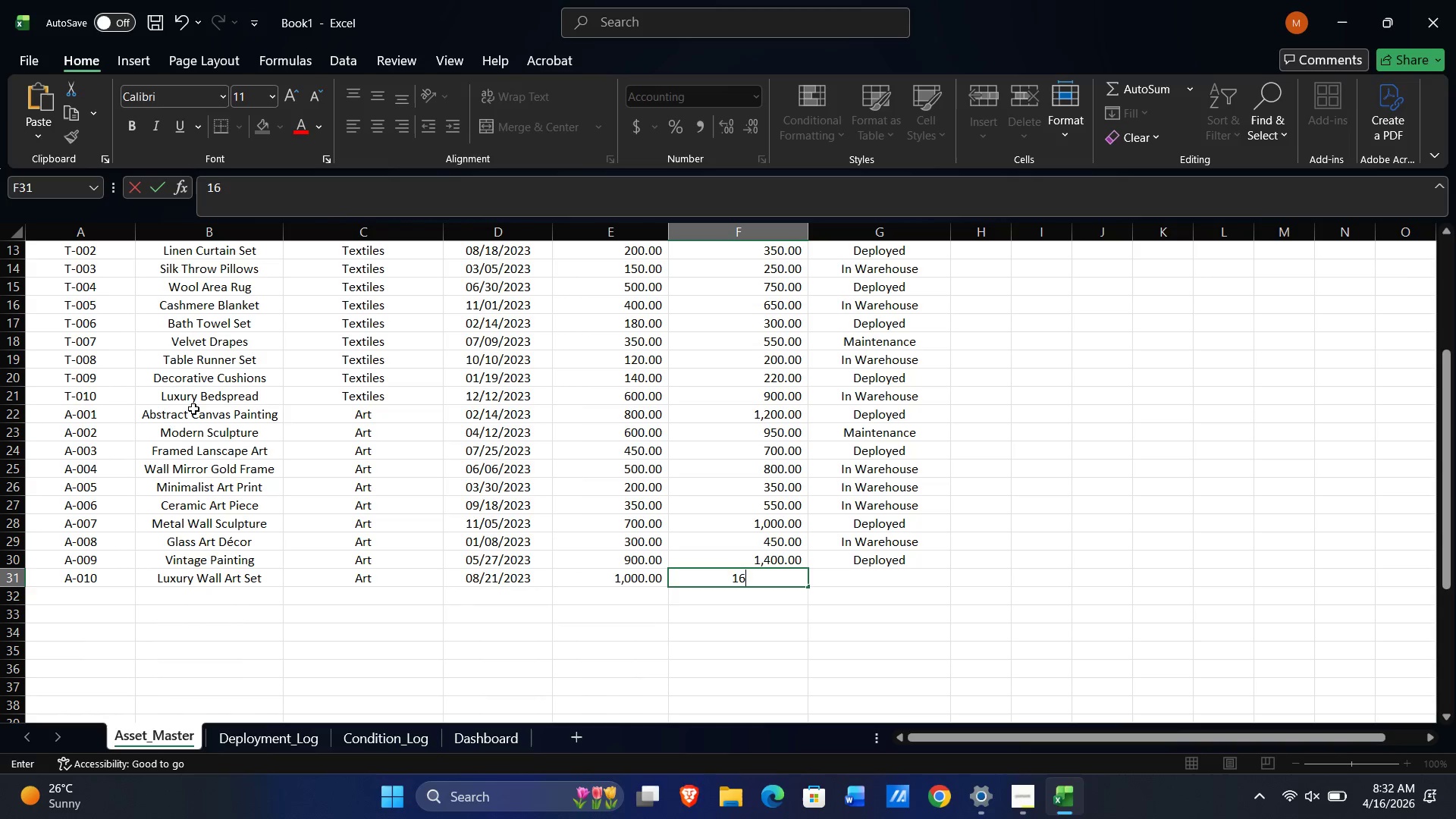 
key(Numpad0)
 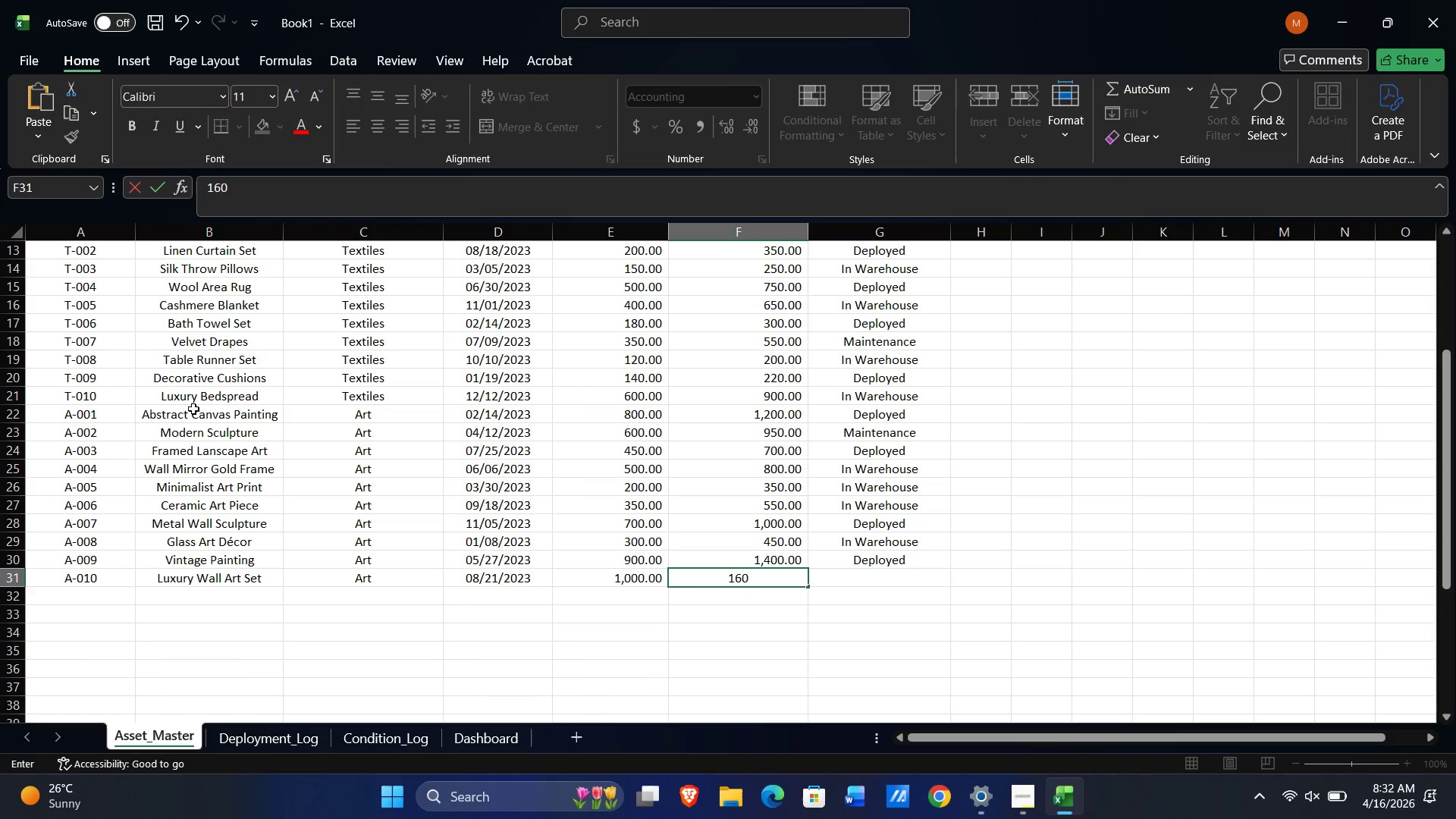 
key(Numpad0)
 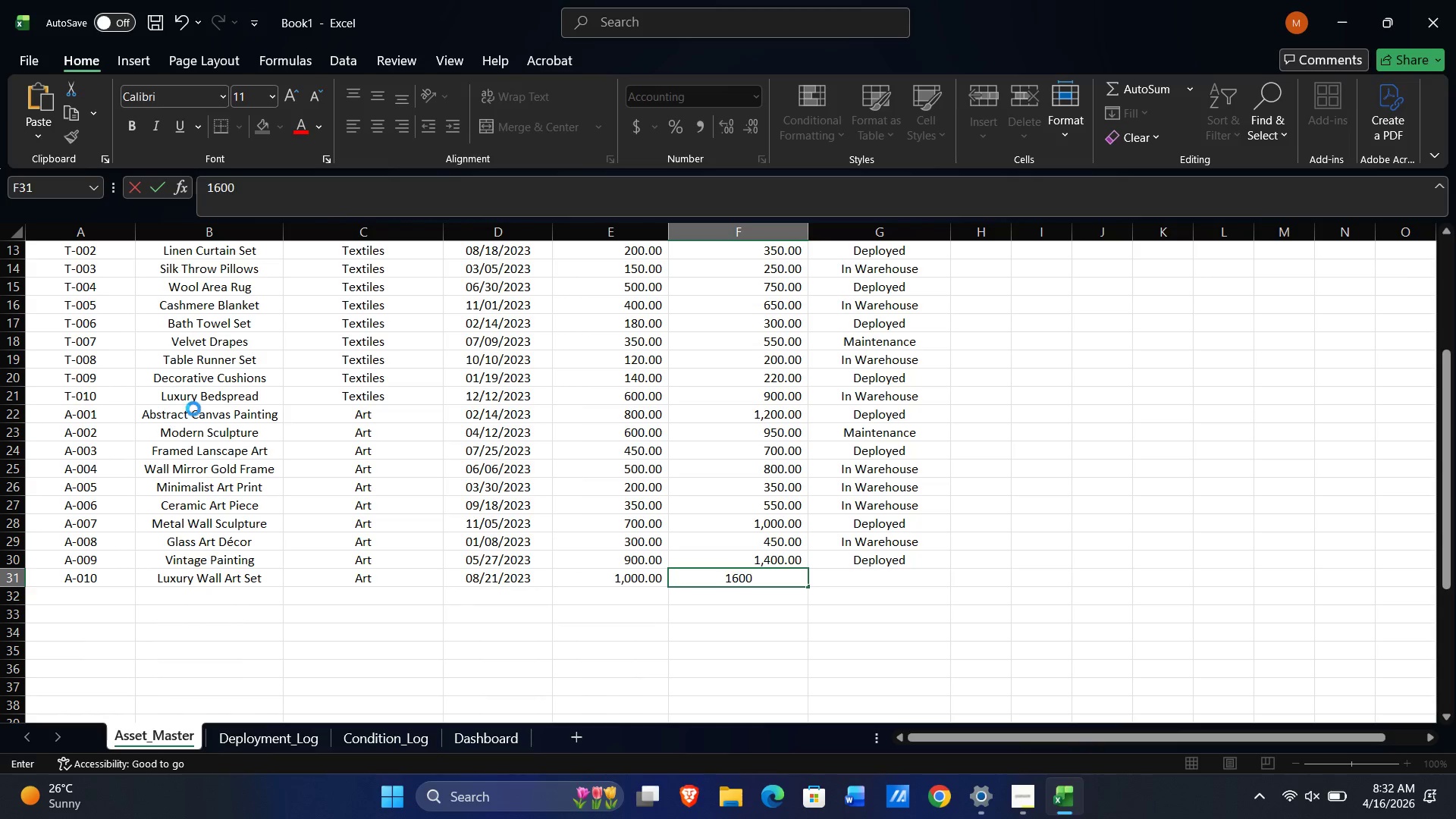 
key(Tab)
 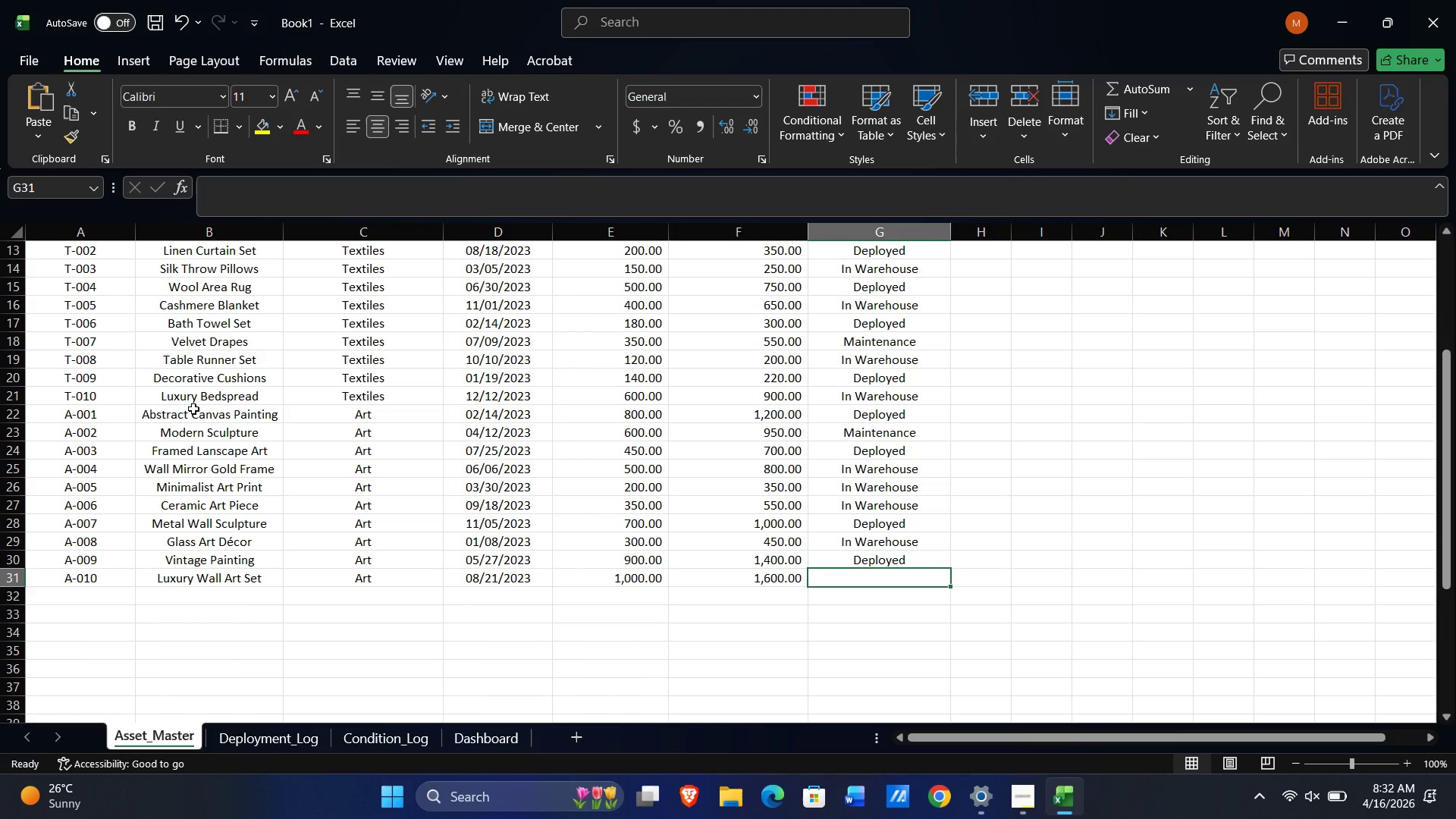 
key(Shift+M)
 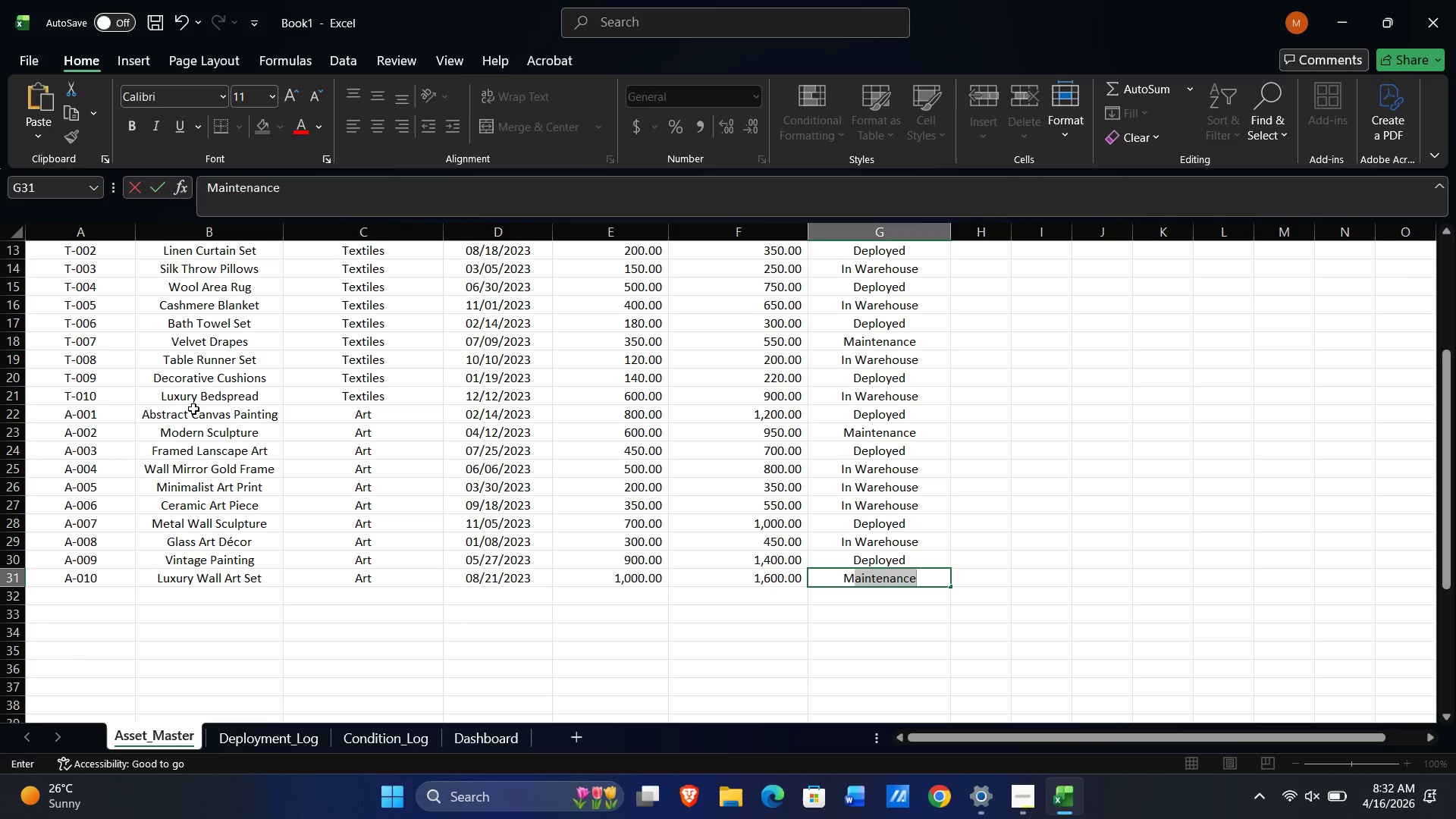 
key(NumpadEnter)
 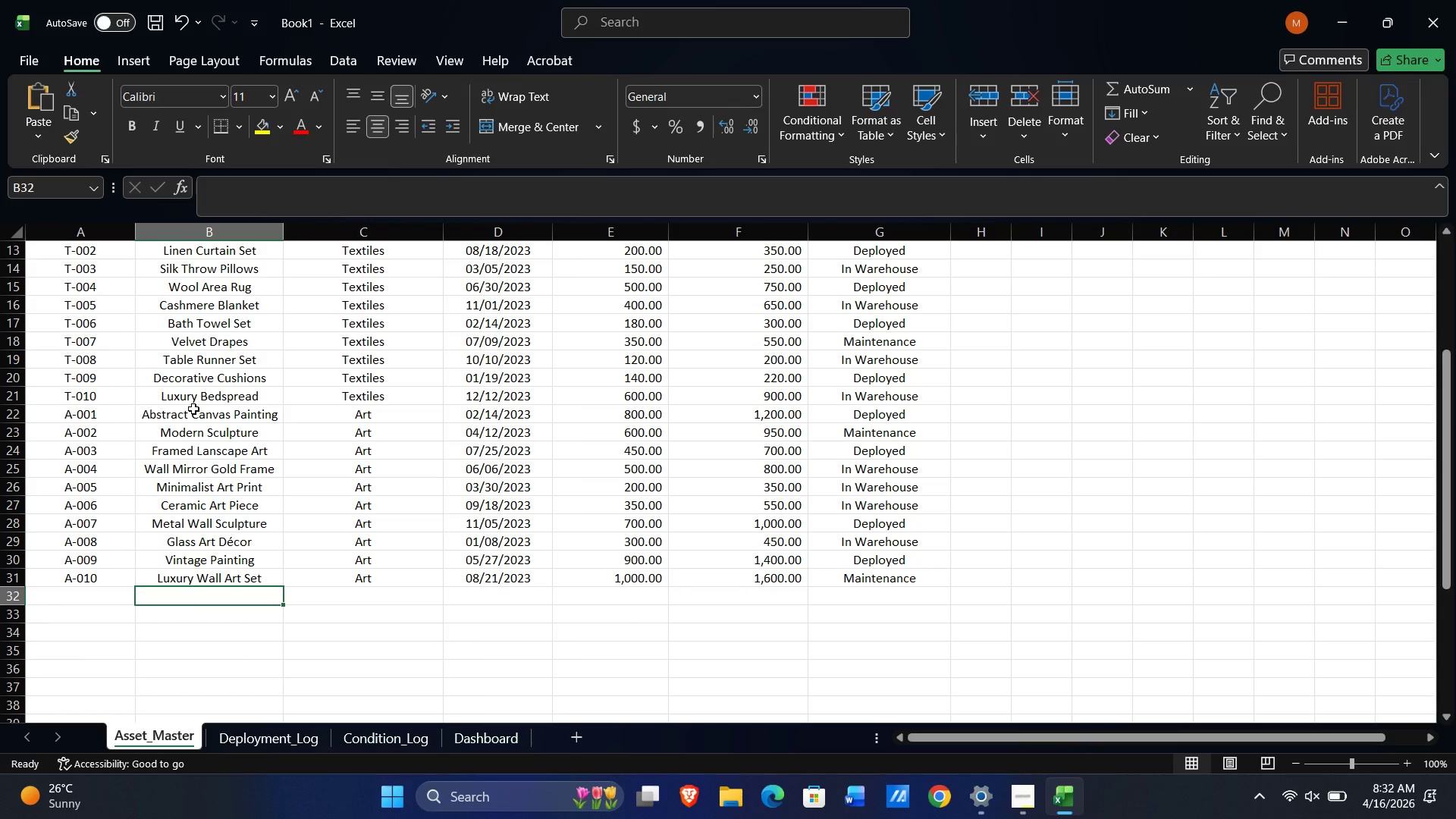 
key(ArrowLeft)
 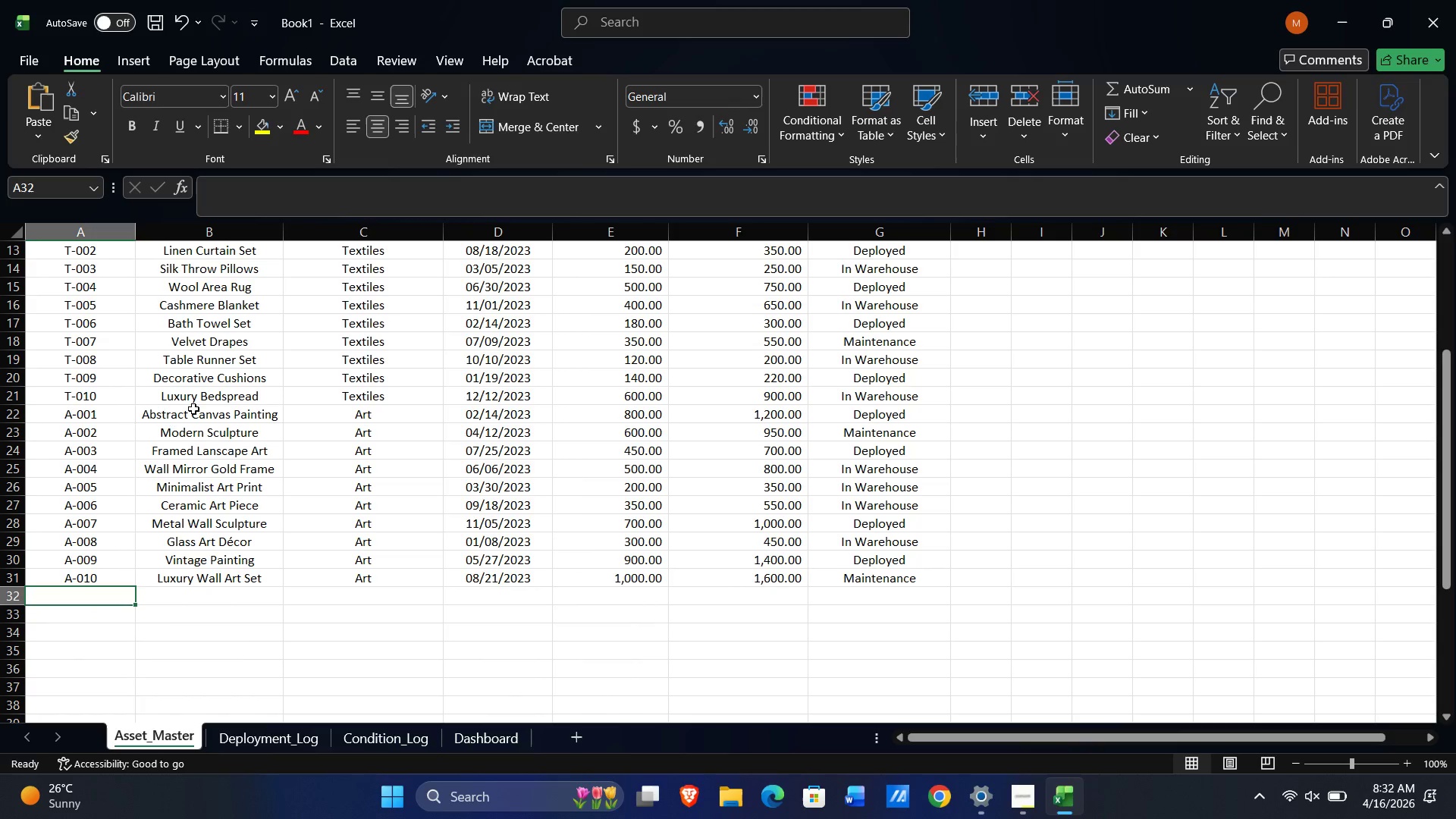 
key(ArrowLeft)
 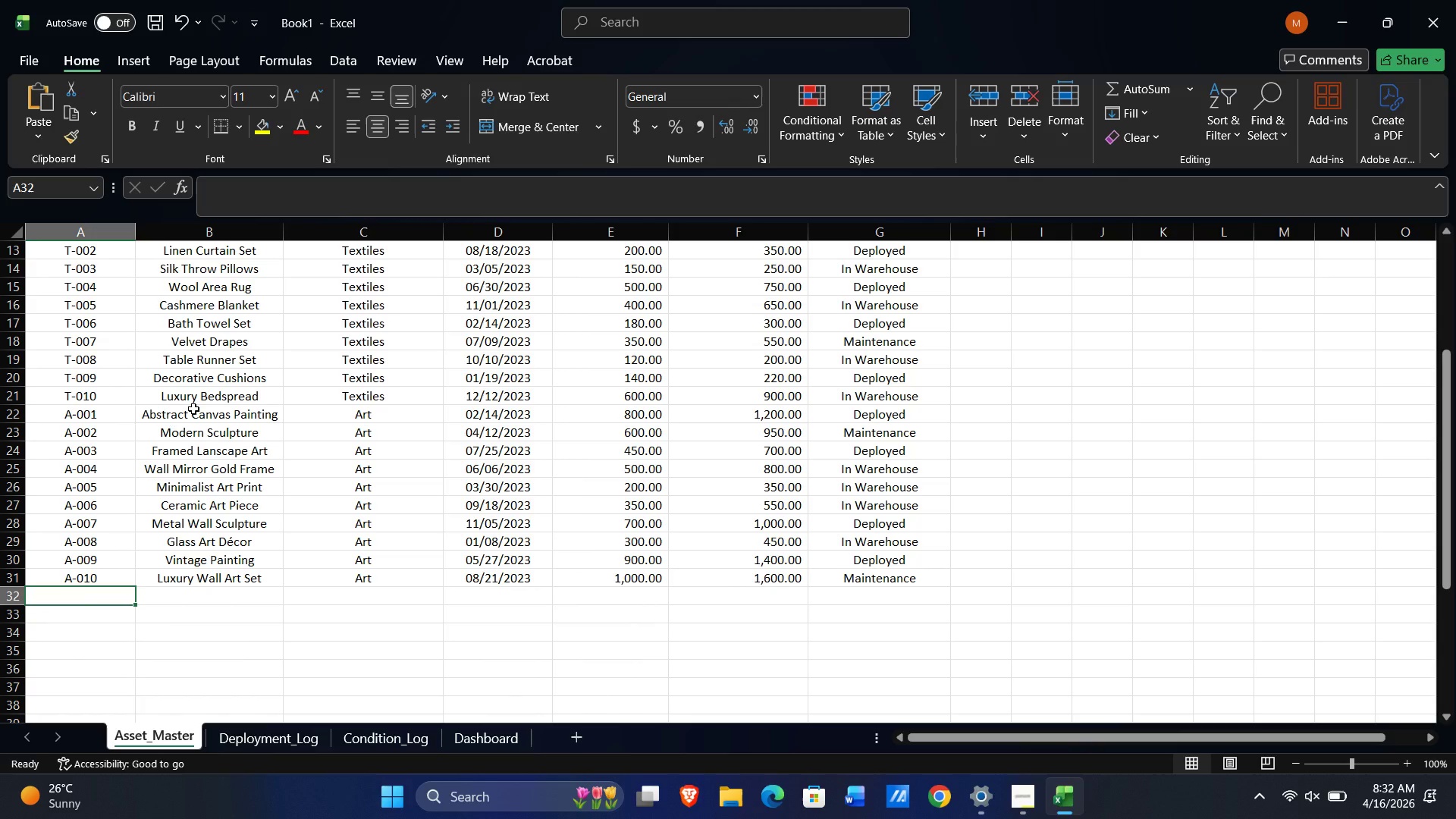 
wait(6.5)
 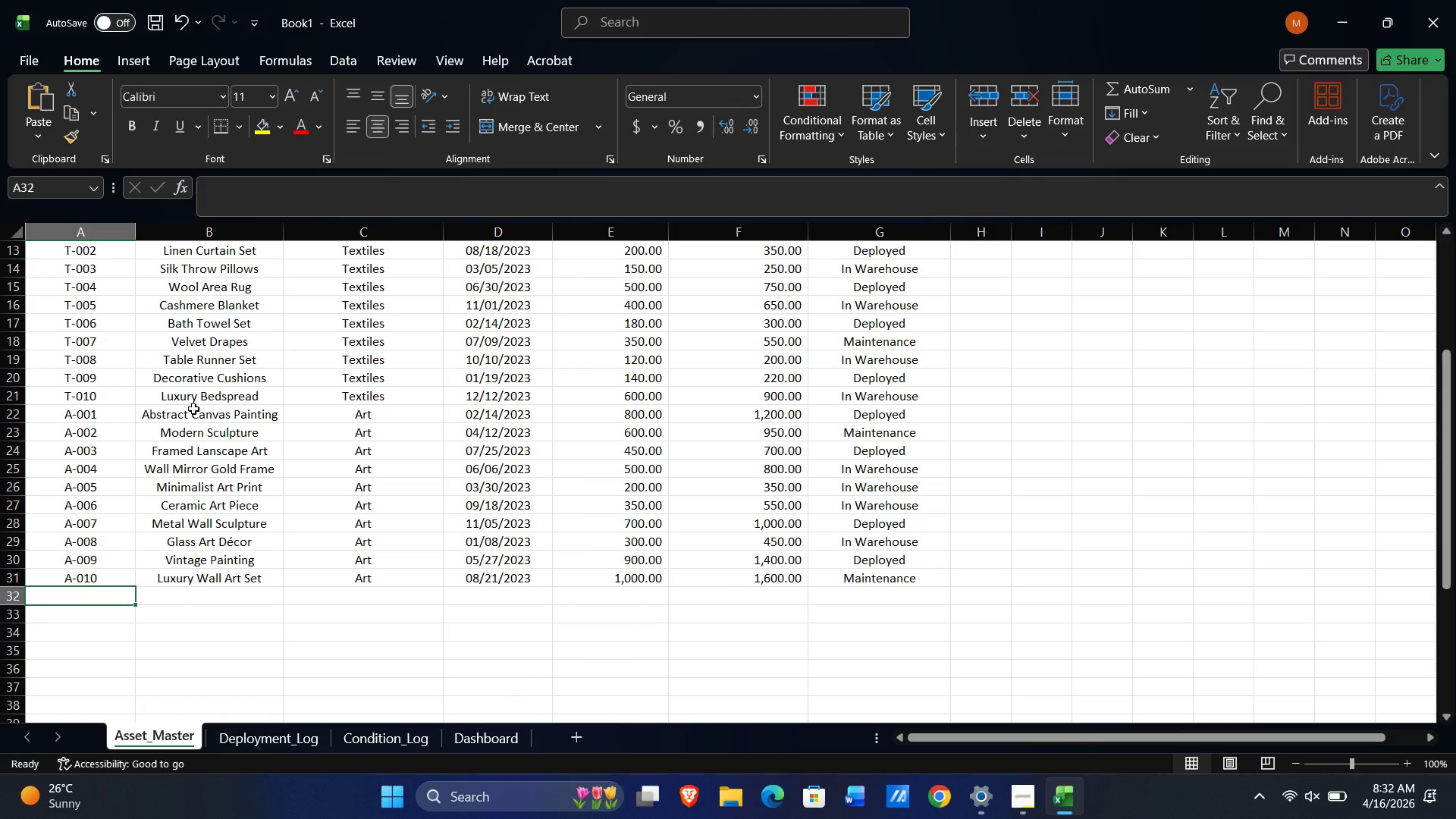 
type(AC-001)
key(NumpadEnter)
 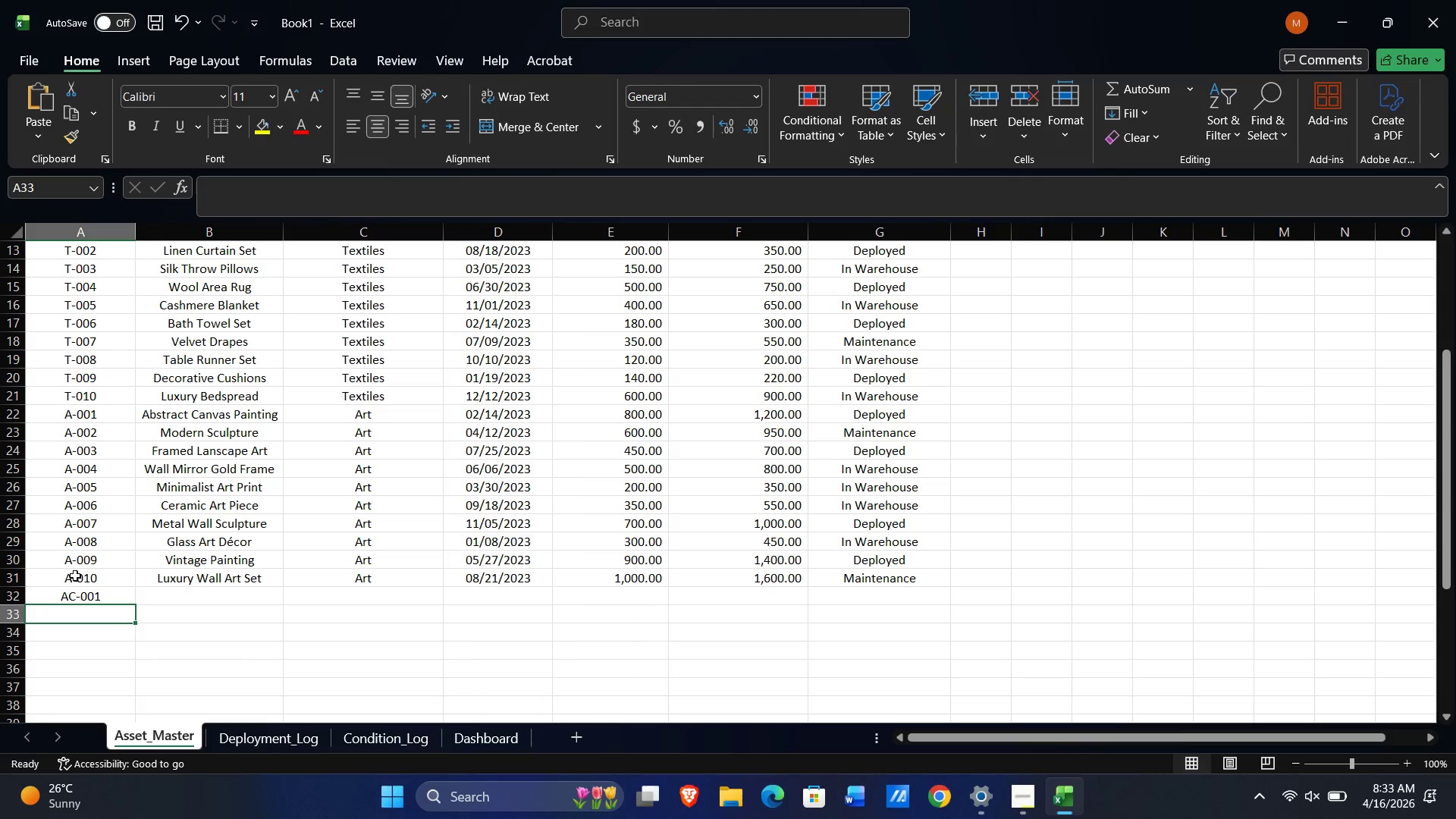 
scroll: coordinate [160, 539], scroll_direction: down, amount: 4.0
 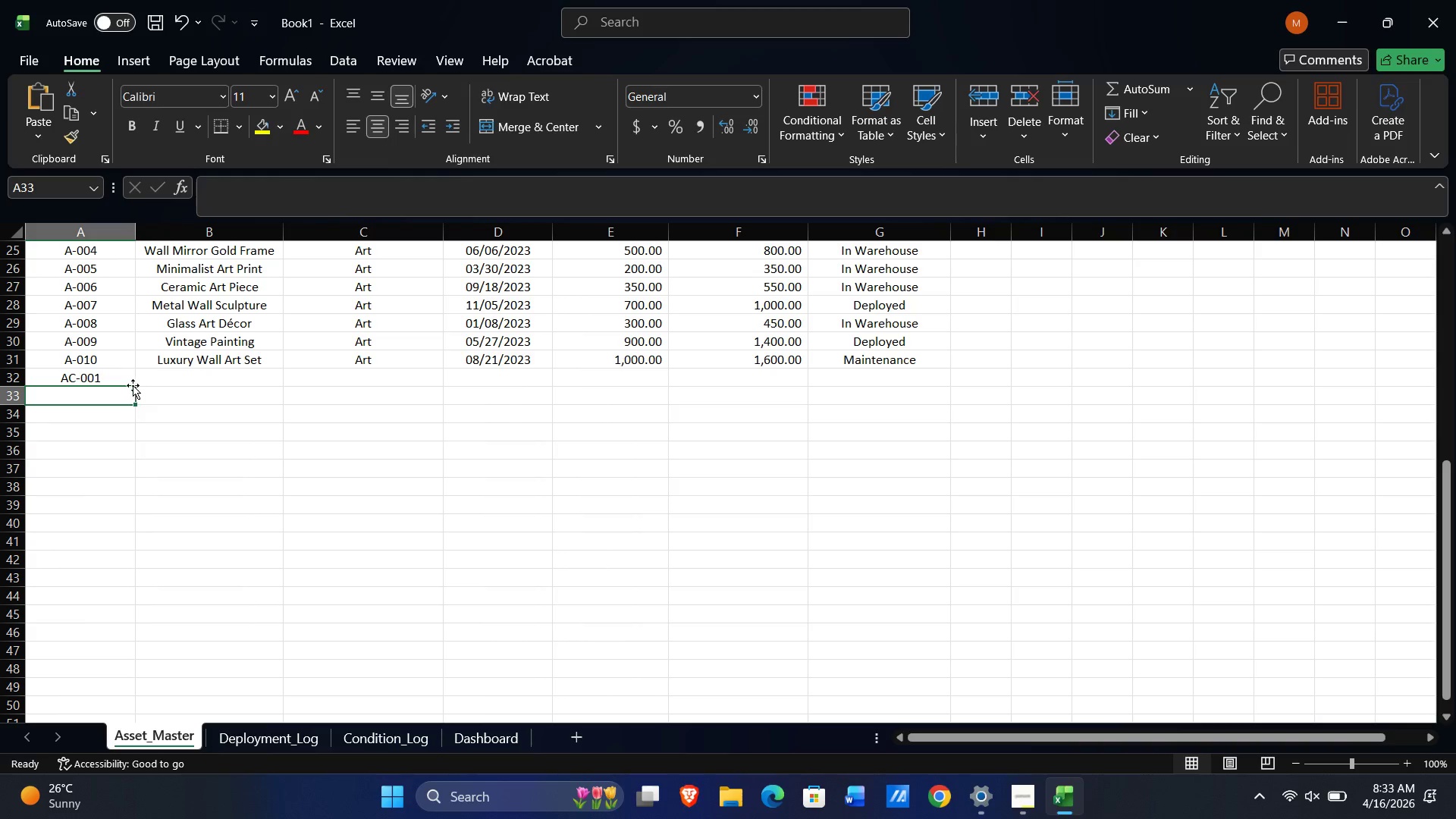 
left_click([124, 384])
 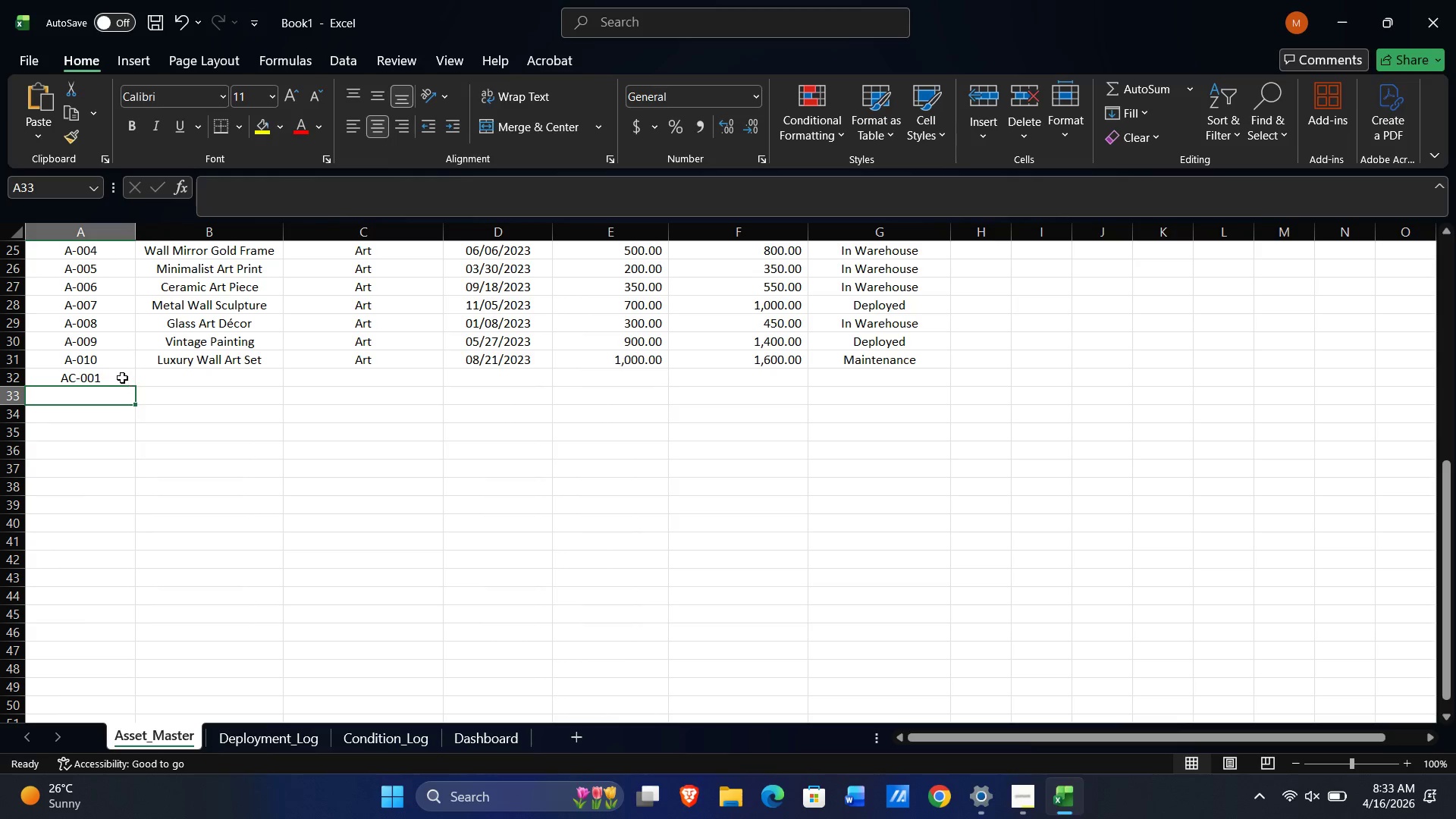 
left_click([121, 378])
 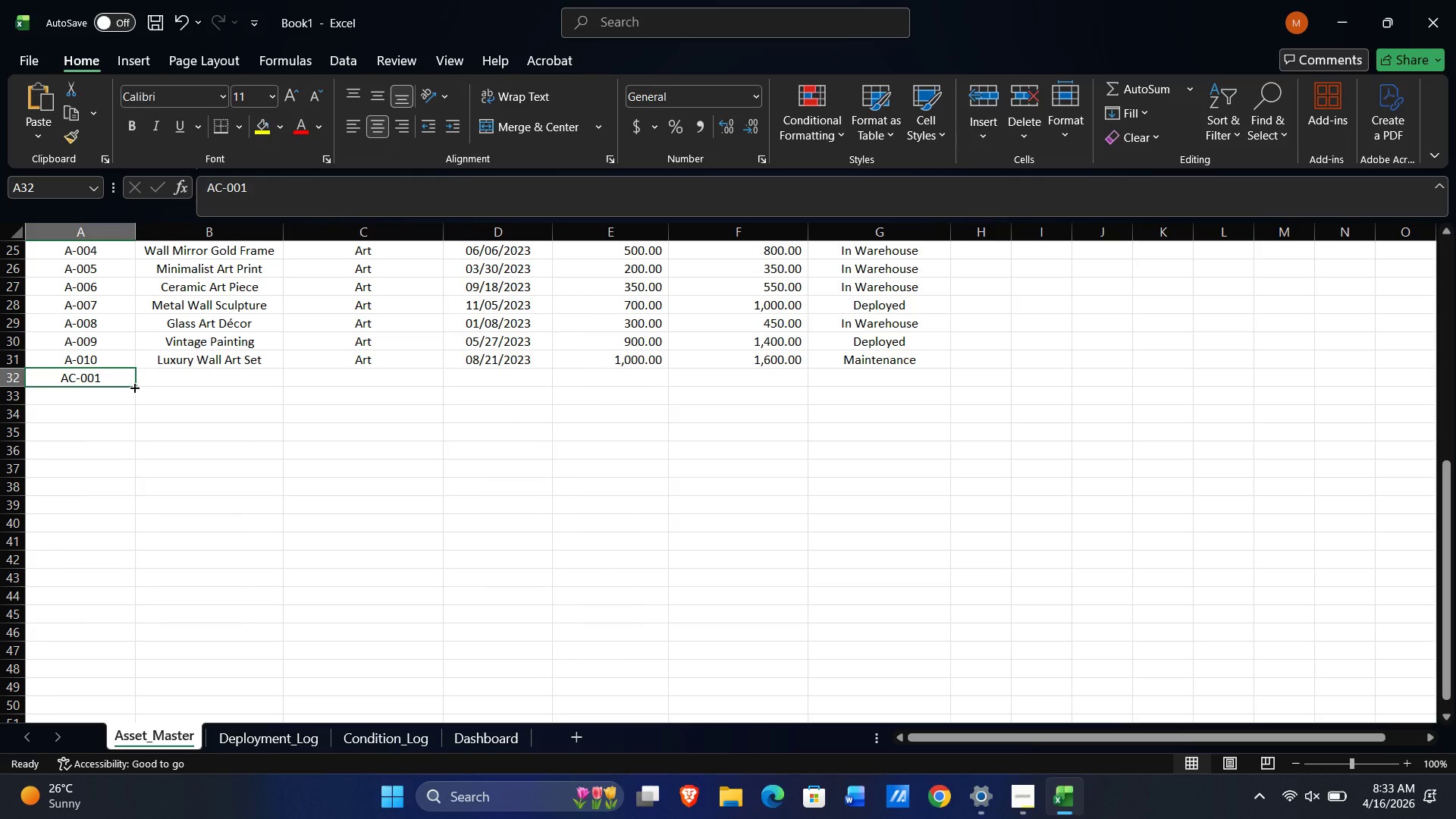 
left_click_drag(start_coordinate=[133, 387], to_coordinate=[146, 546])
 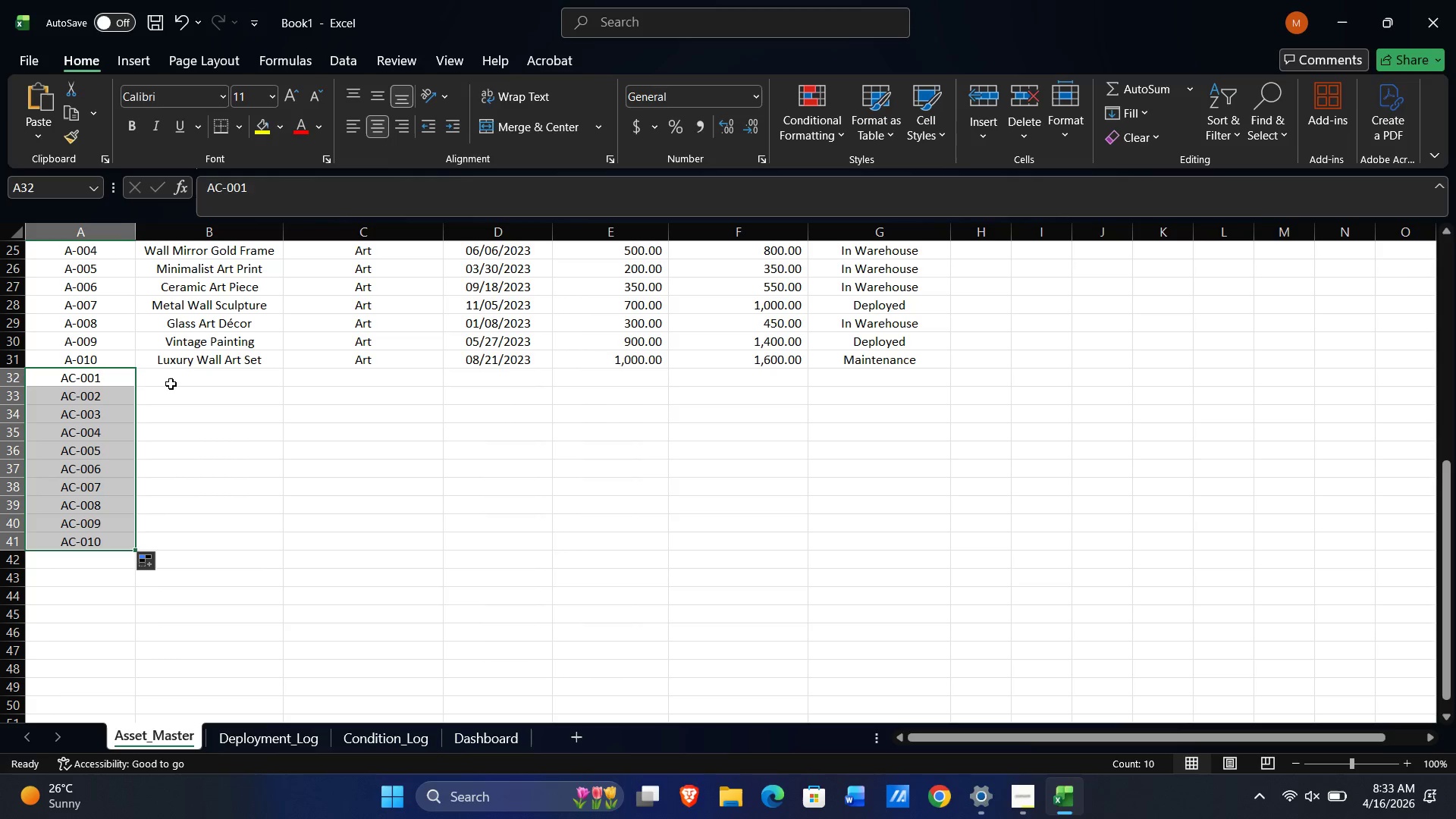 
left_click([171, 384])
 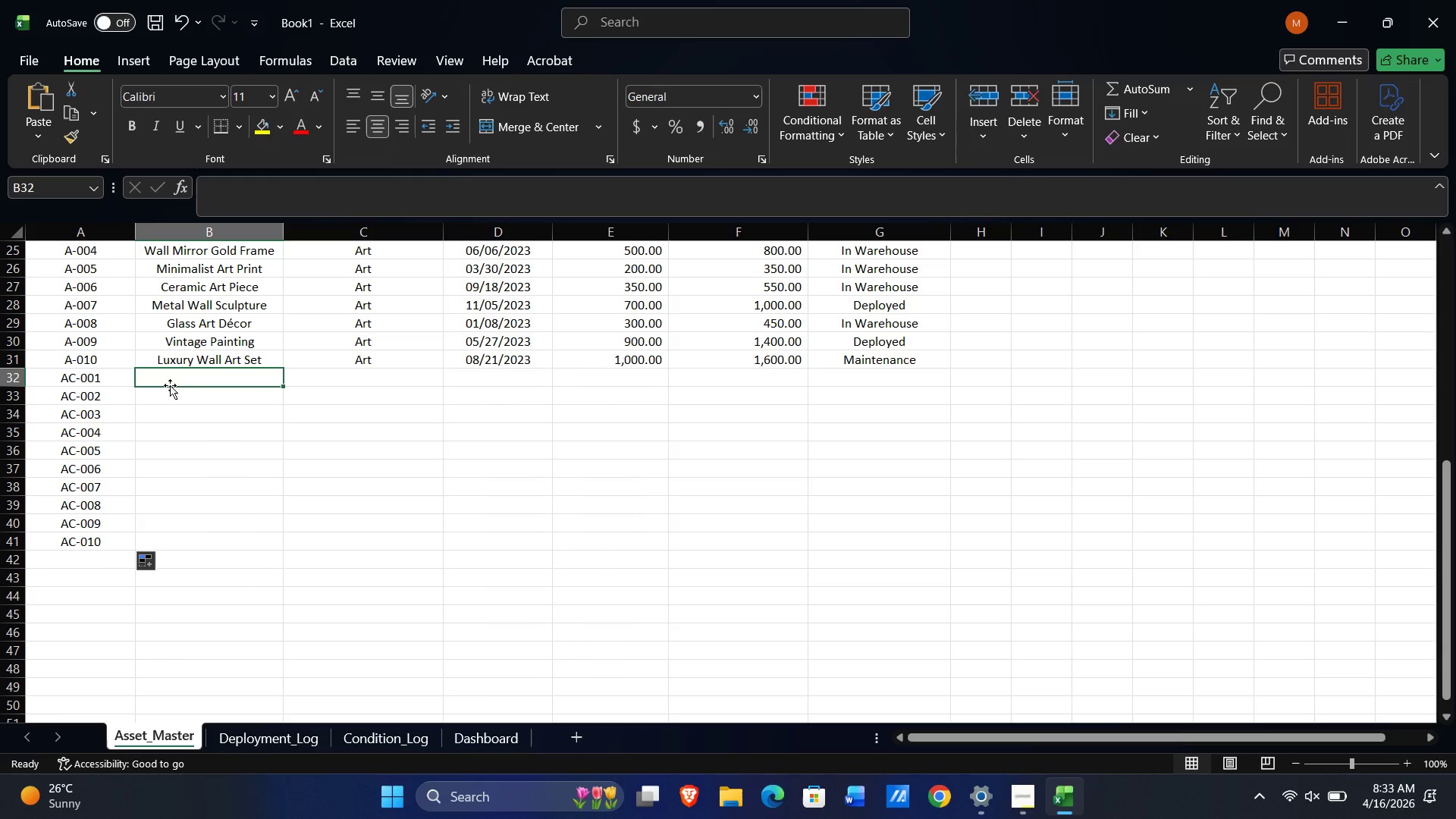 
wait(6.7)
 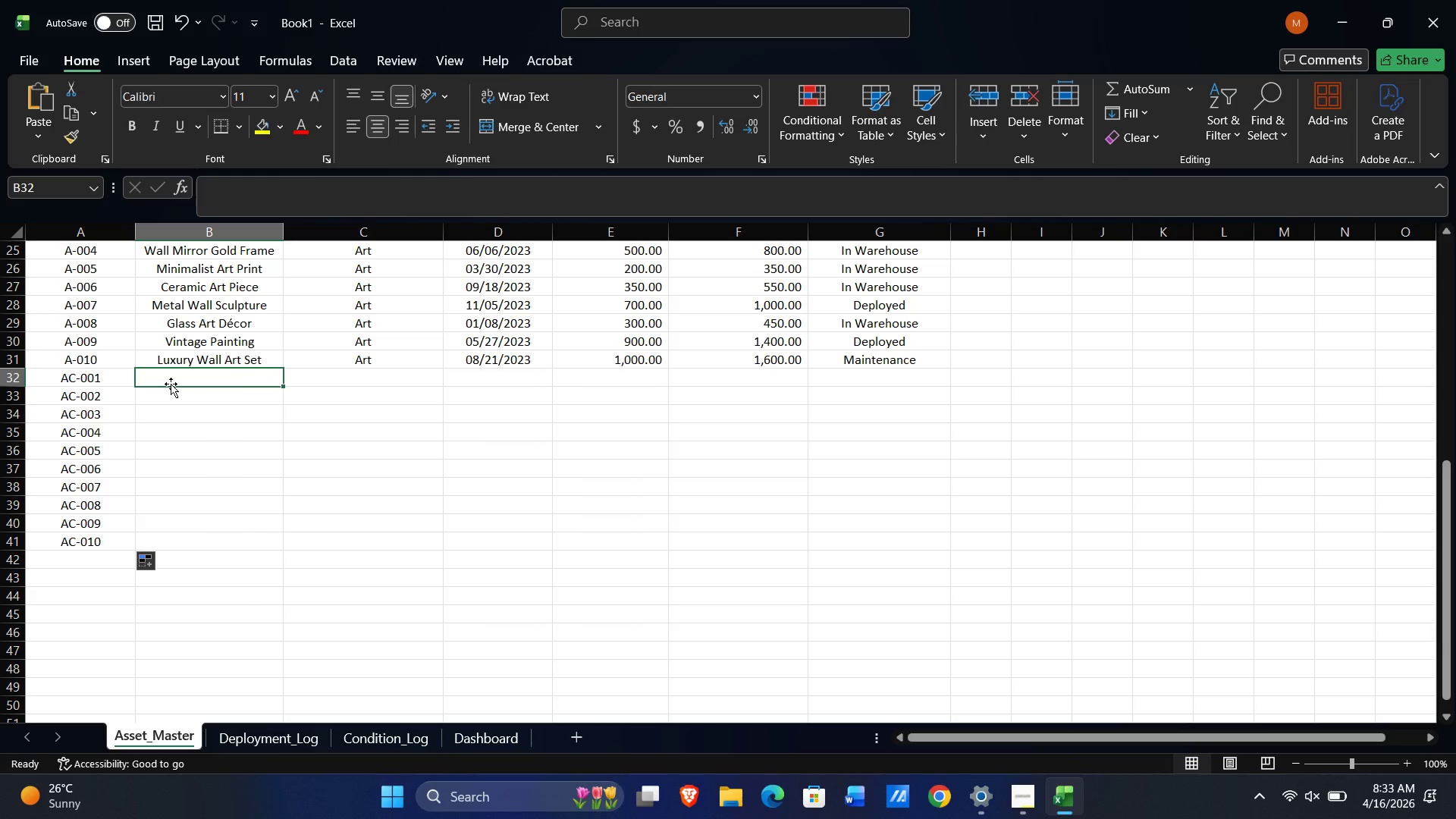 
type(Gold Accent Vase)
 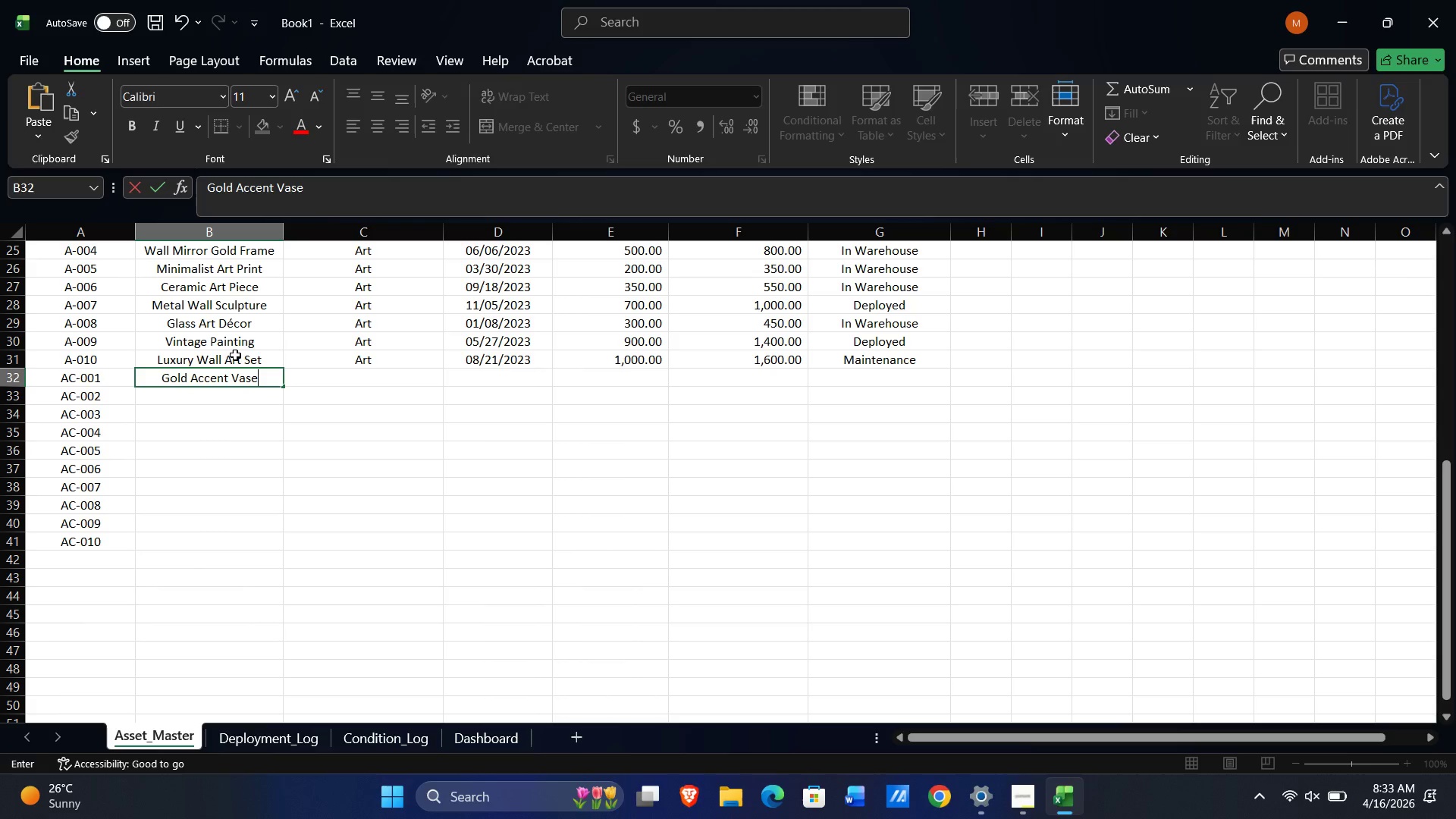 
key(Tab)
type(Accents)
key(Tab)
 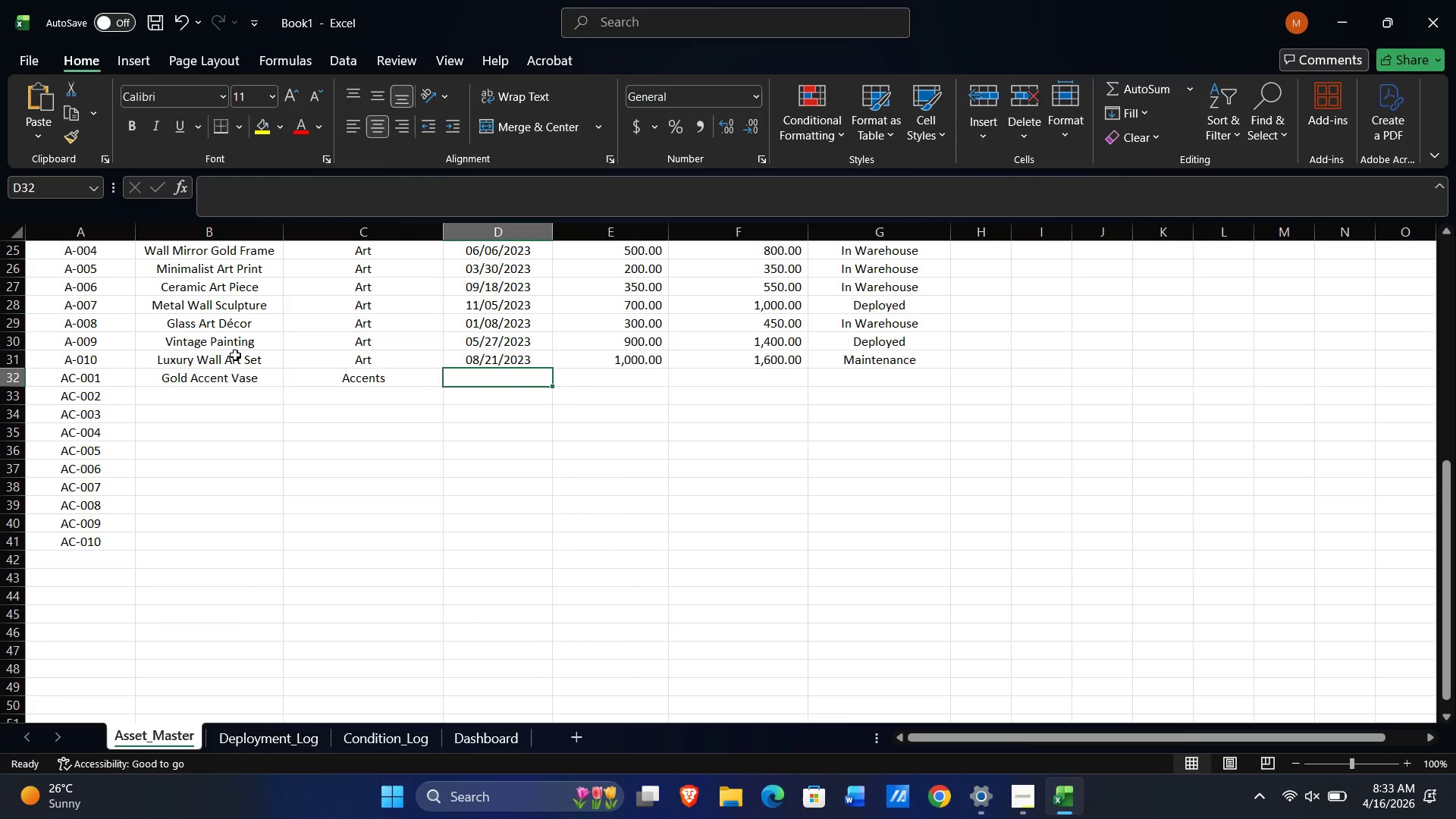 
key(Quote)
 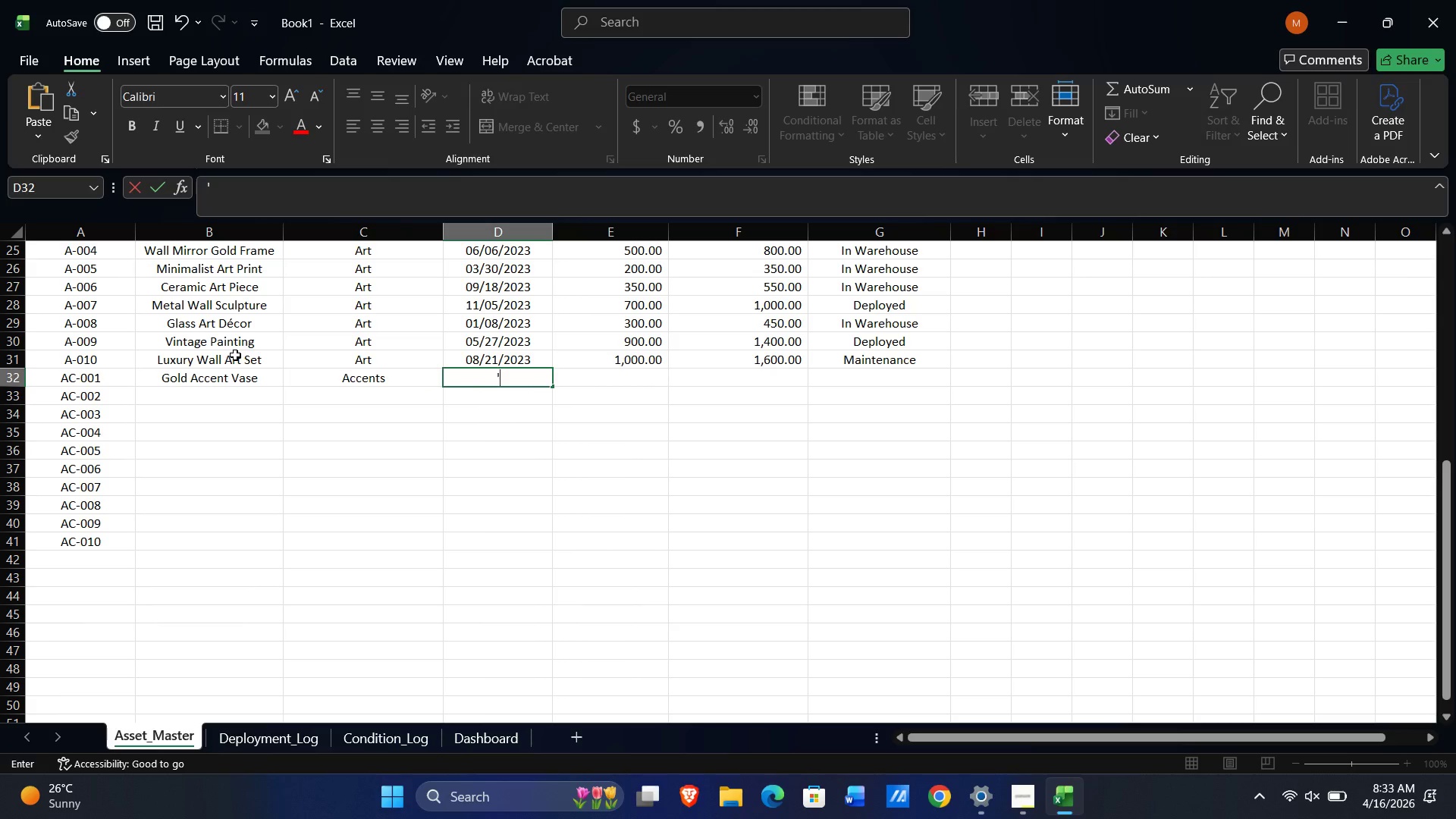 
key(Numpad0)
 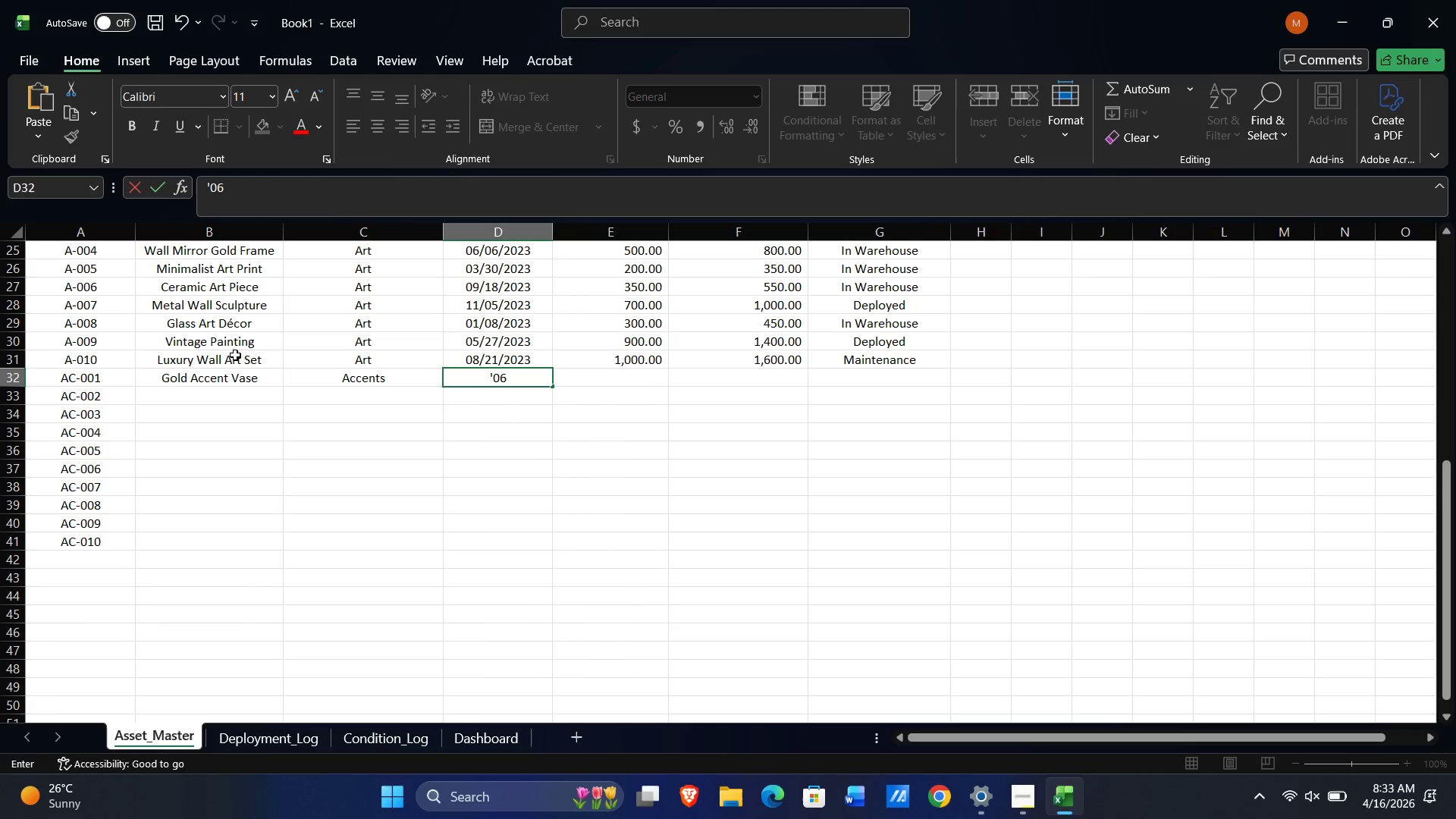 
key(Numpad6)
 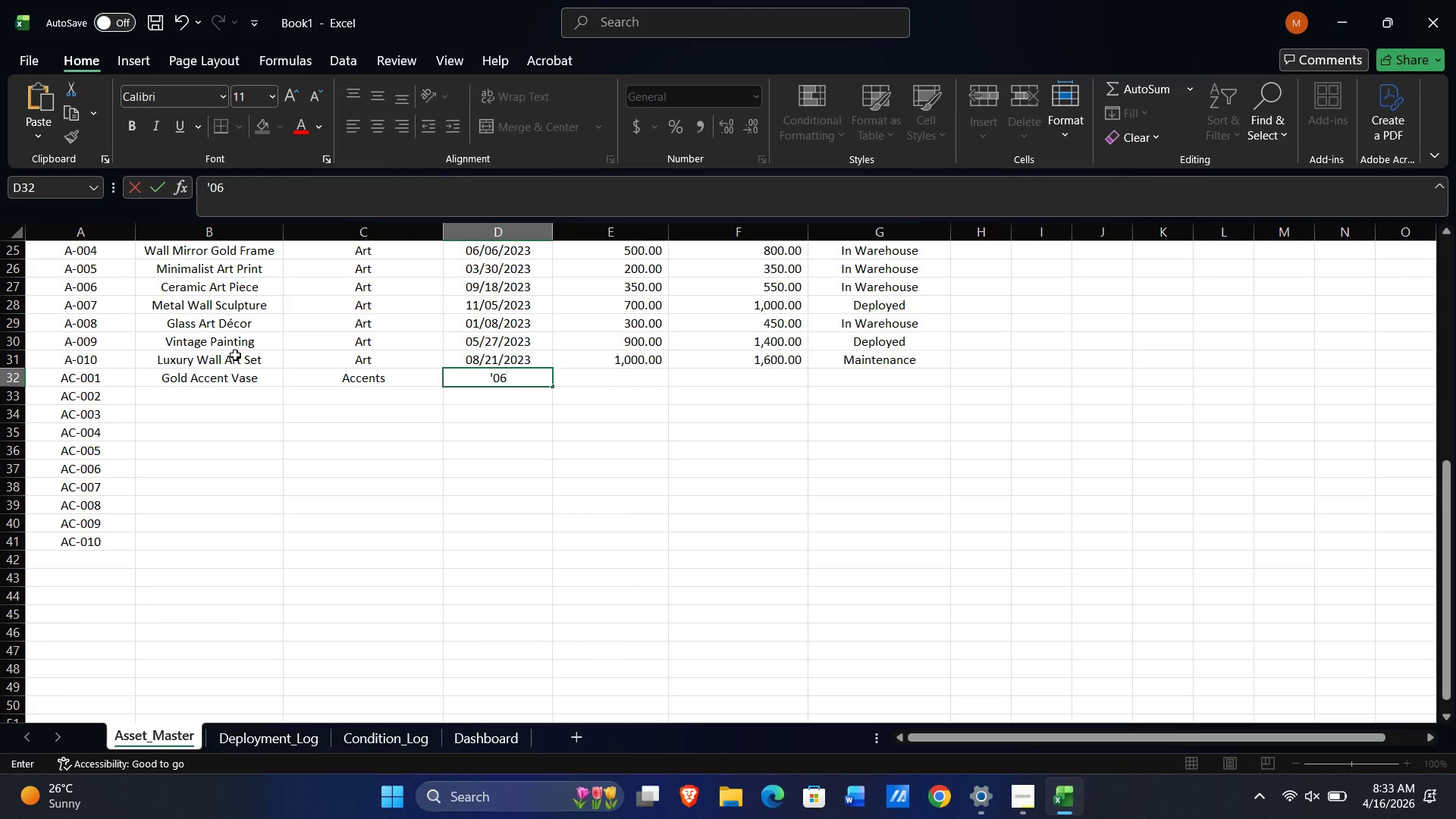 
key(NumpadDivide)
 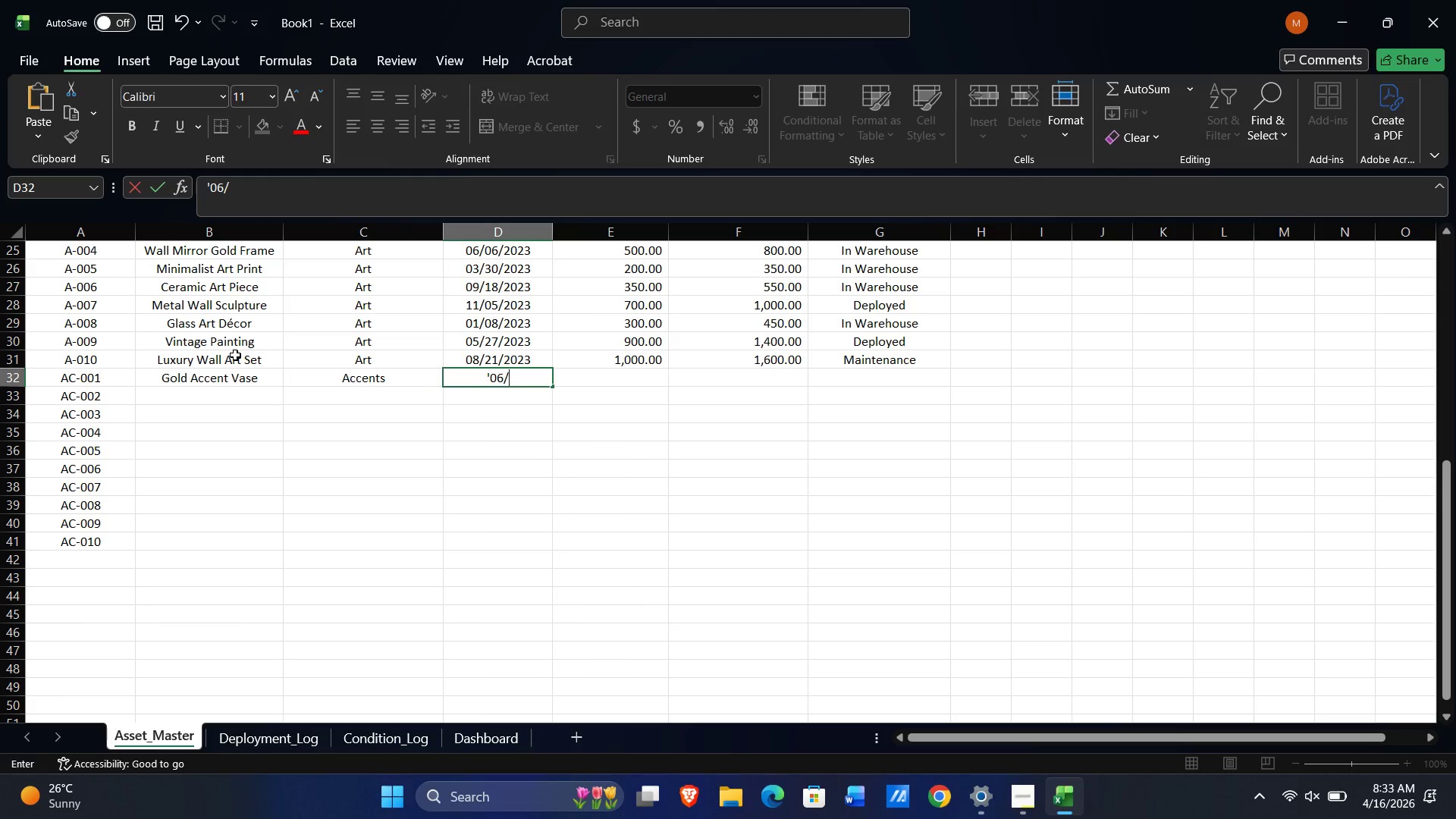 
key(Numpad0)
 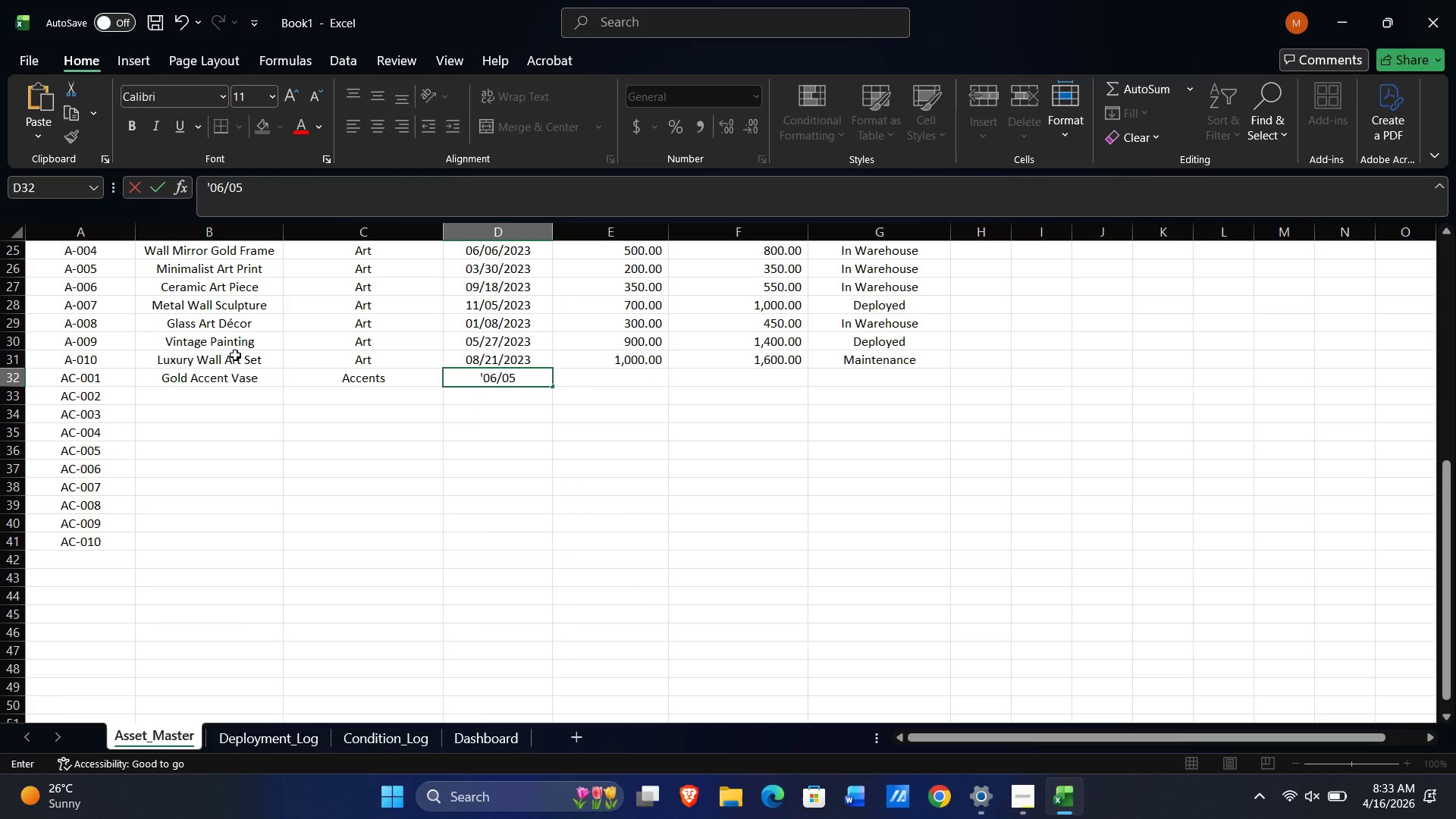 
key(Numpad5)
 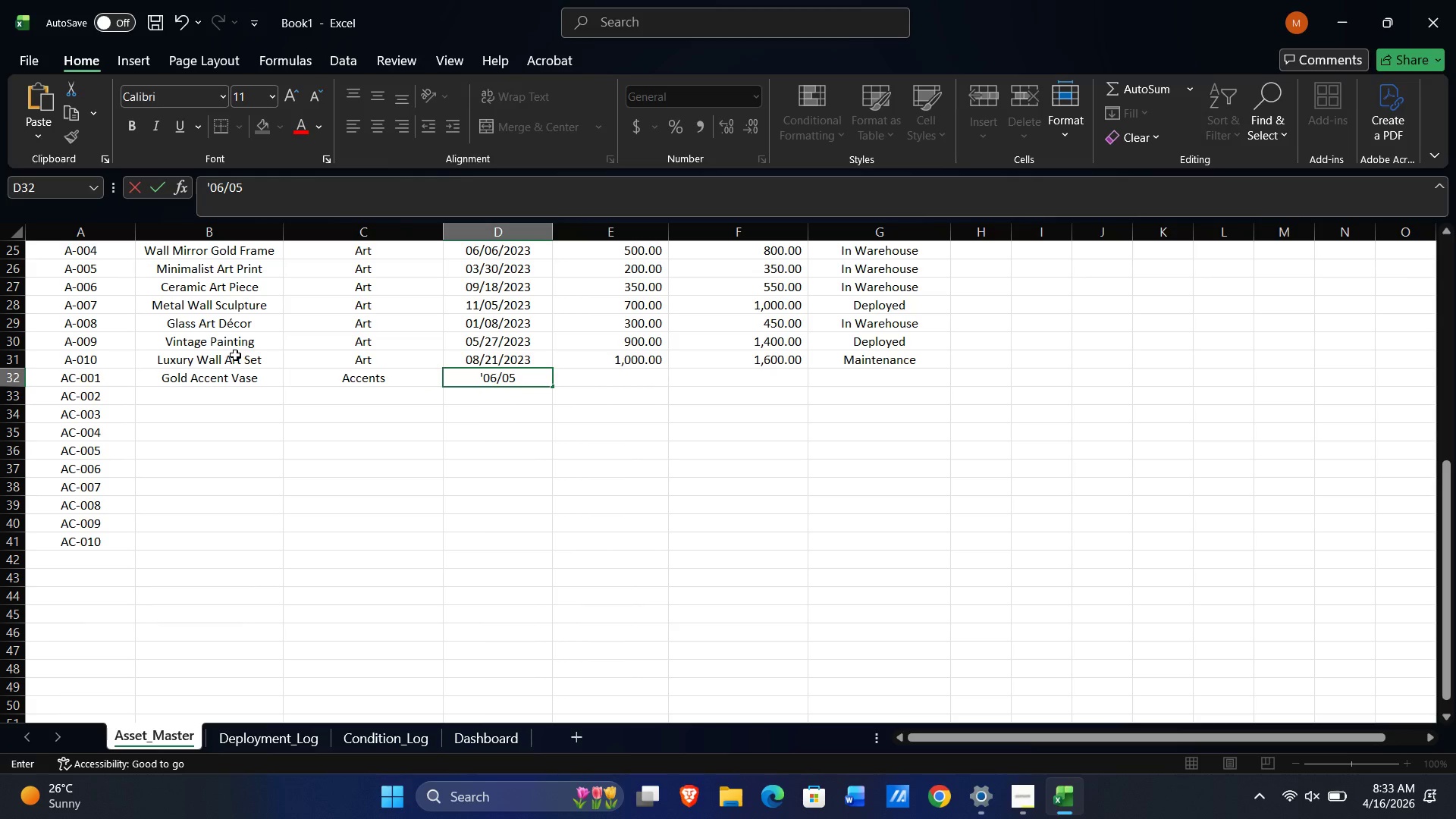 
key(NumpadDivide)
 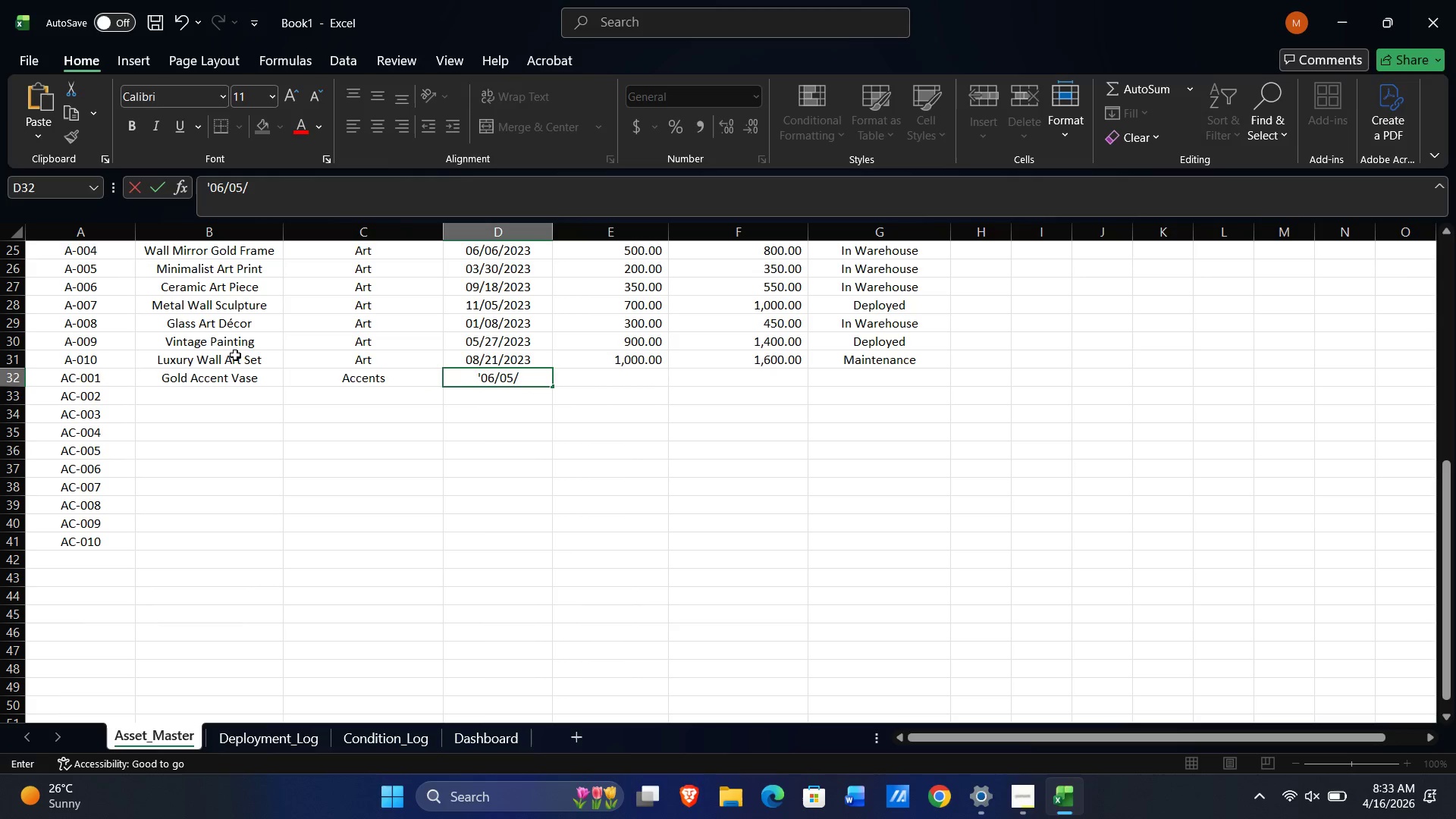 
key(Numpad2)
 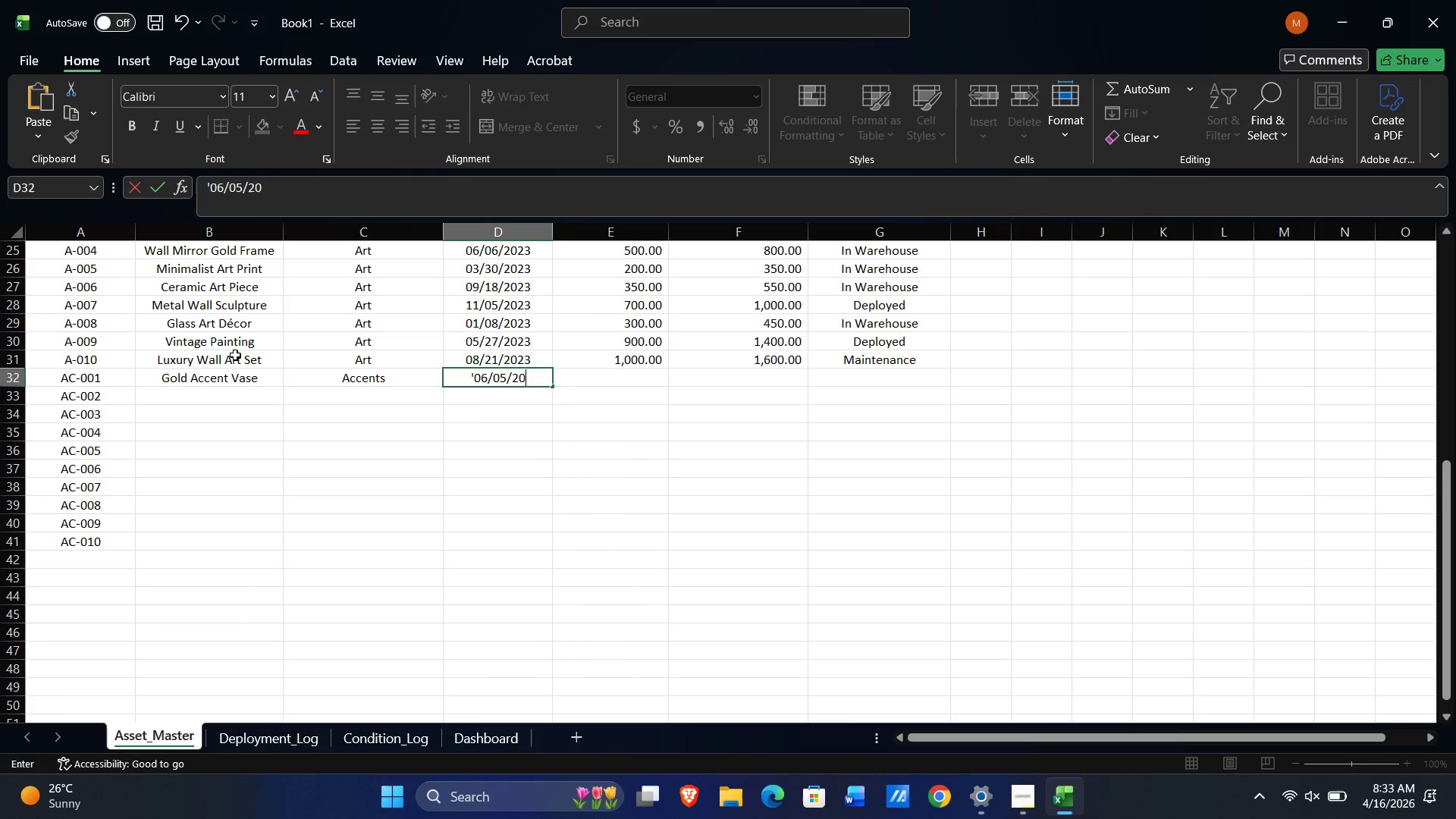 
key(Numpad0)
 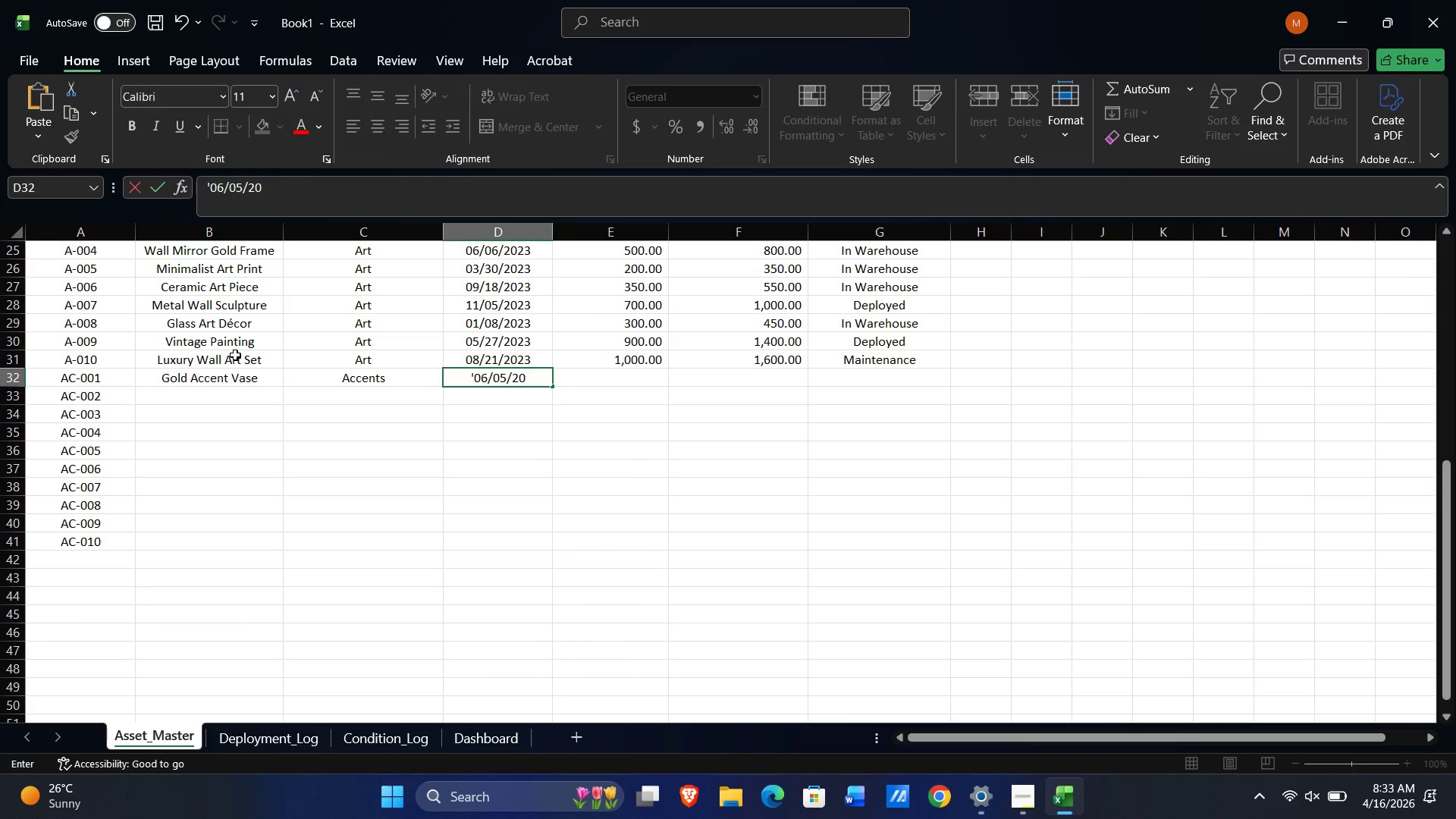 
key(Numpad2)
 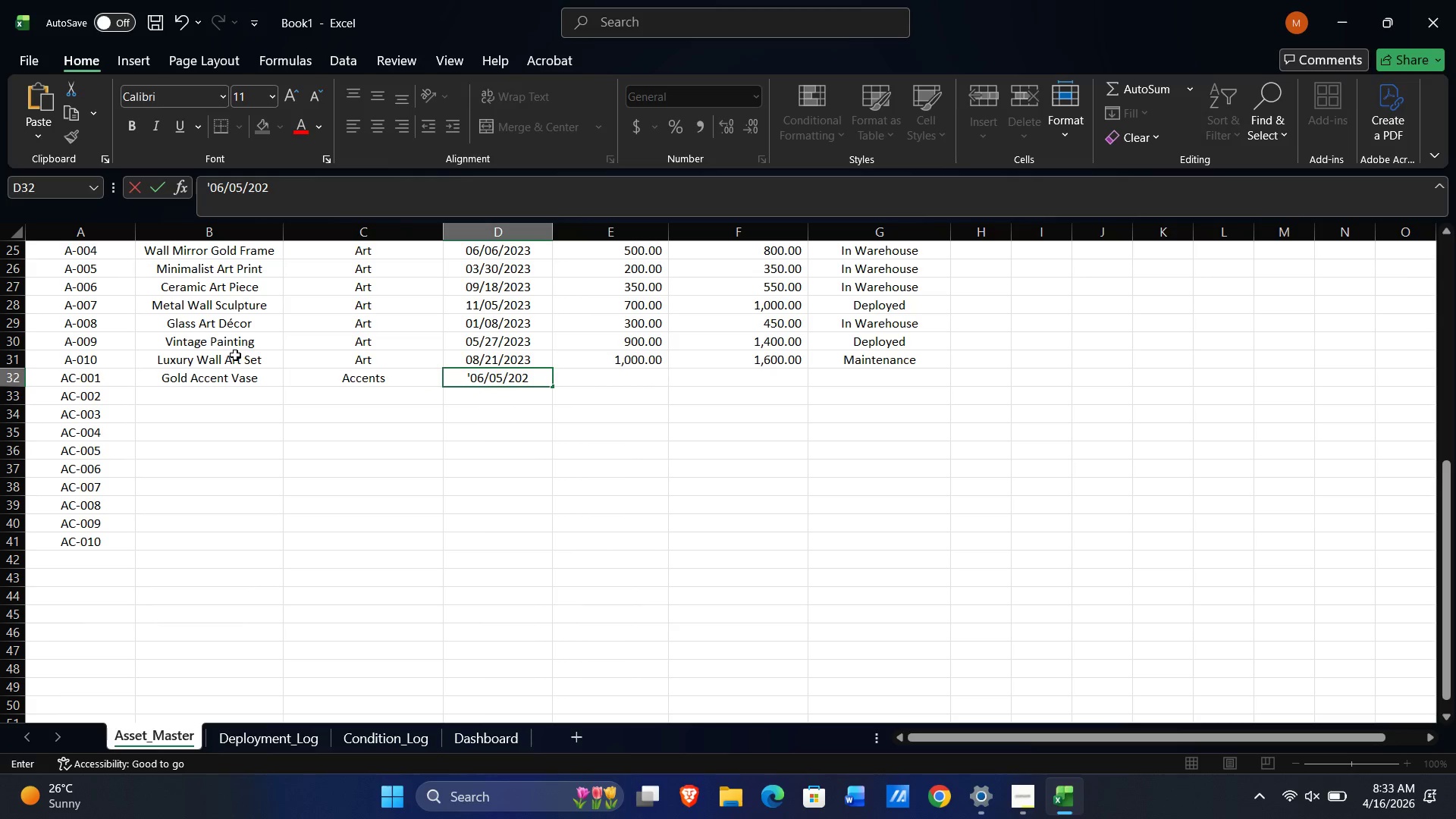 
key(Numpad3)
 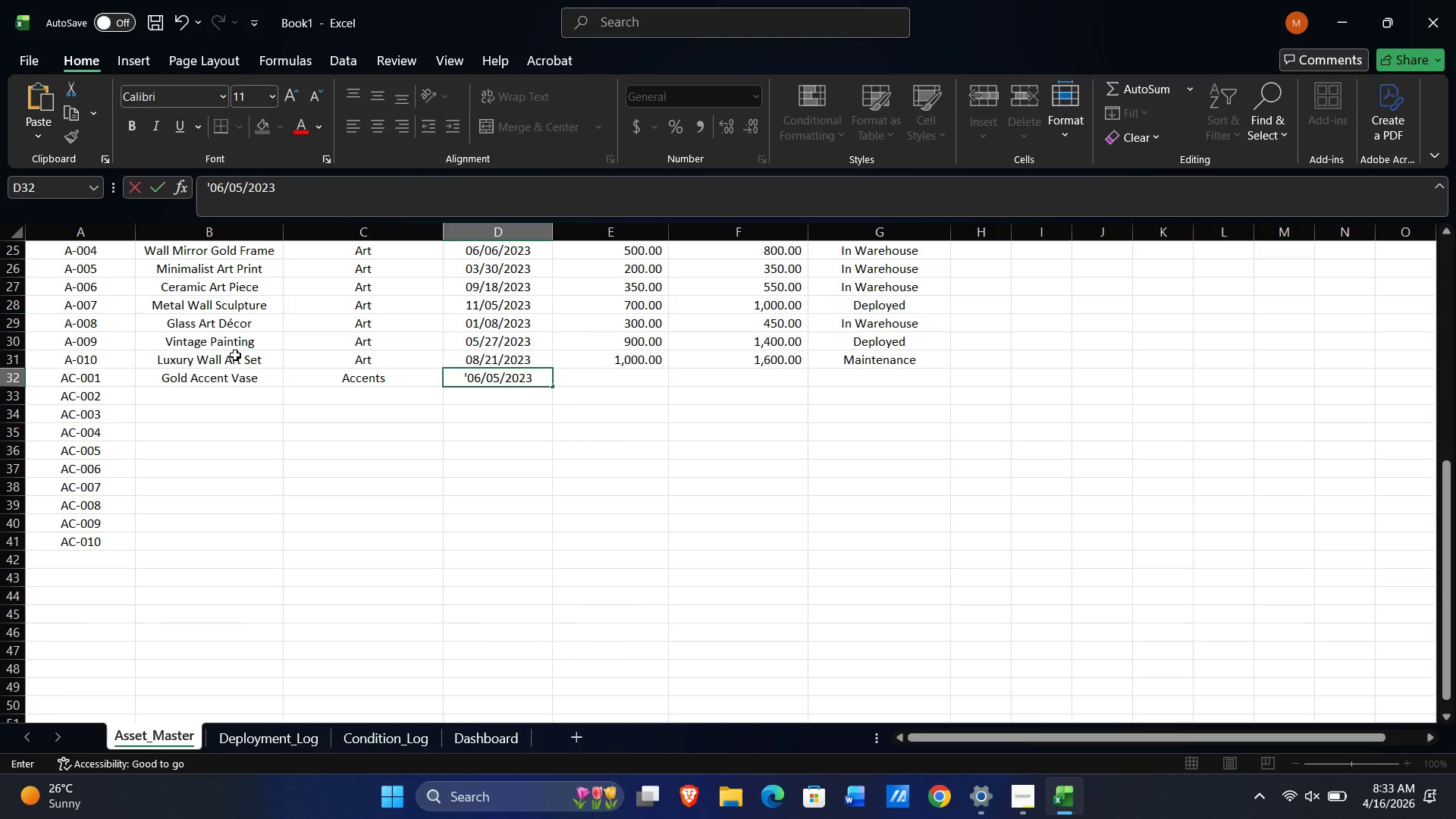 
key(Tab)
 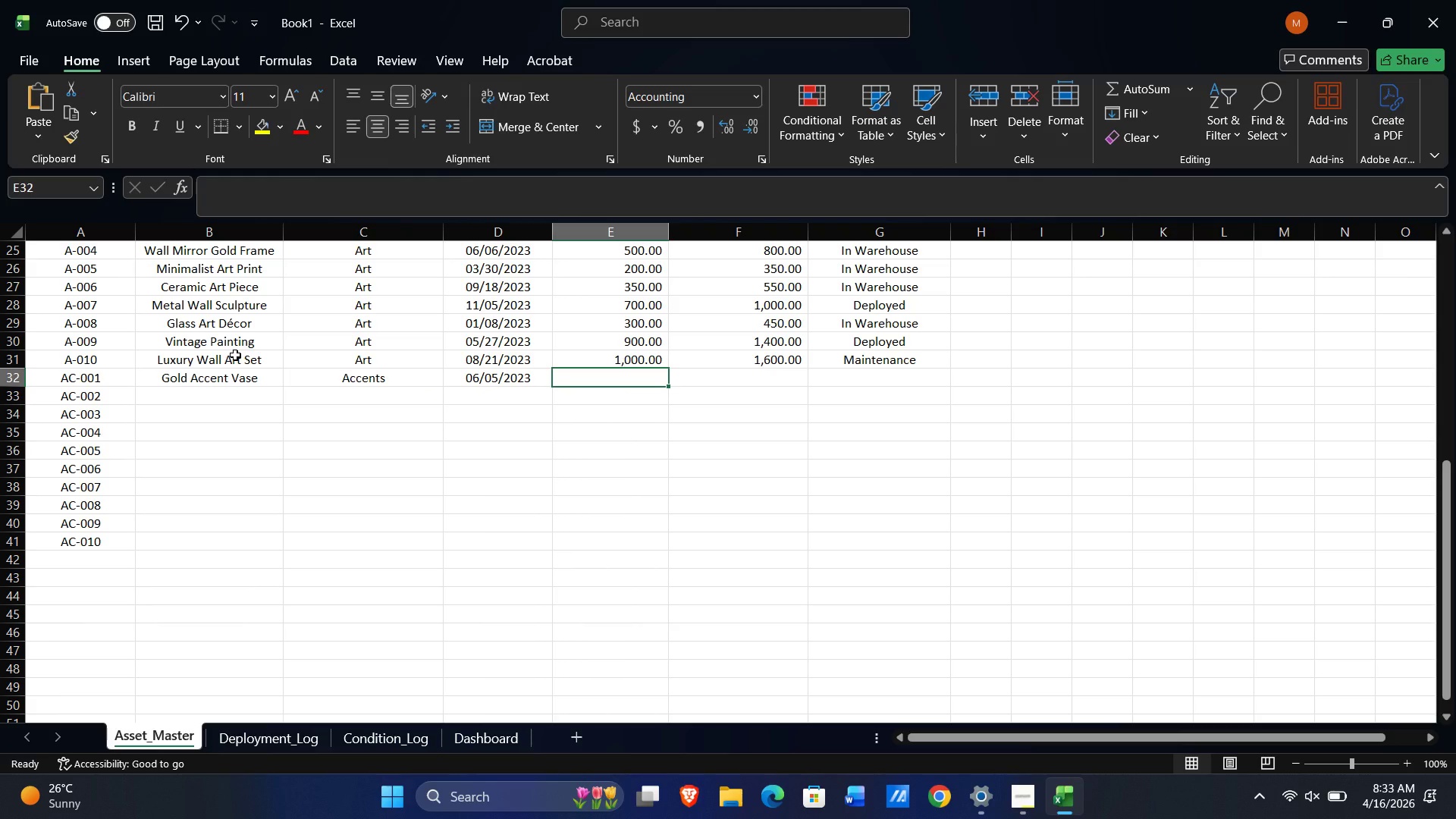 
wait(5.89)
 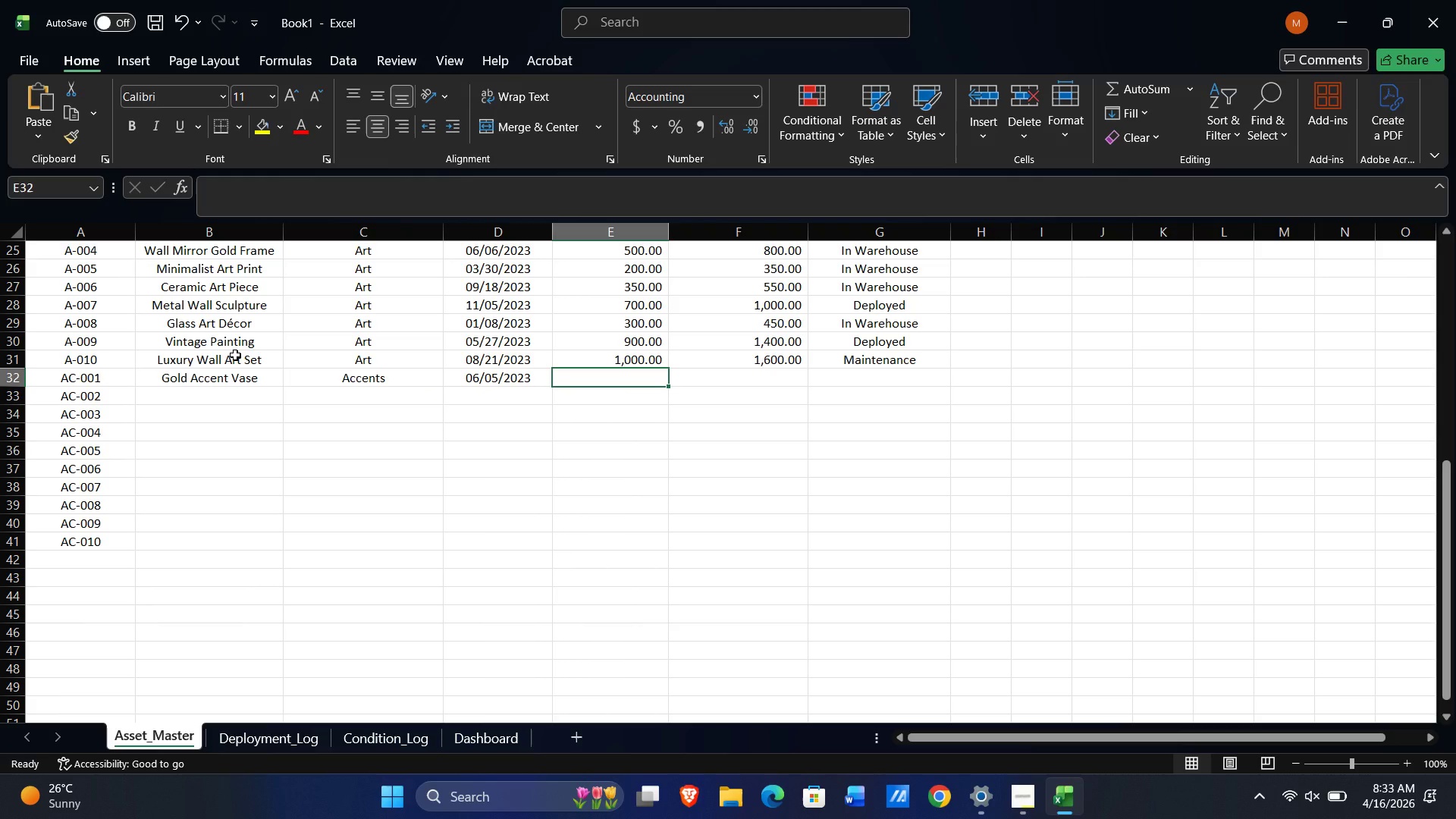 
key(Numpad1)
 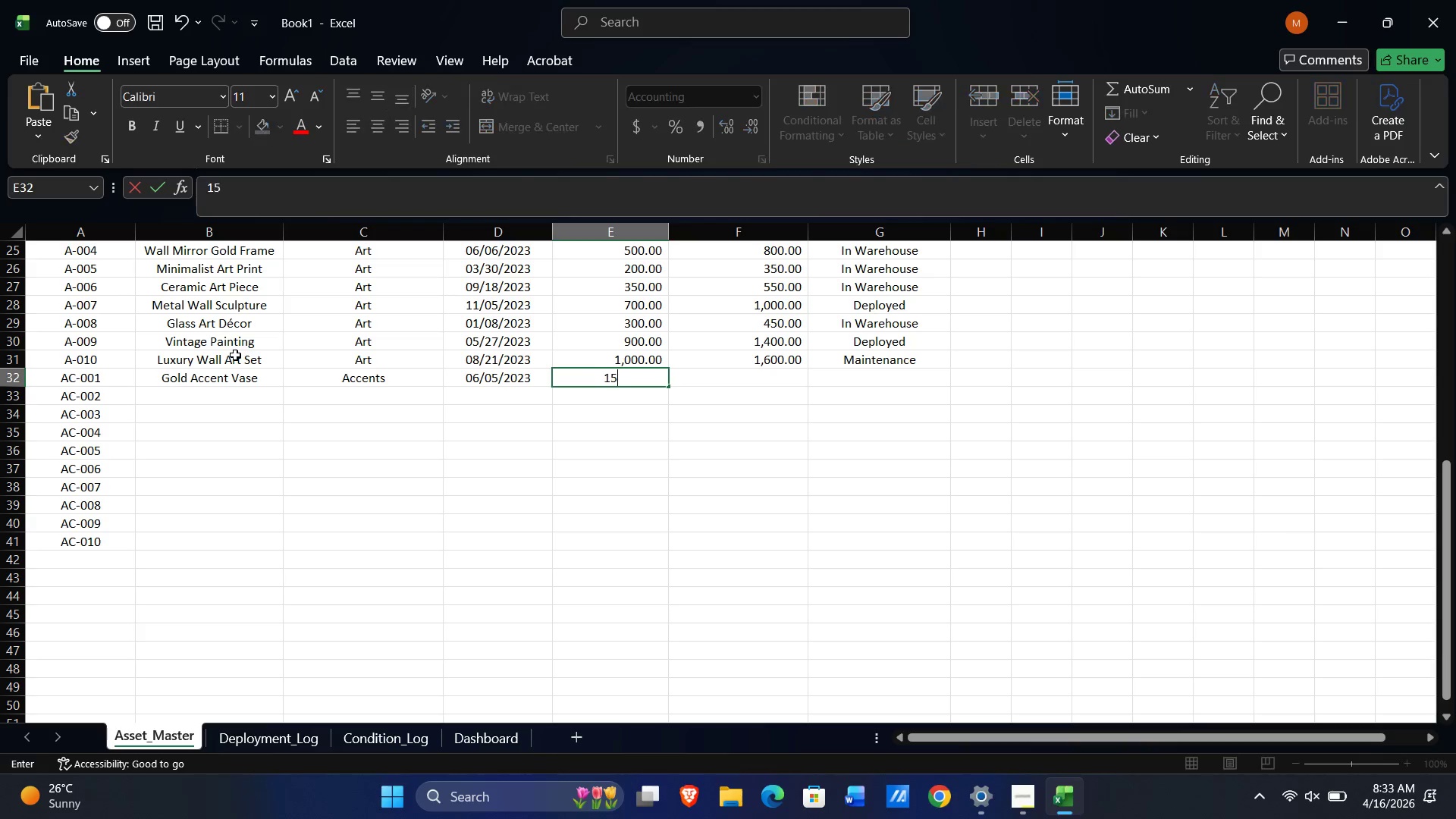 
key(Numpad5)
 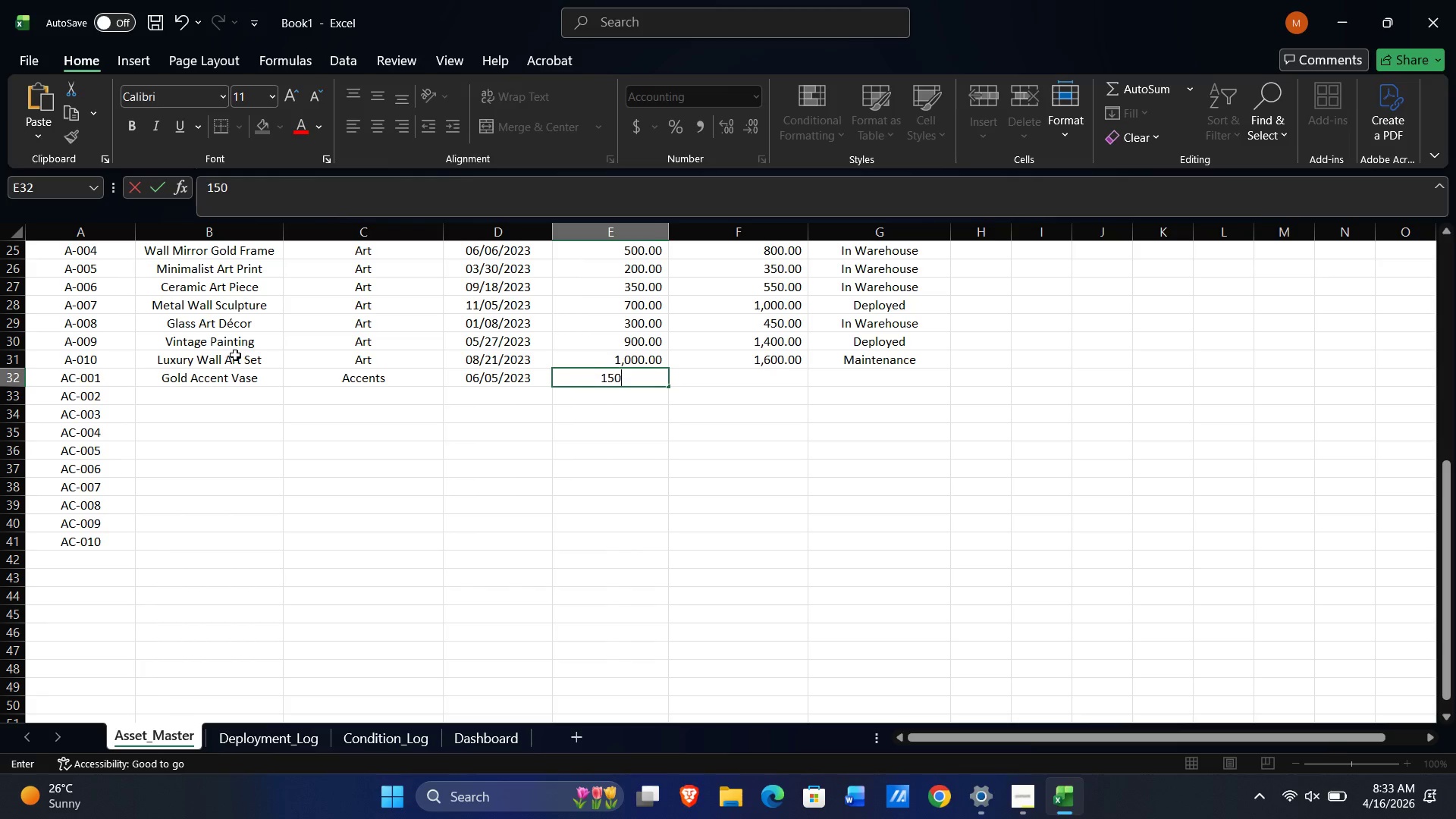 
key(Numpad0)
 